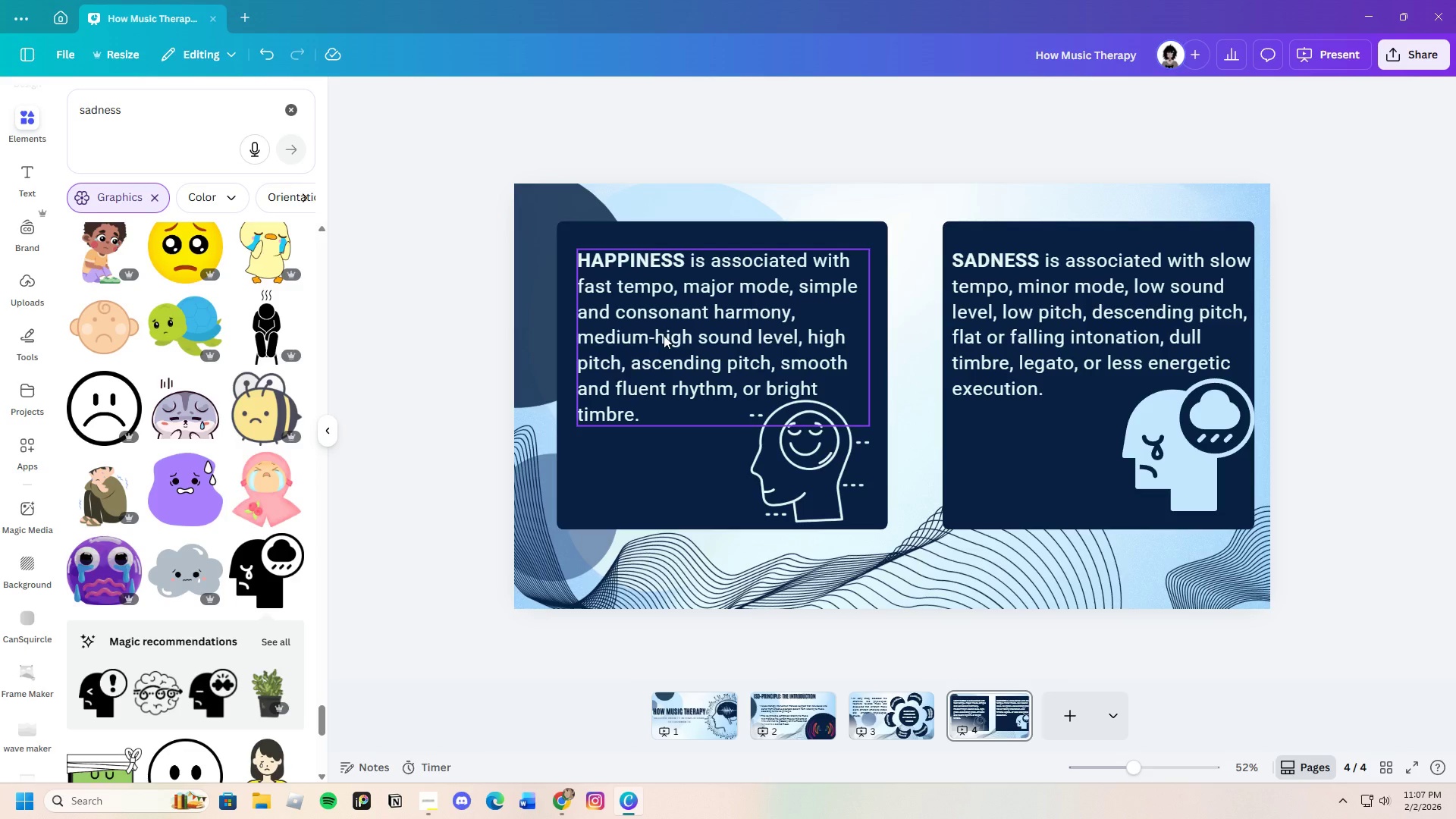 
left_click([1358, 338])
 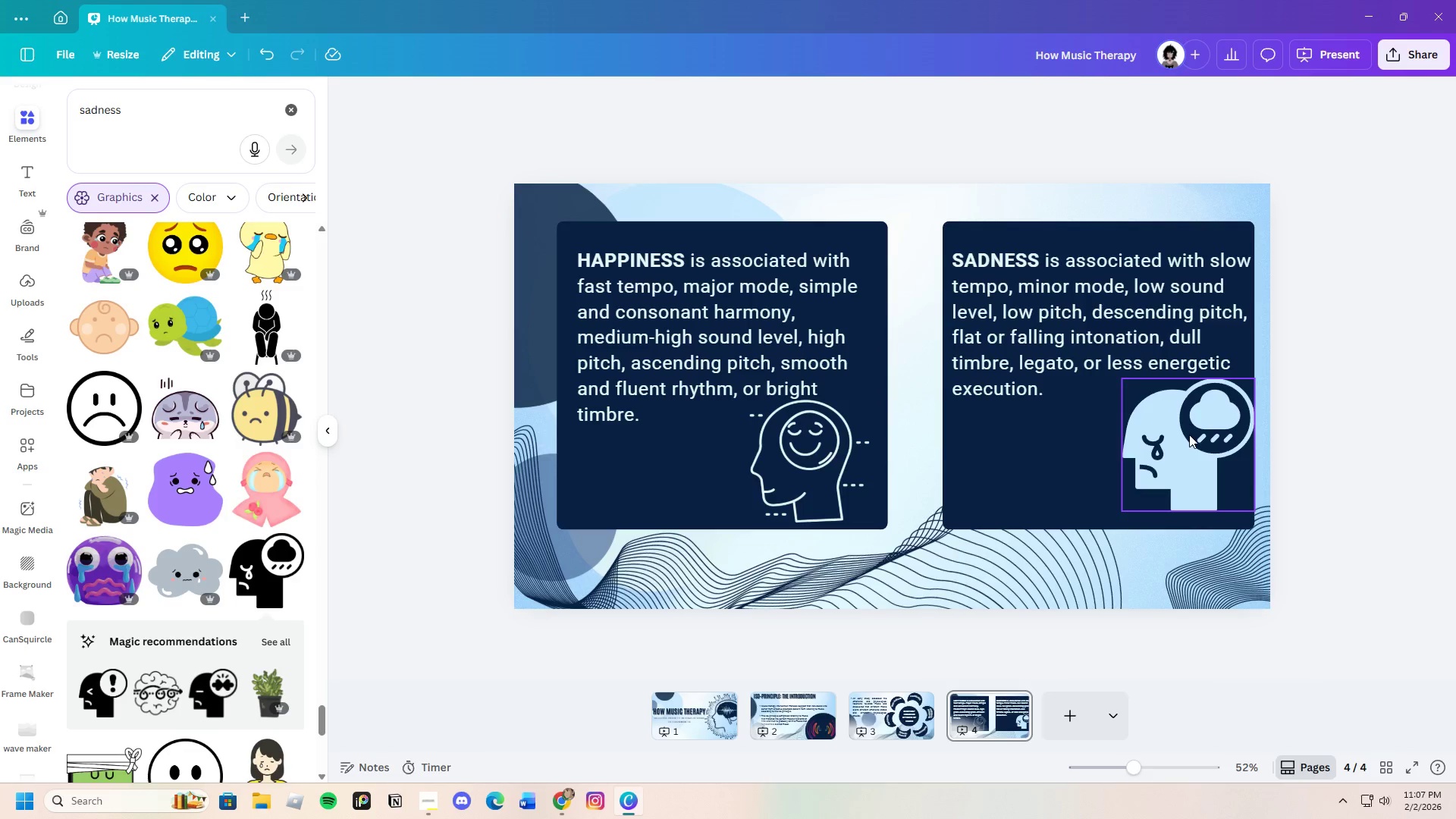 
left_click_drag(start_coordinate=[1194, 436], to_coordinate=[1175, 441])
 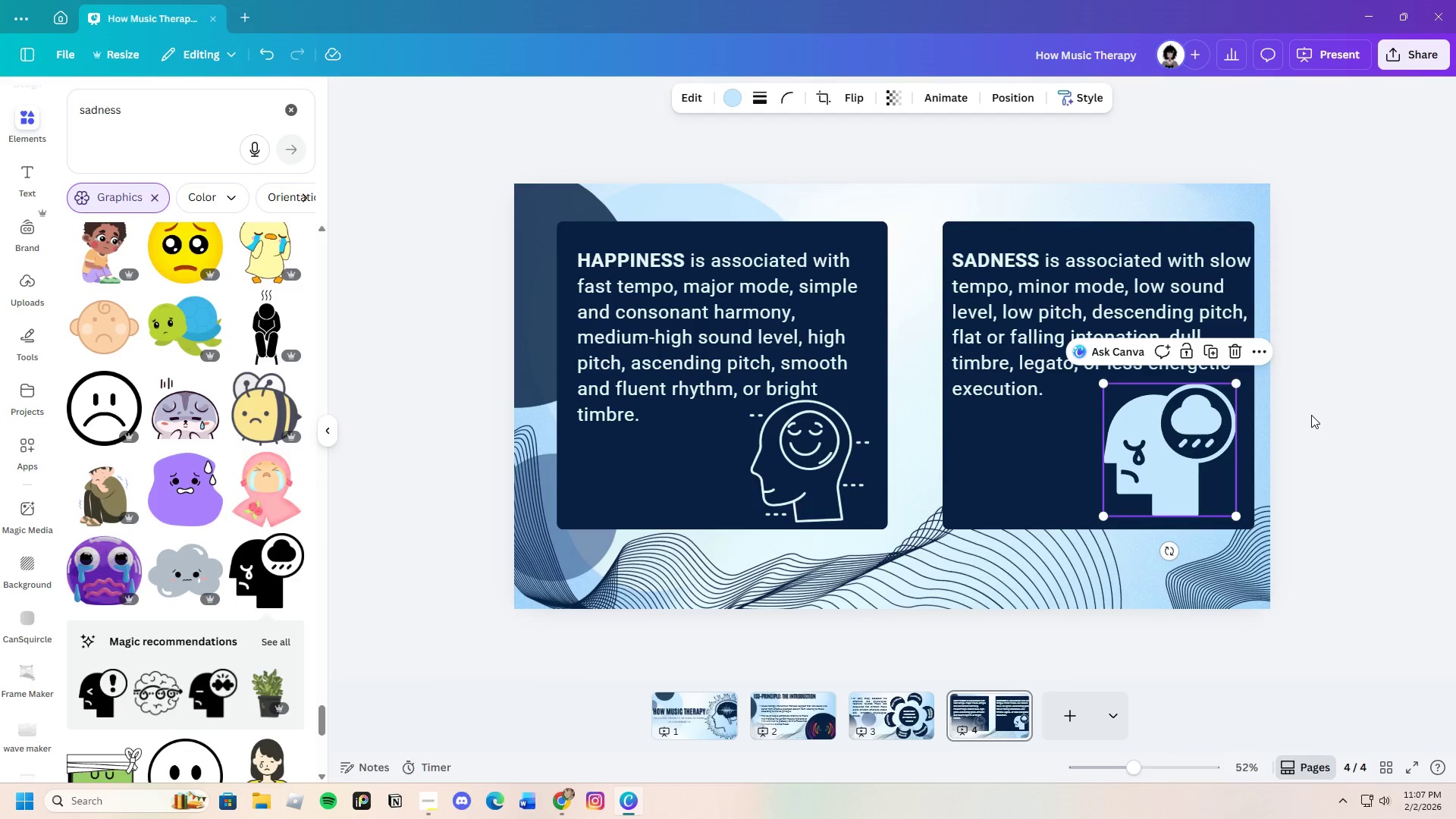 
left_click([1311, 415])
 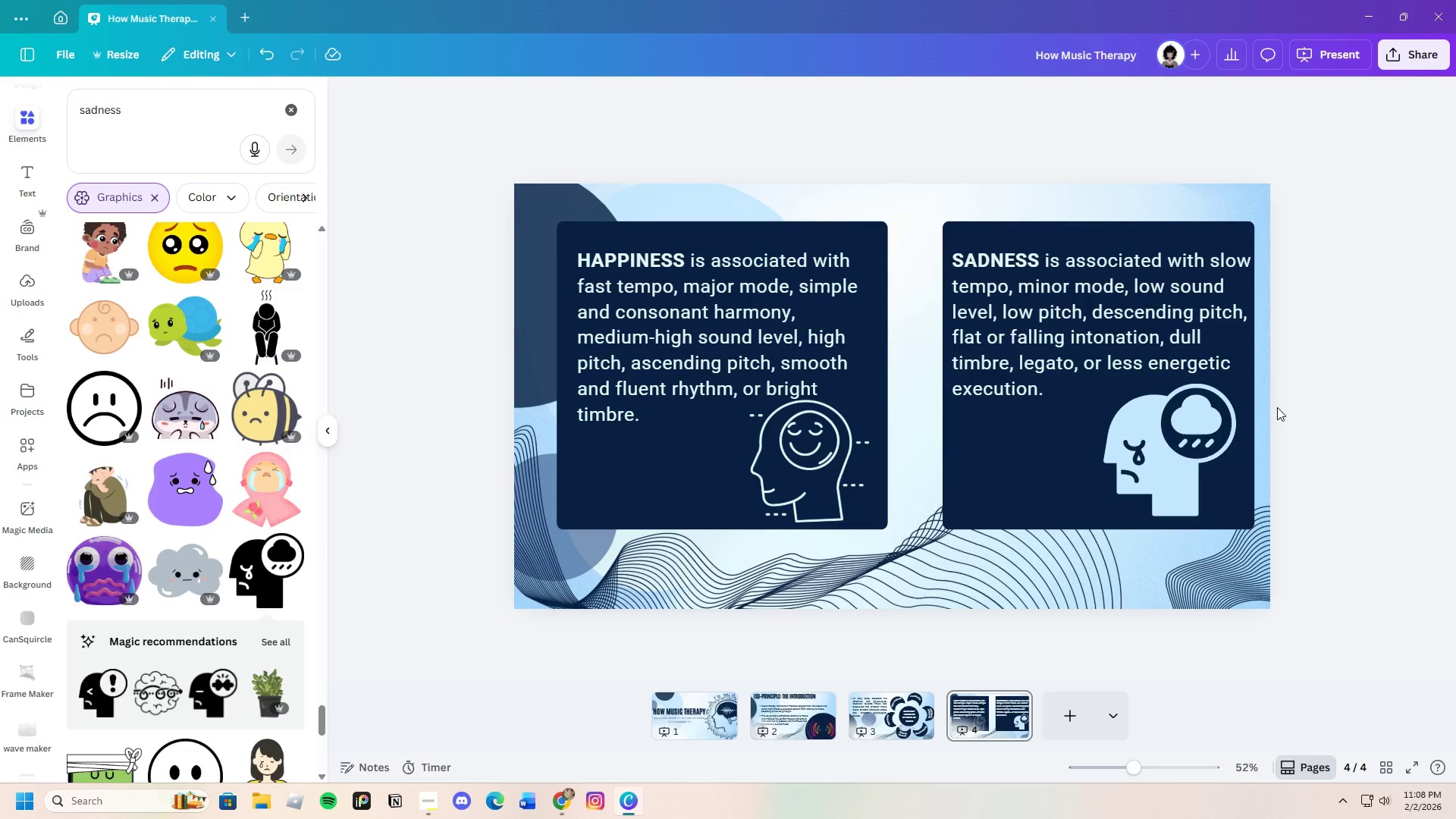 
wait(25.56)
 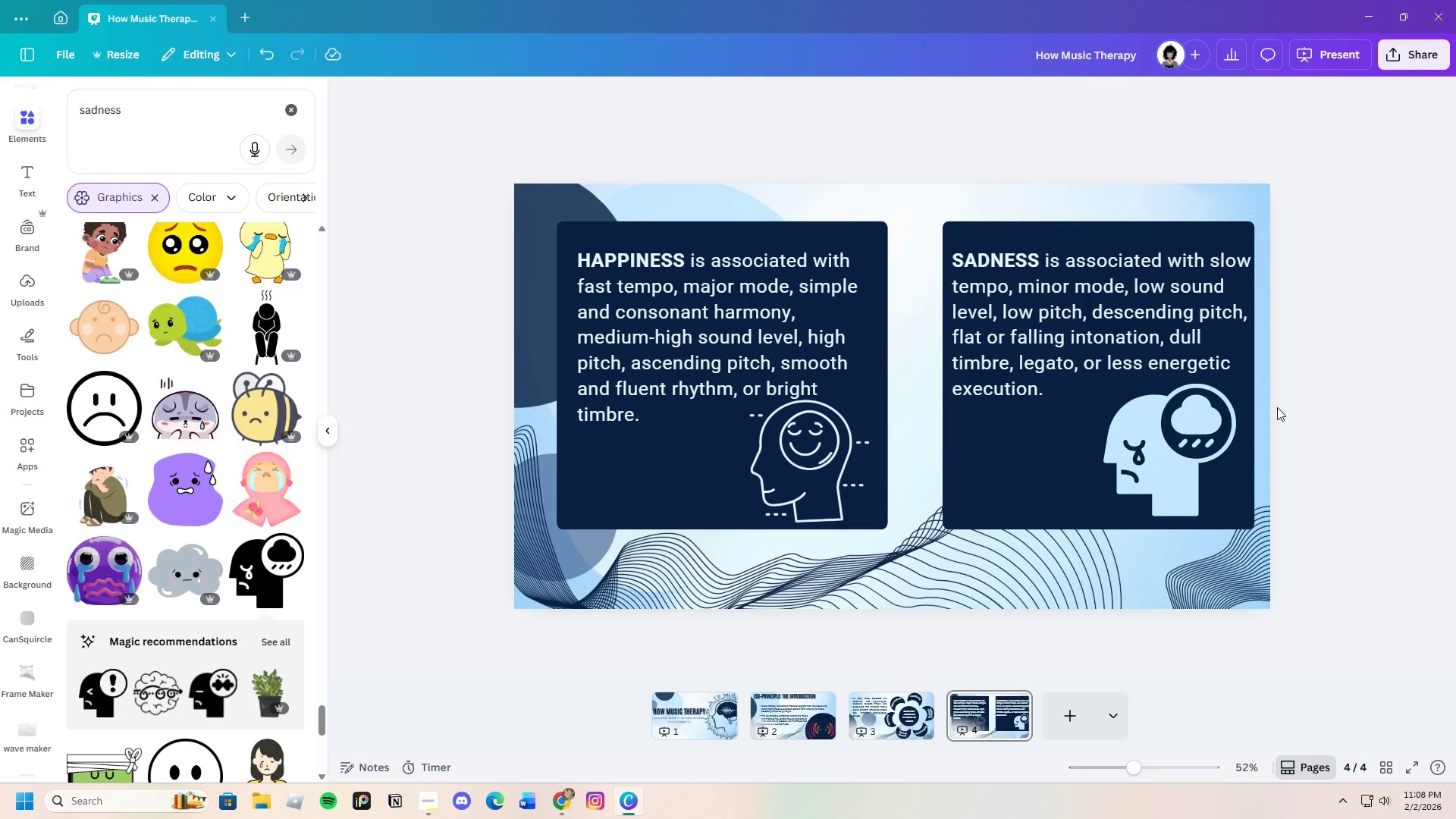 
left_click([870, 240])
 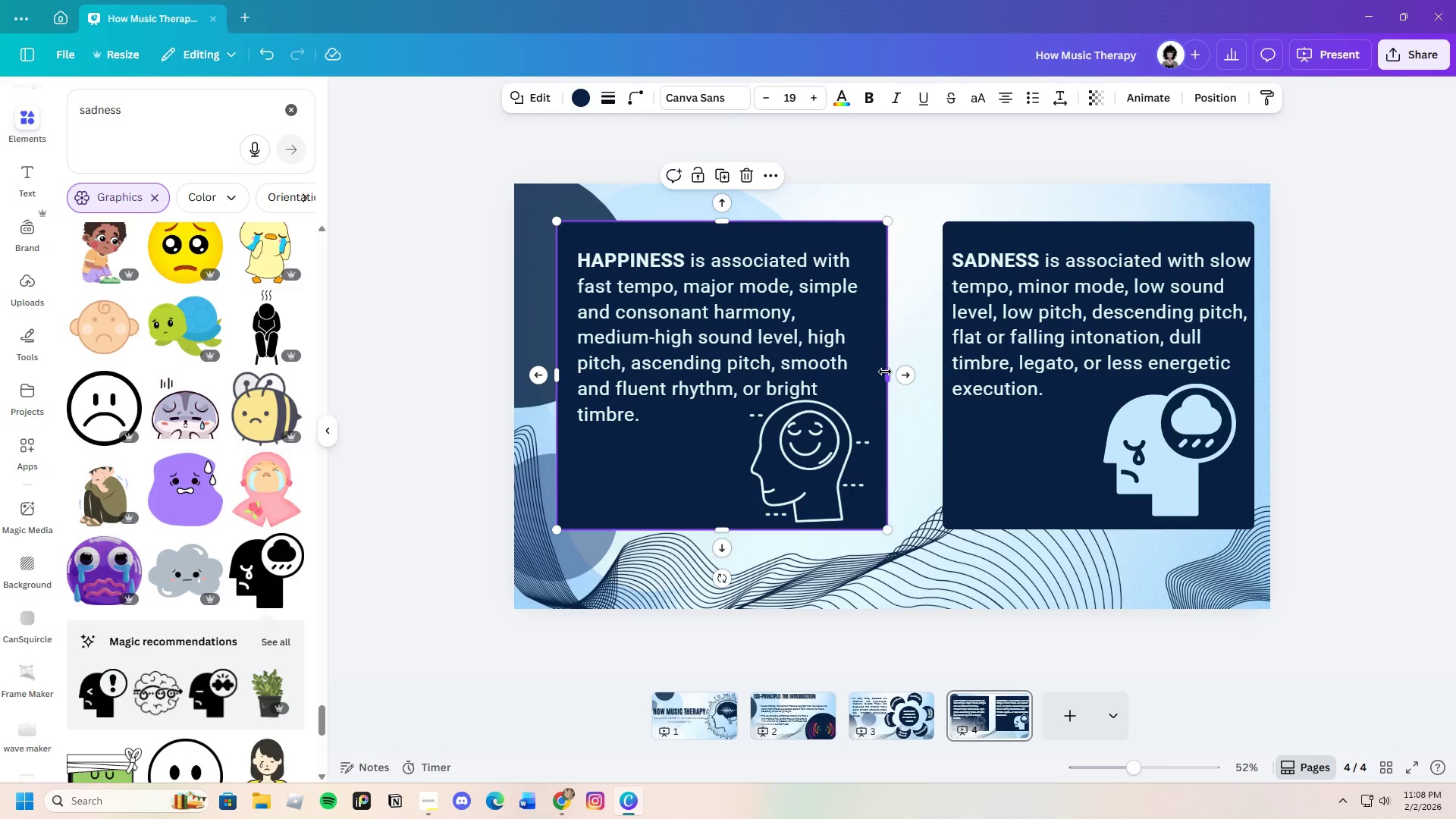 
left_click_drag(start_coordinate=[885, 372], to_coordinate=[873, 374])
 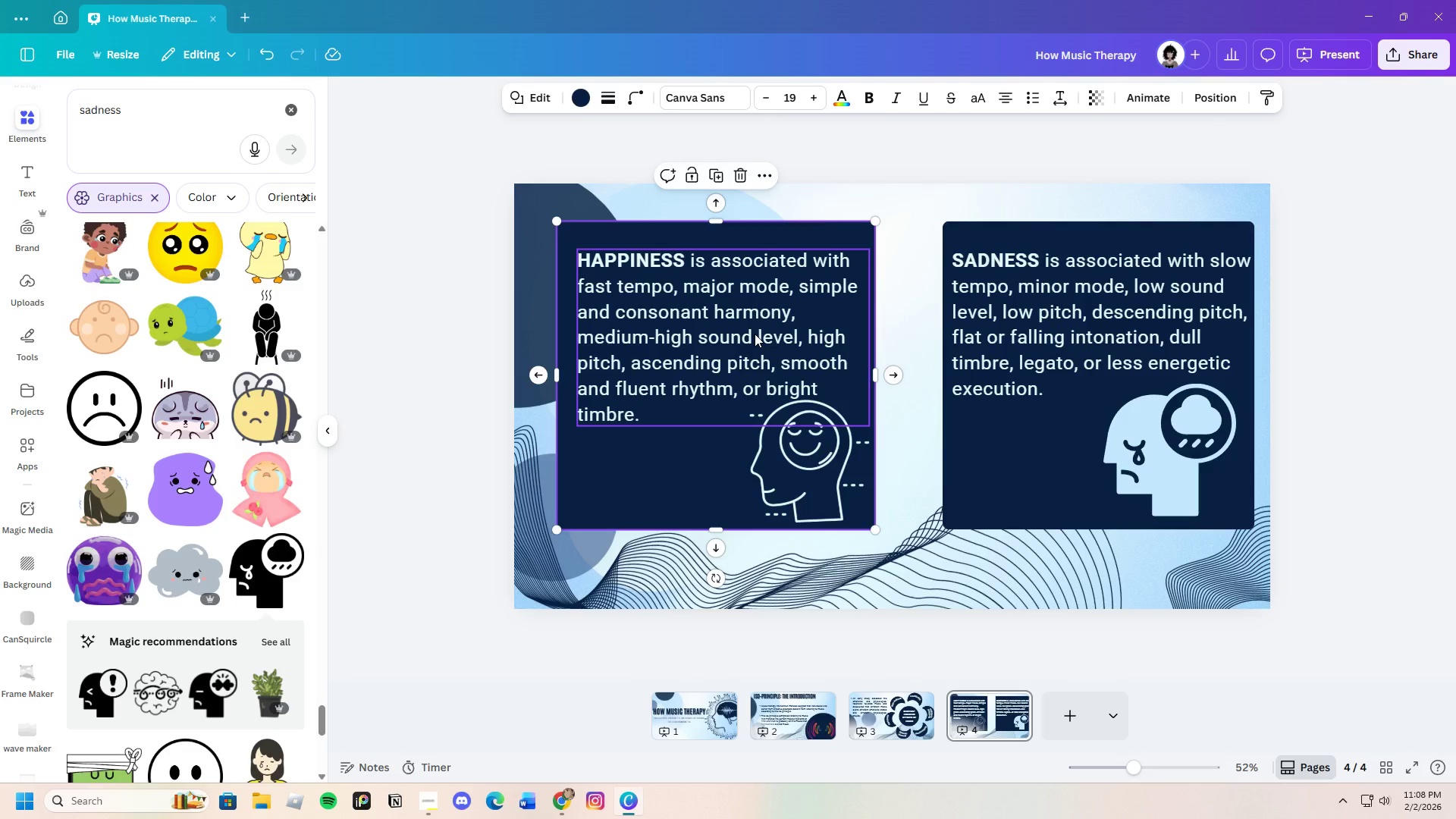 
left_click_drag(start_coordinate=[755, 334], to_coordinate=[750, 333])
 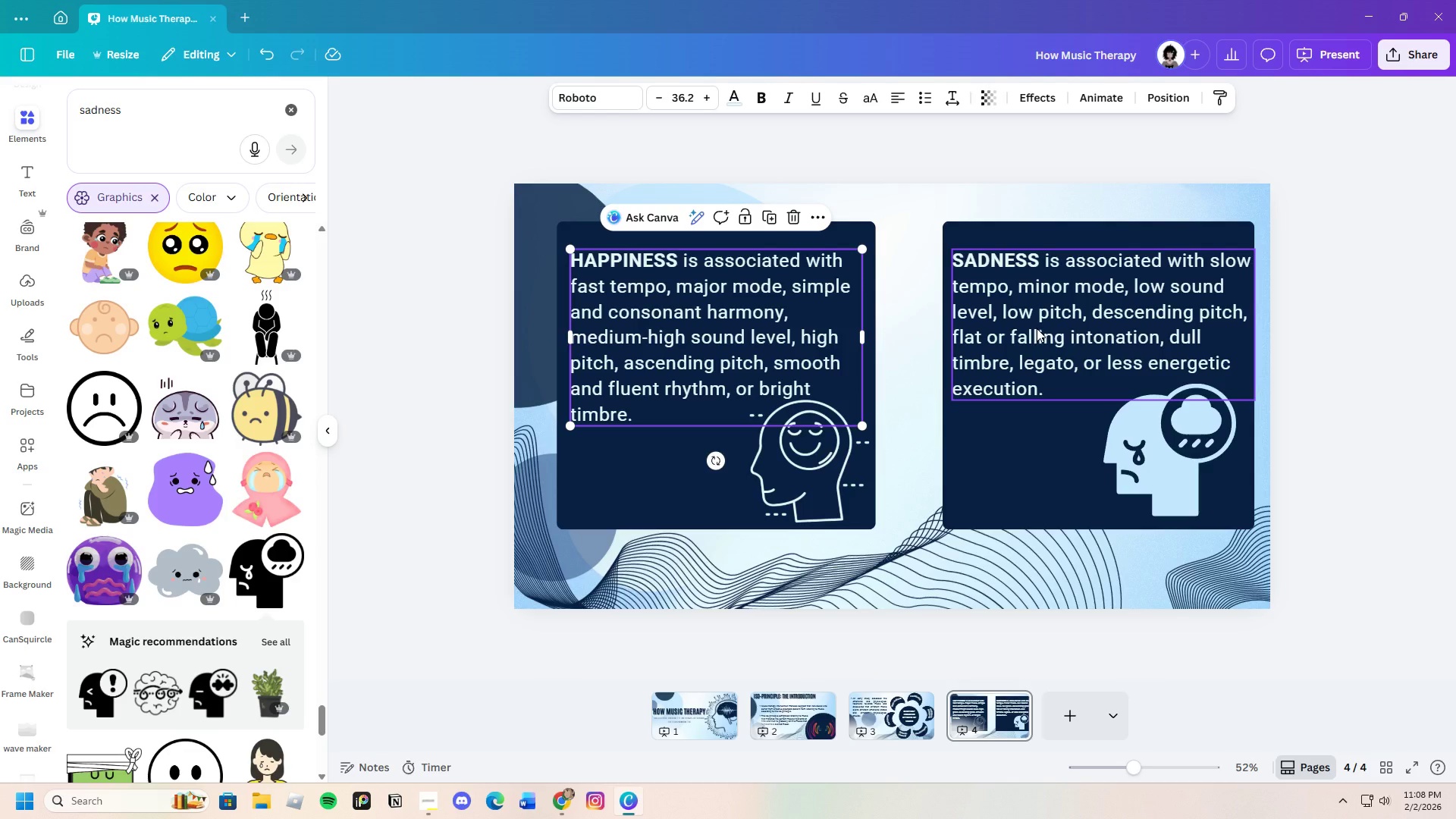 
left_click([1037, 328])
 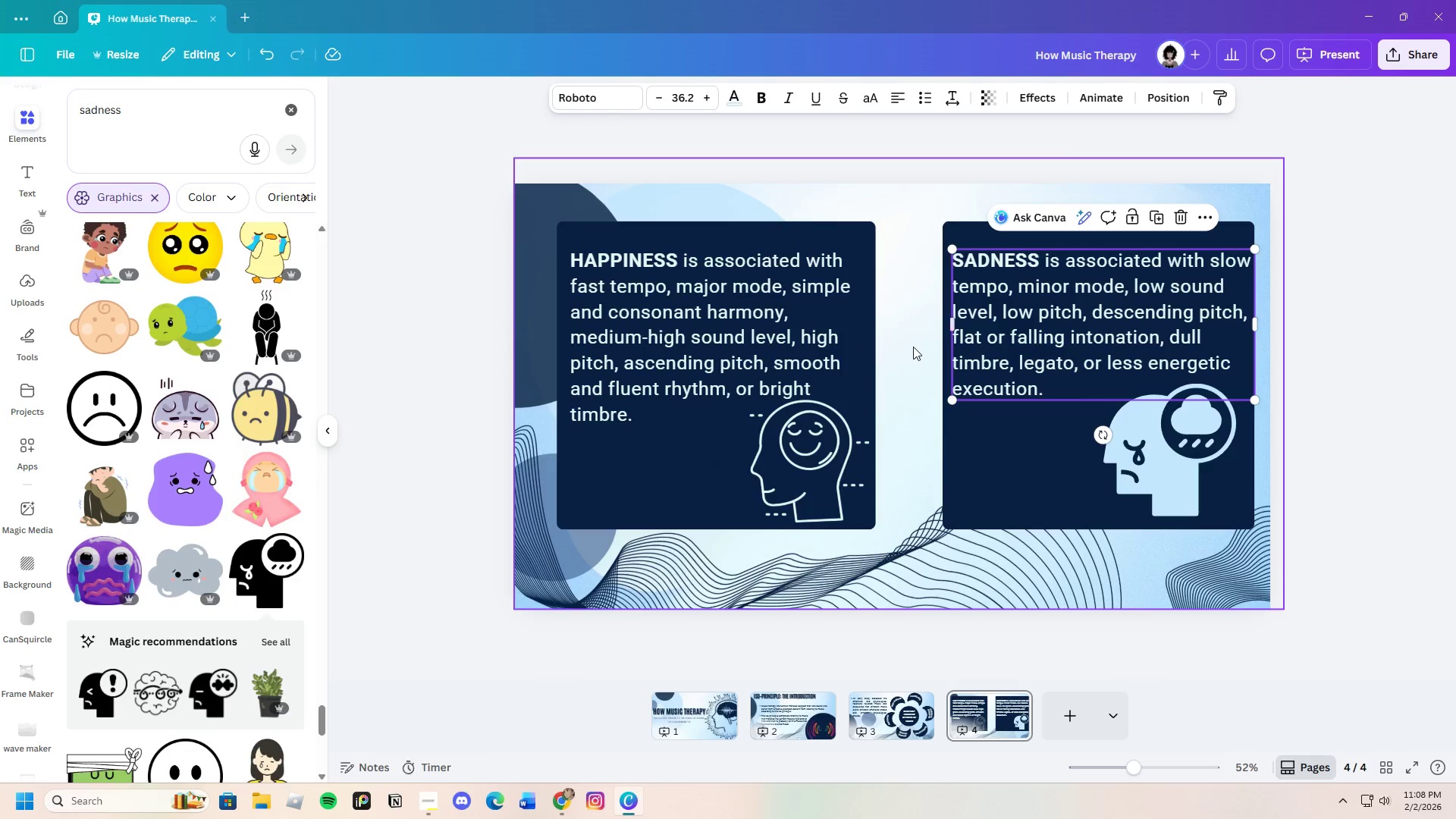 
left_click([913, 347])
 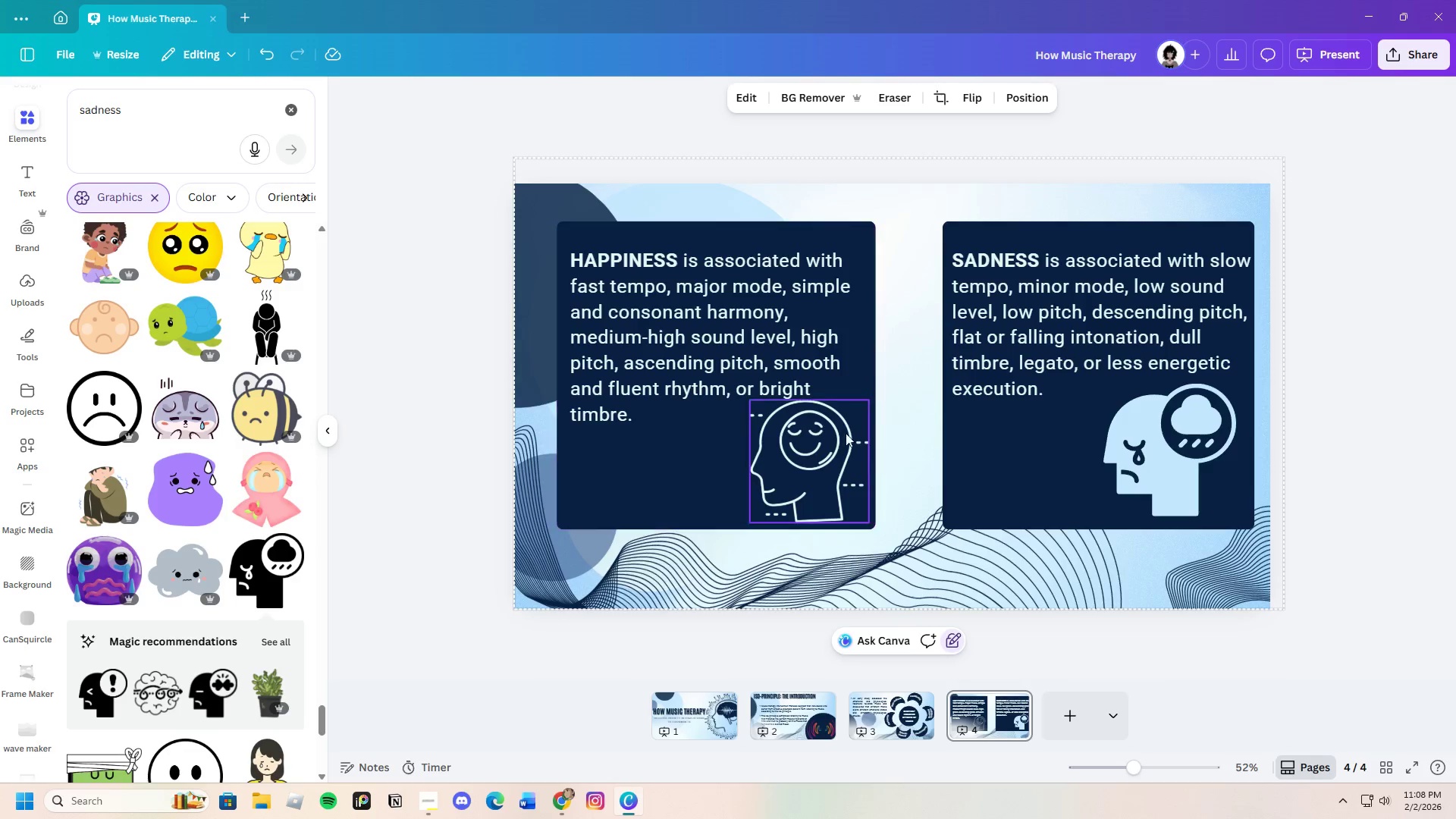 
left_click_drag(start_coordinate=[827, 439], to_coordinate=[817, 441])
 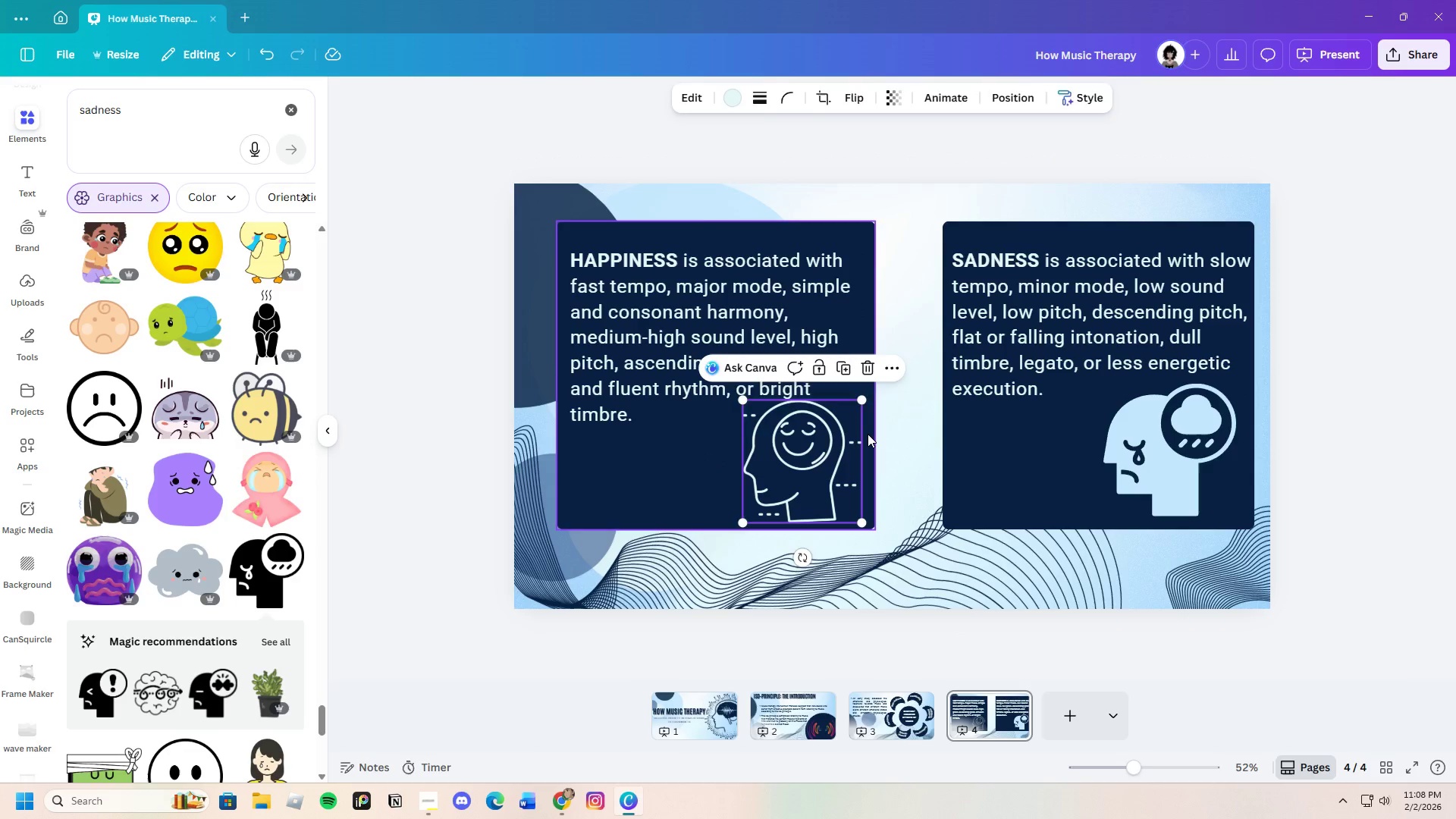 
left_click([868, 434])
 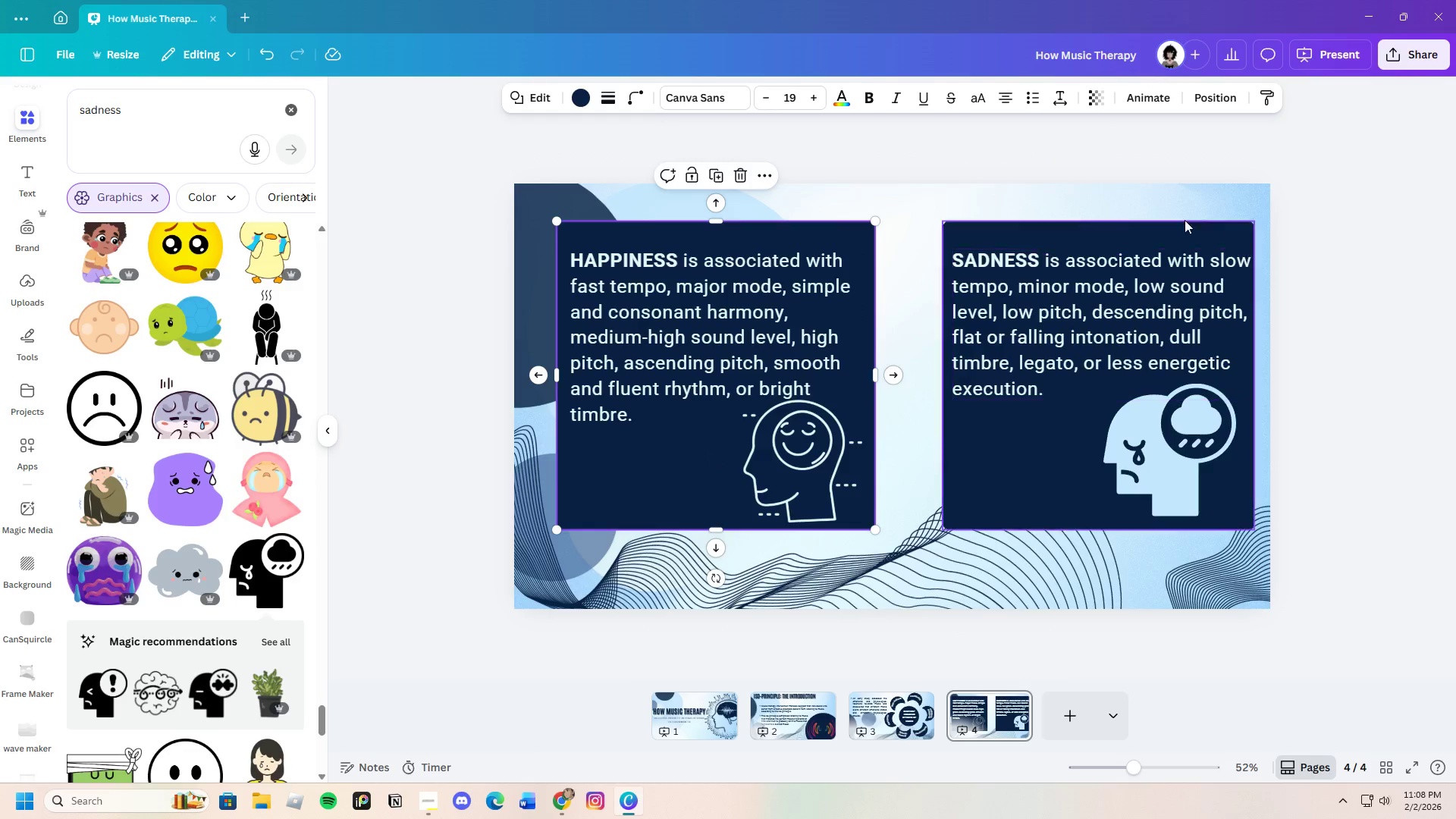 
left_click_drag(start_coordinate=[1020, 205], to_coordinate=[1202, 528])
 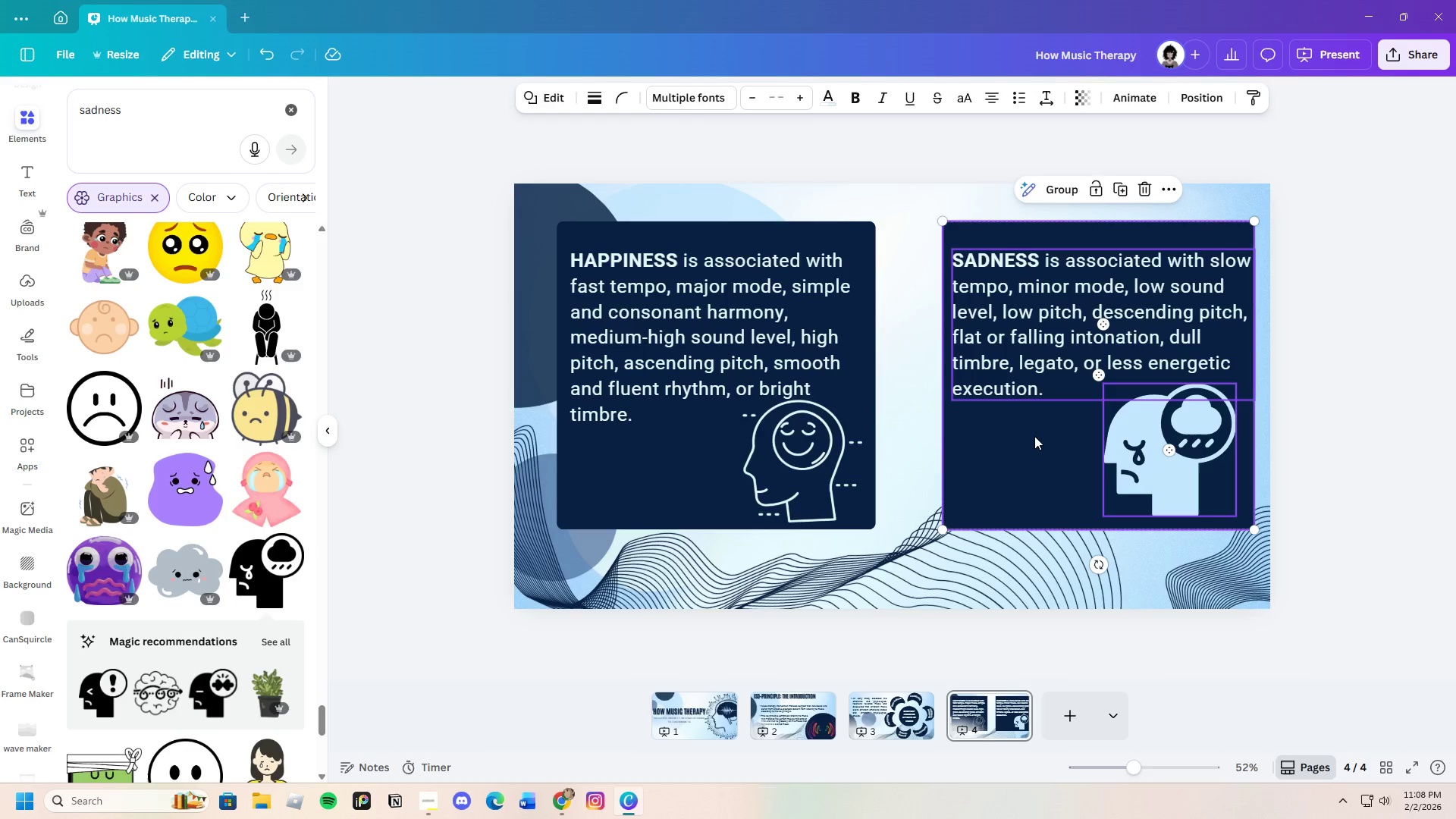 
left_click_drag(start_coordinate=[1034, 437], to_coordinate=[1003, 436])
 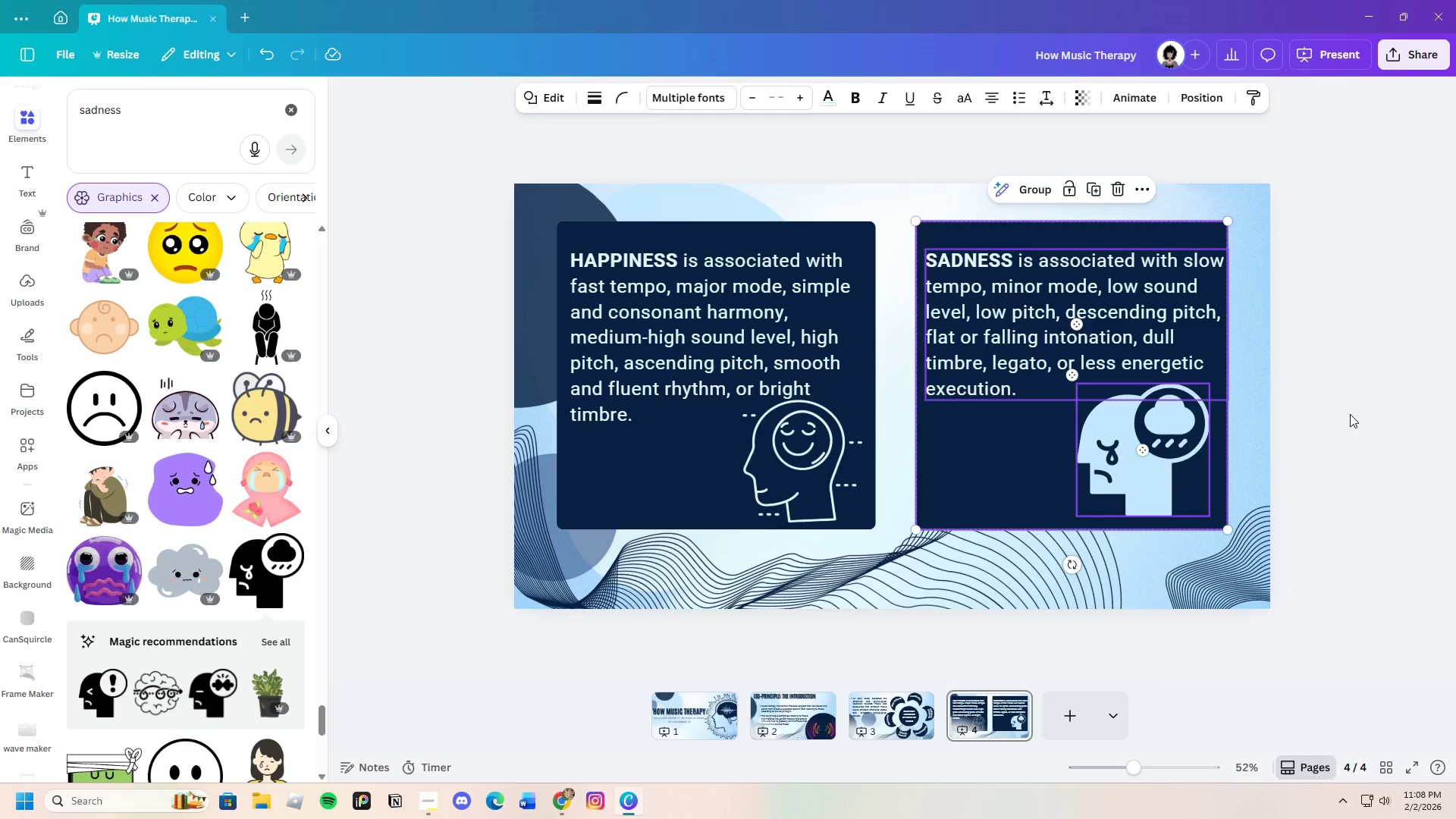 
left_click([1350, 414])
 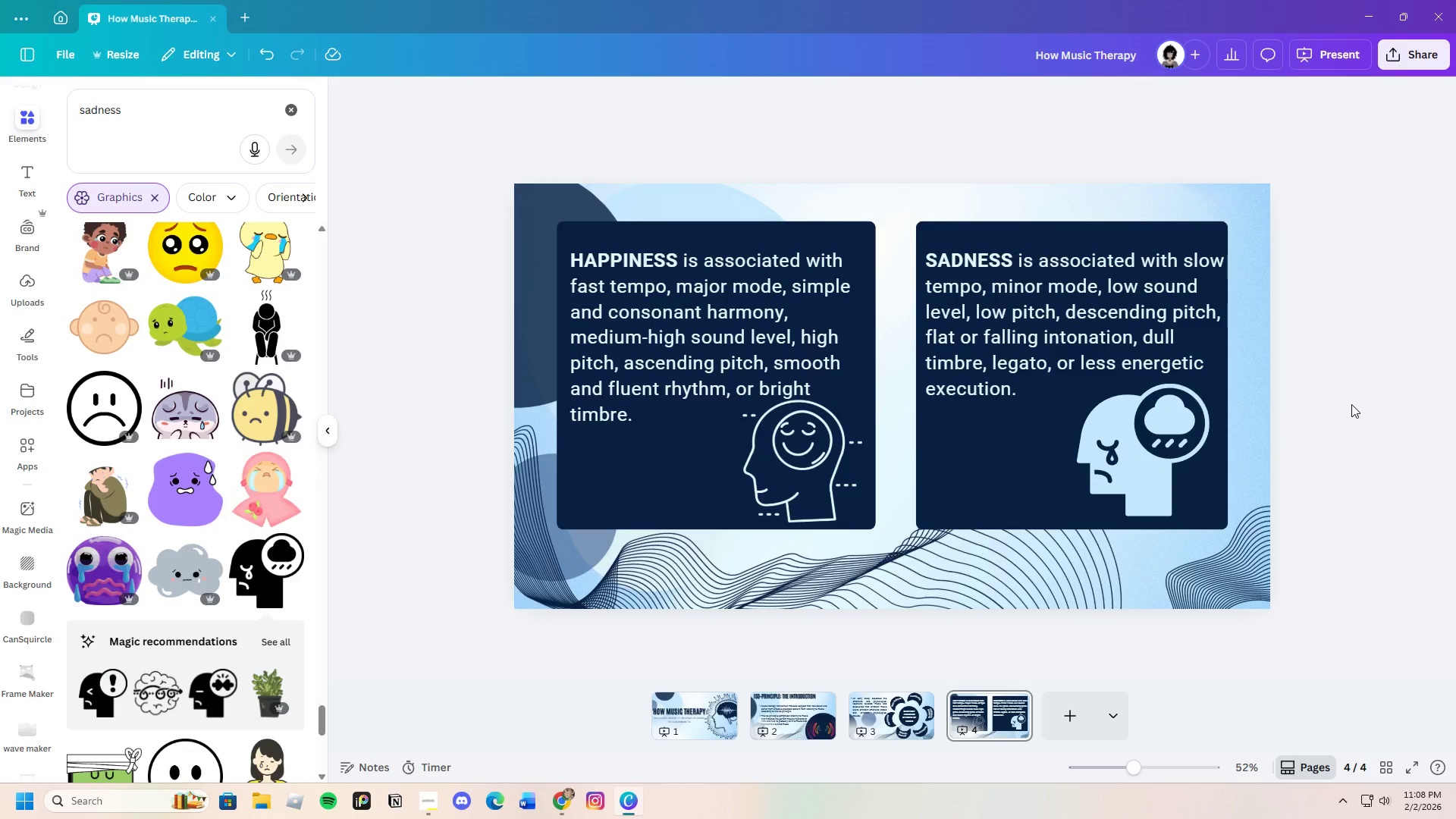 
wait(9.8)
 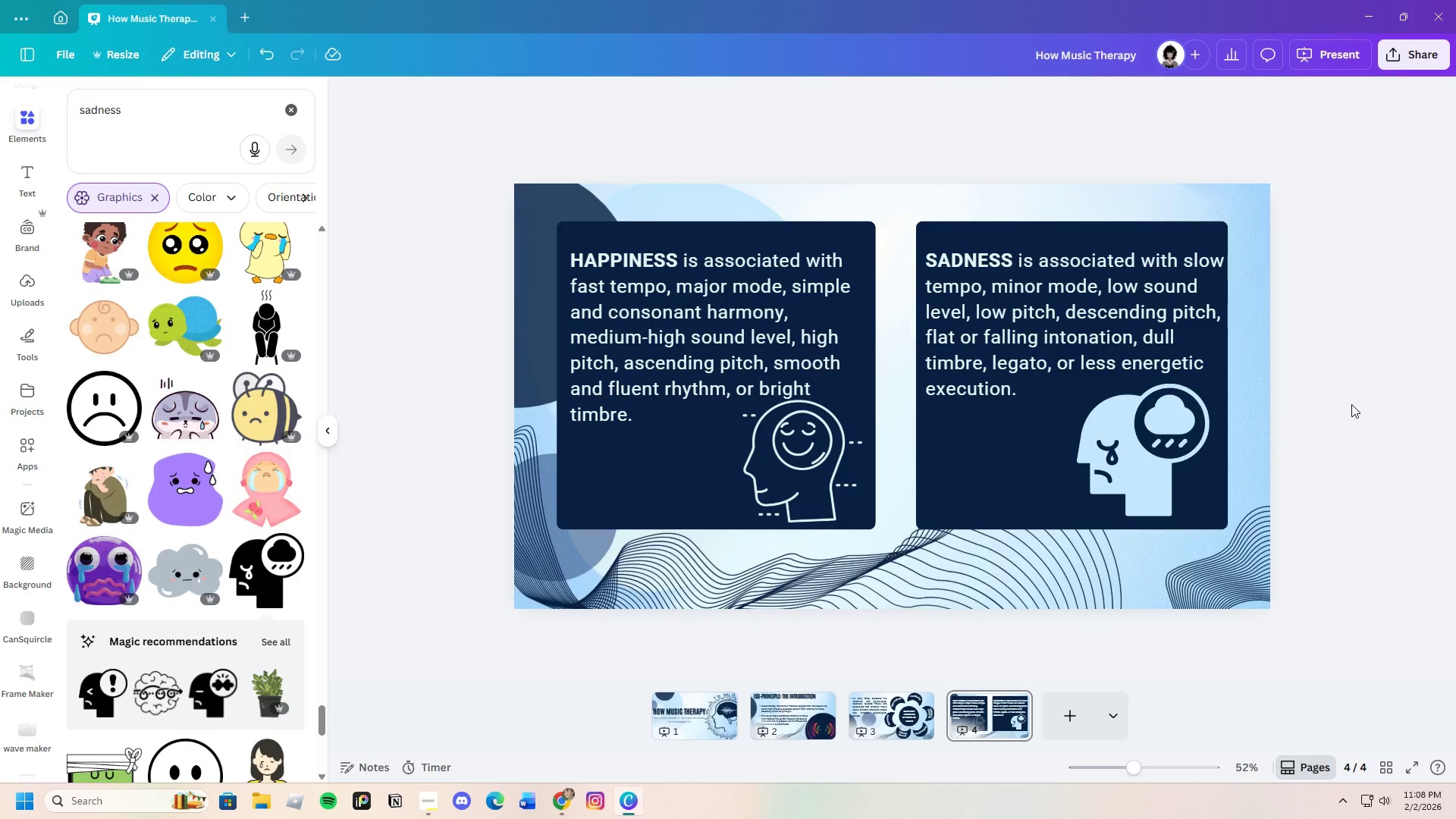 
left_click([1309, 315])
 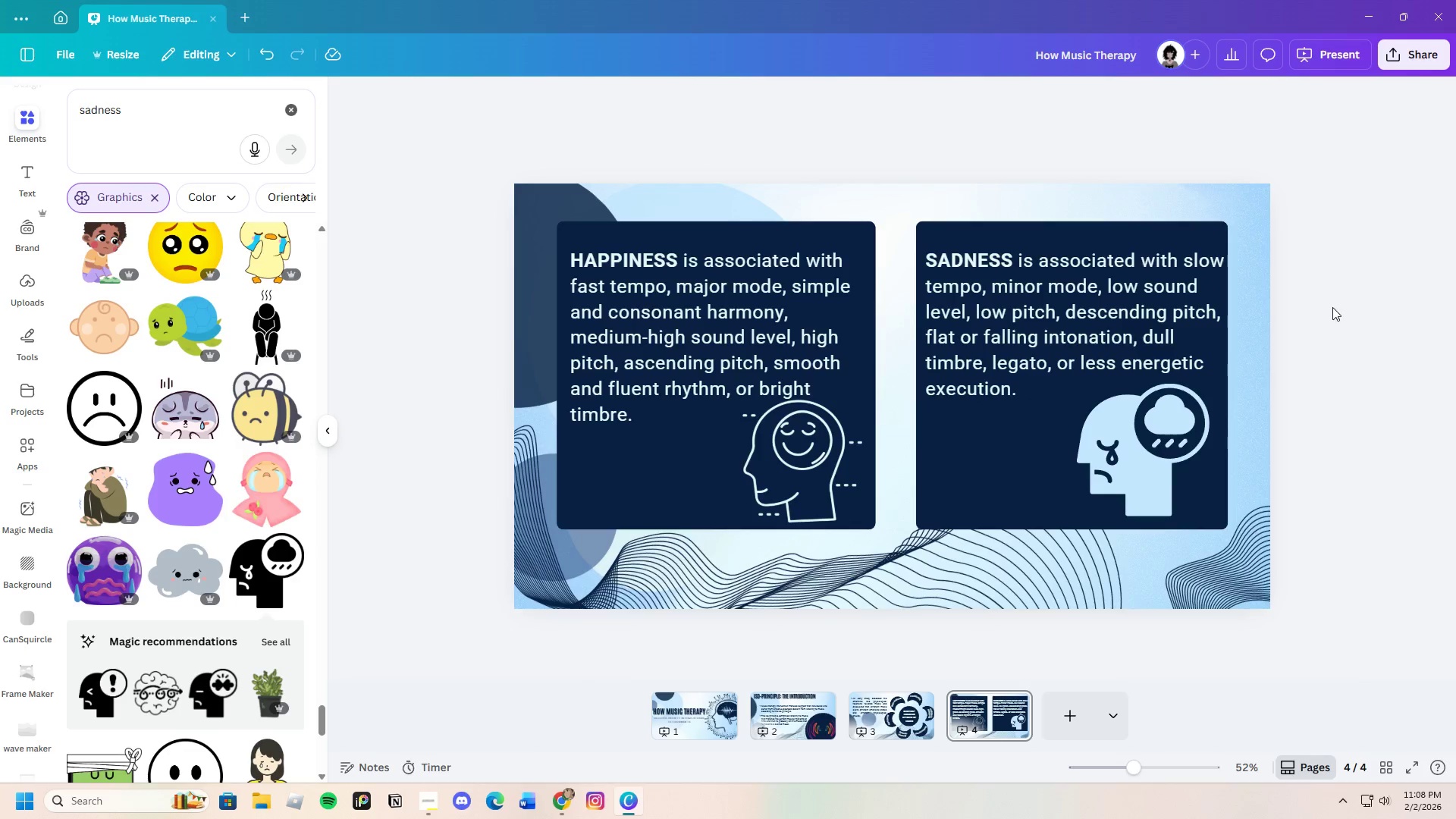 
left_click([862, 243])
 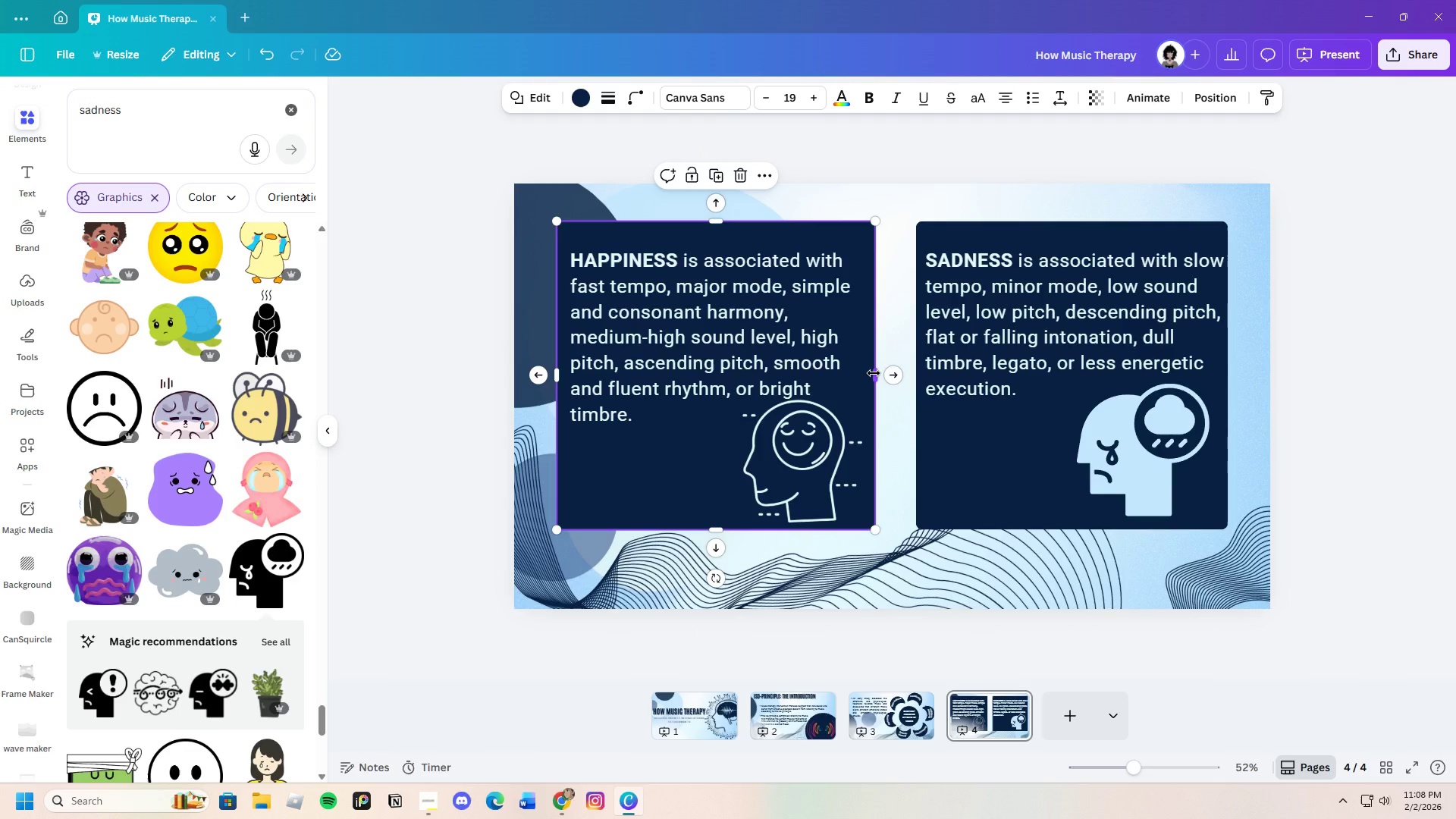 
left_click_drag(start_coordinate=[874, 373], to_coordinate=[867, 375])
 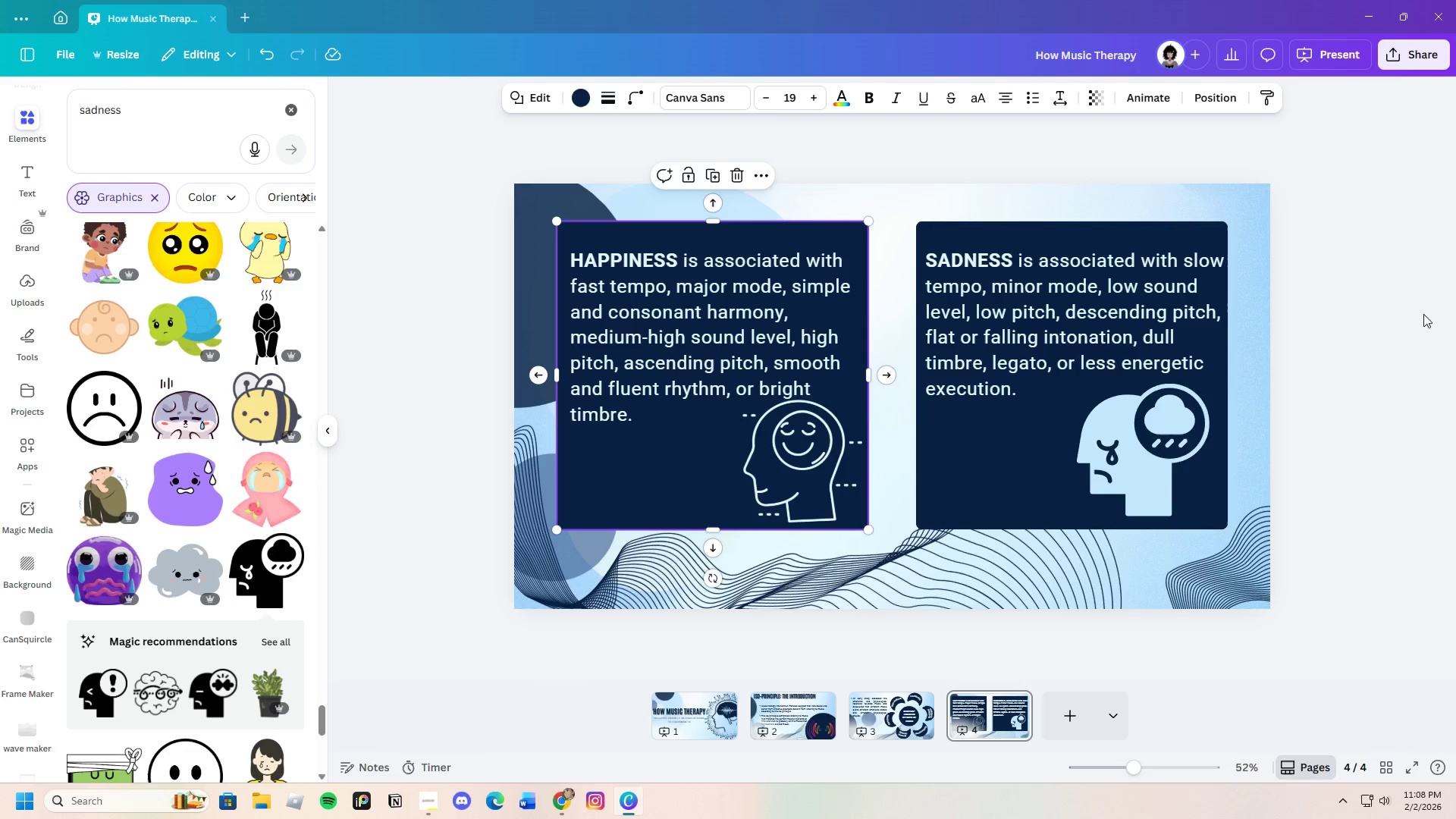 
left_click([1398, 342])
 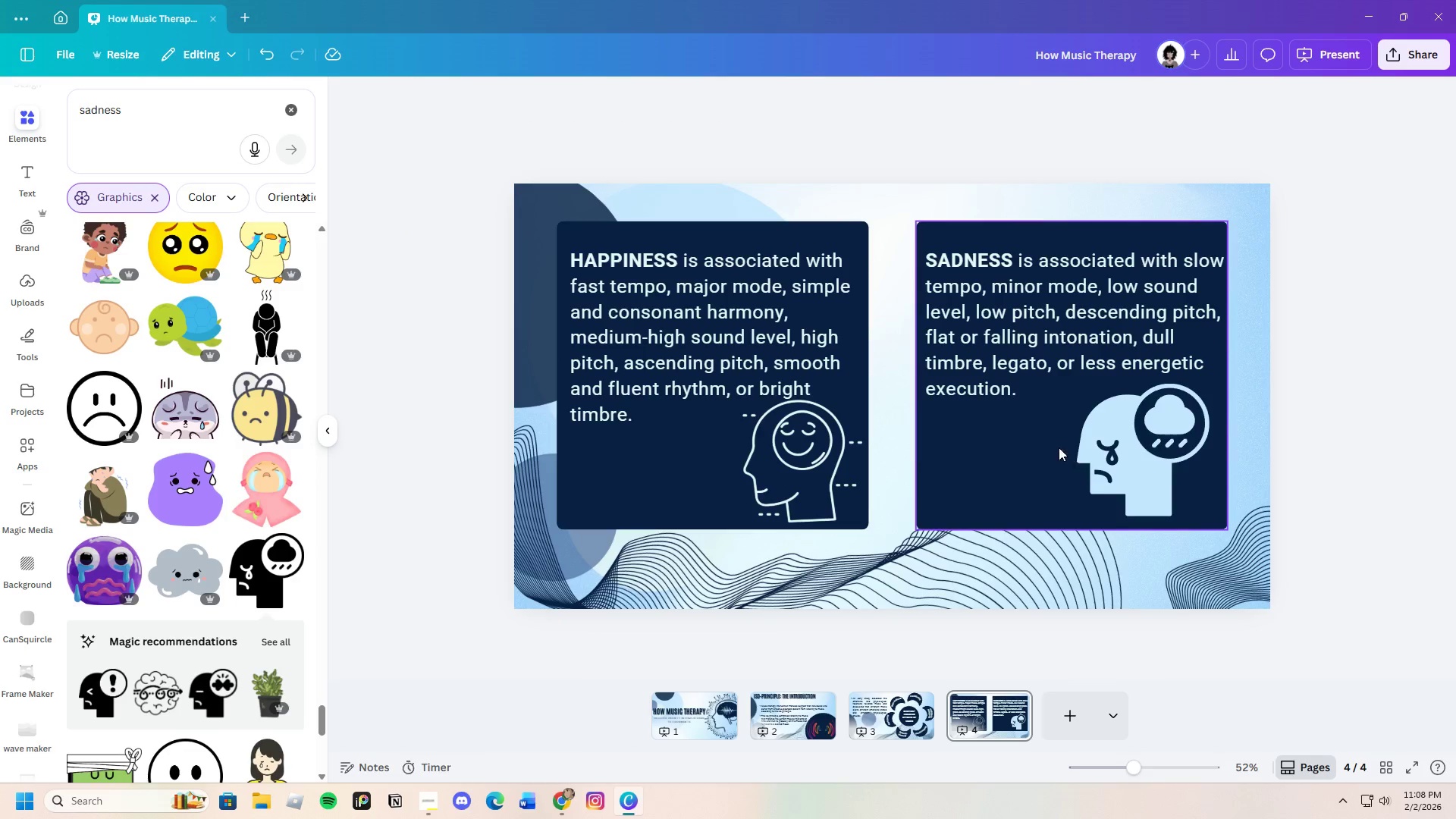 
left_click([1005, 444])
 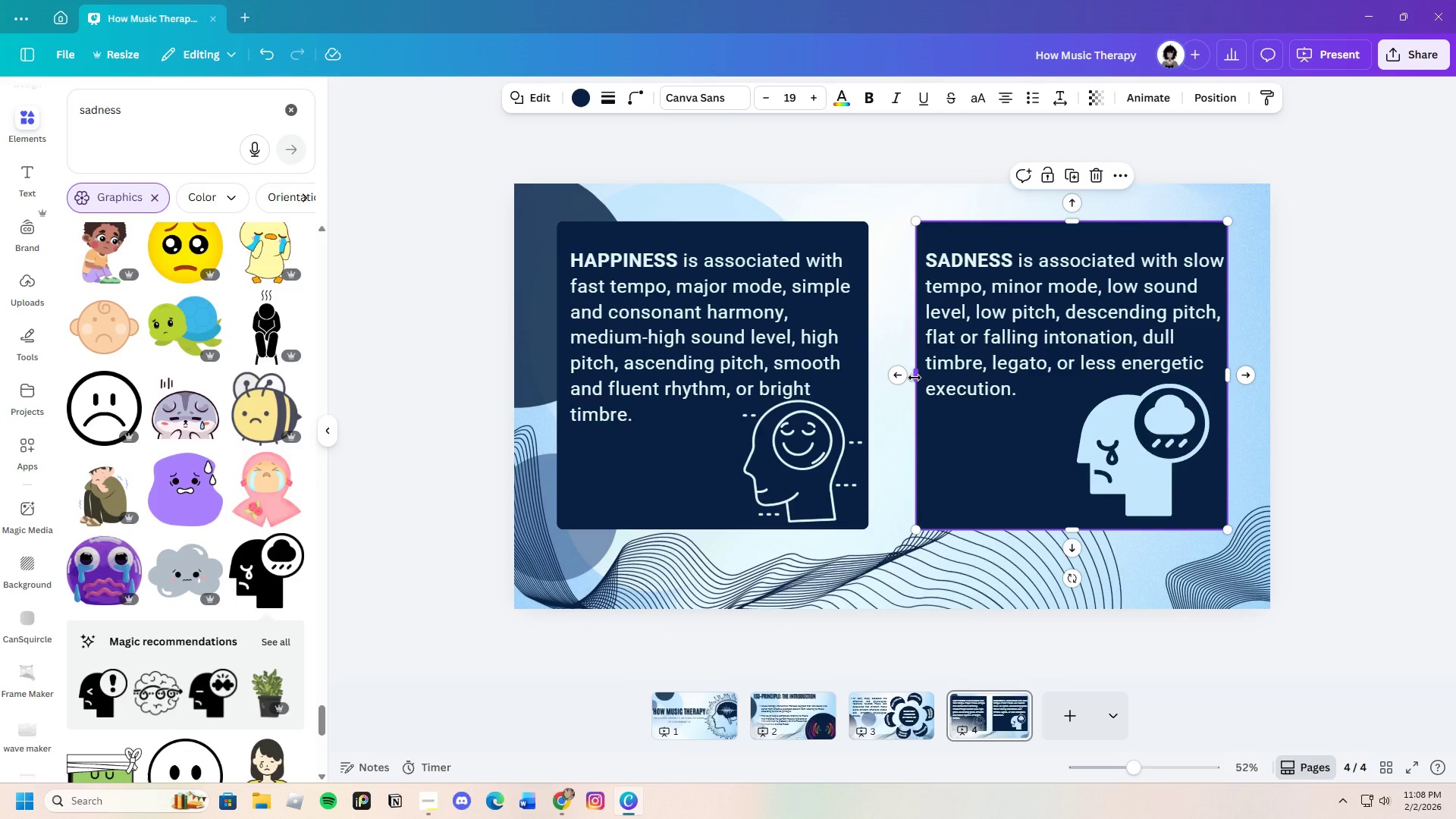 
left_click_drag(start_coordinate=[915, 378], to_coordinate=[908, 378])
 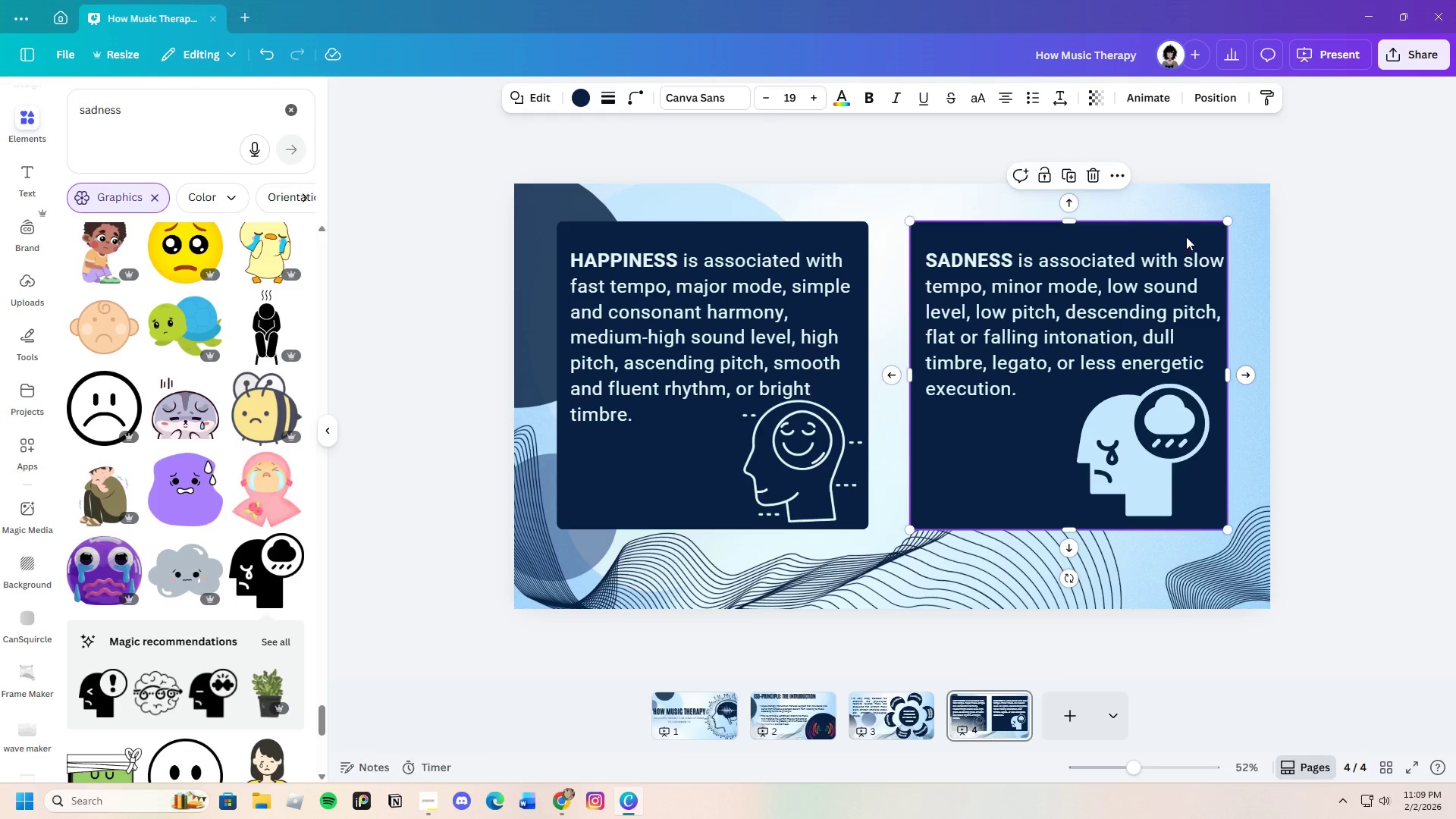 
left_click([1189, 234])
 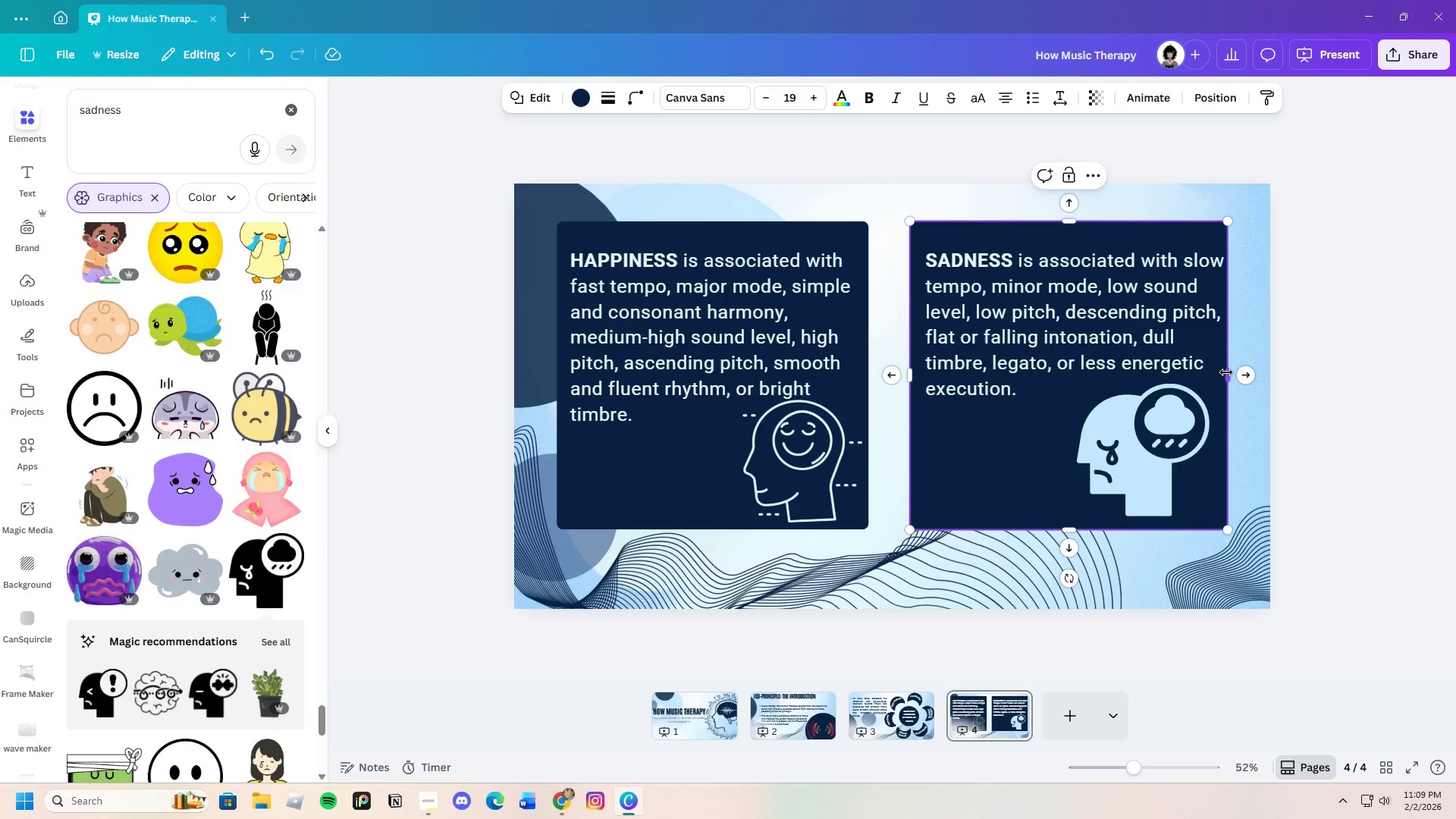 
left_click_drag(start_coordinate=[1226, 374], to_coordinate=[1231, 372])
 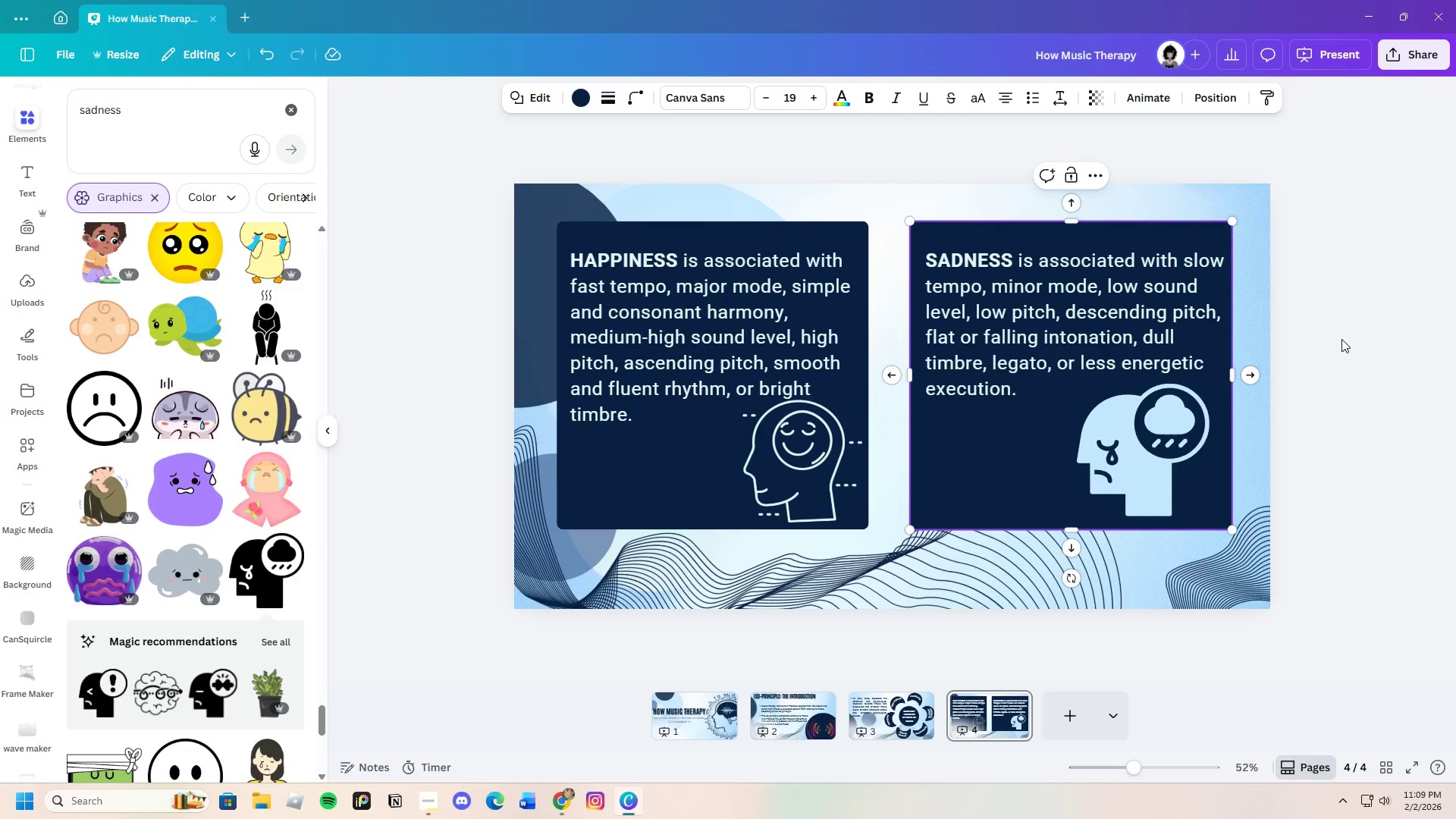 
left_click([1342, 339])
 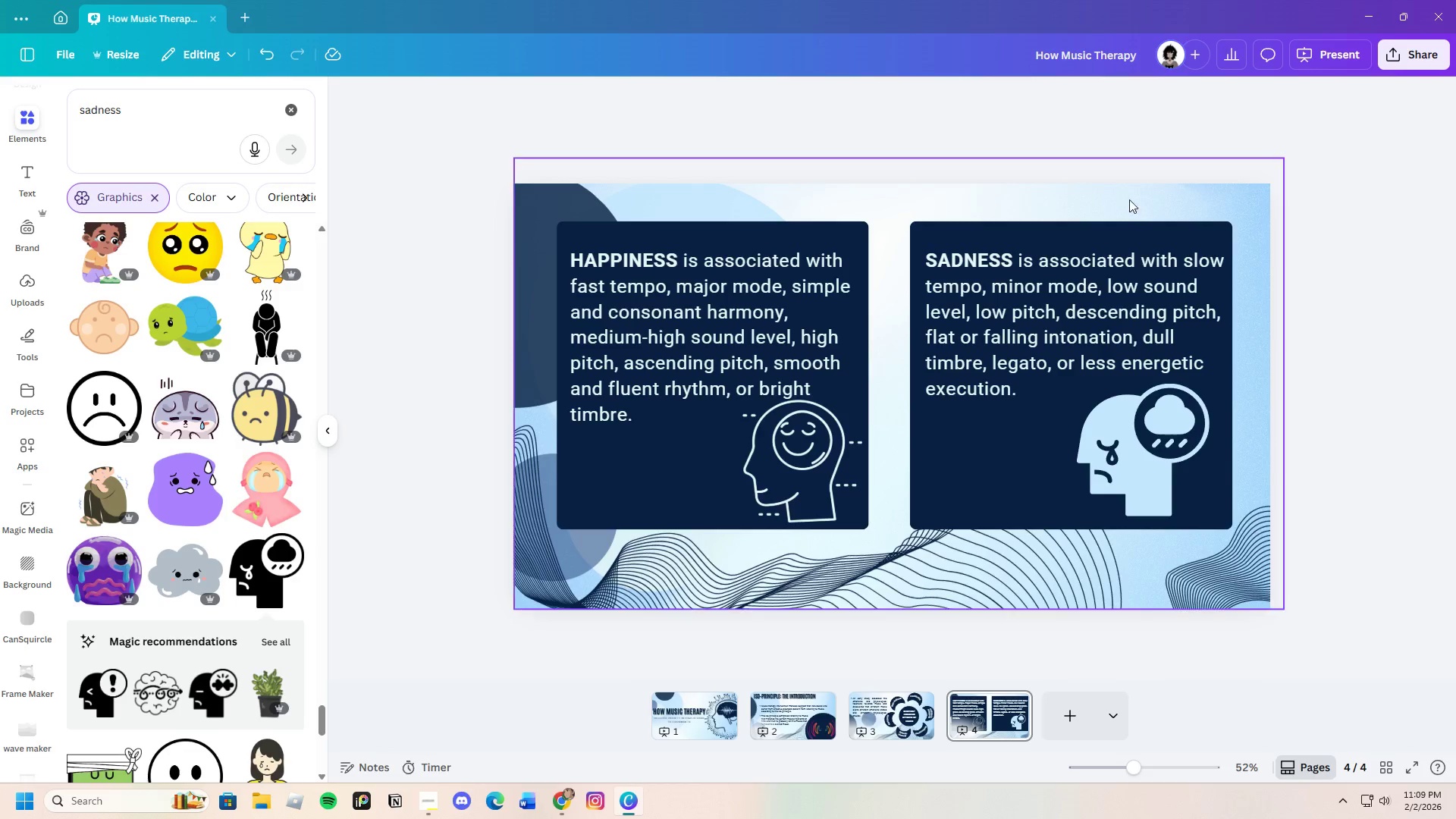 
left_click_drag(start_coordinate=[1020, 206], to_coordinate=[1173, 538])
 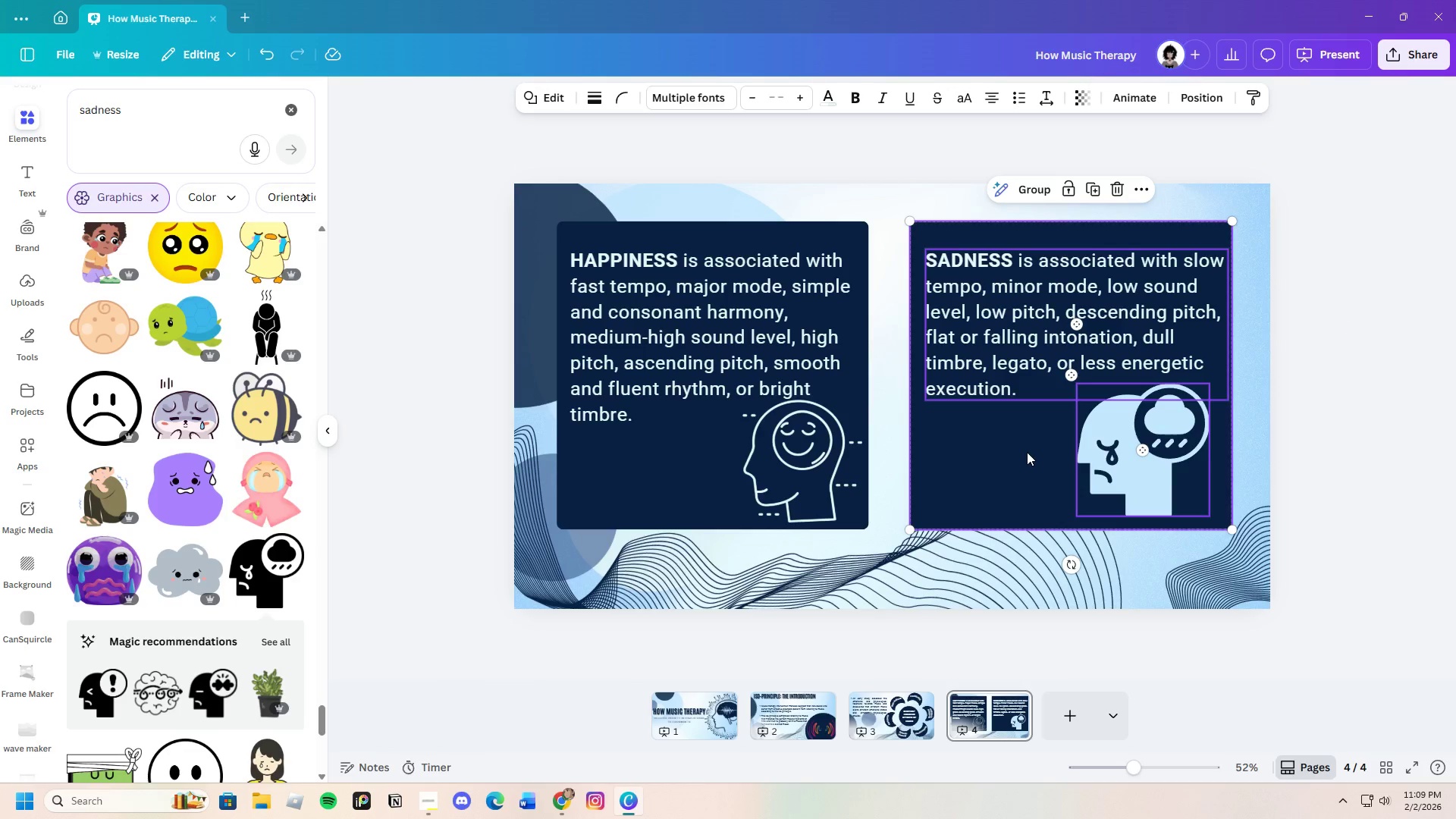 
left_click_drag(start_coordinate=[1027, 452], to_coordinate=[1022, 451])
 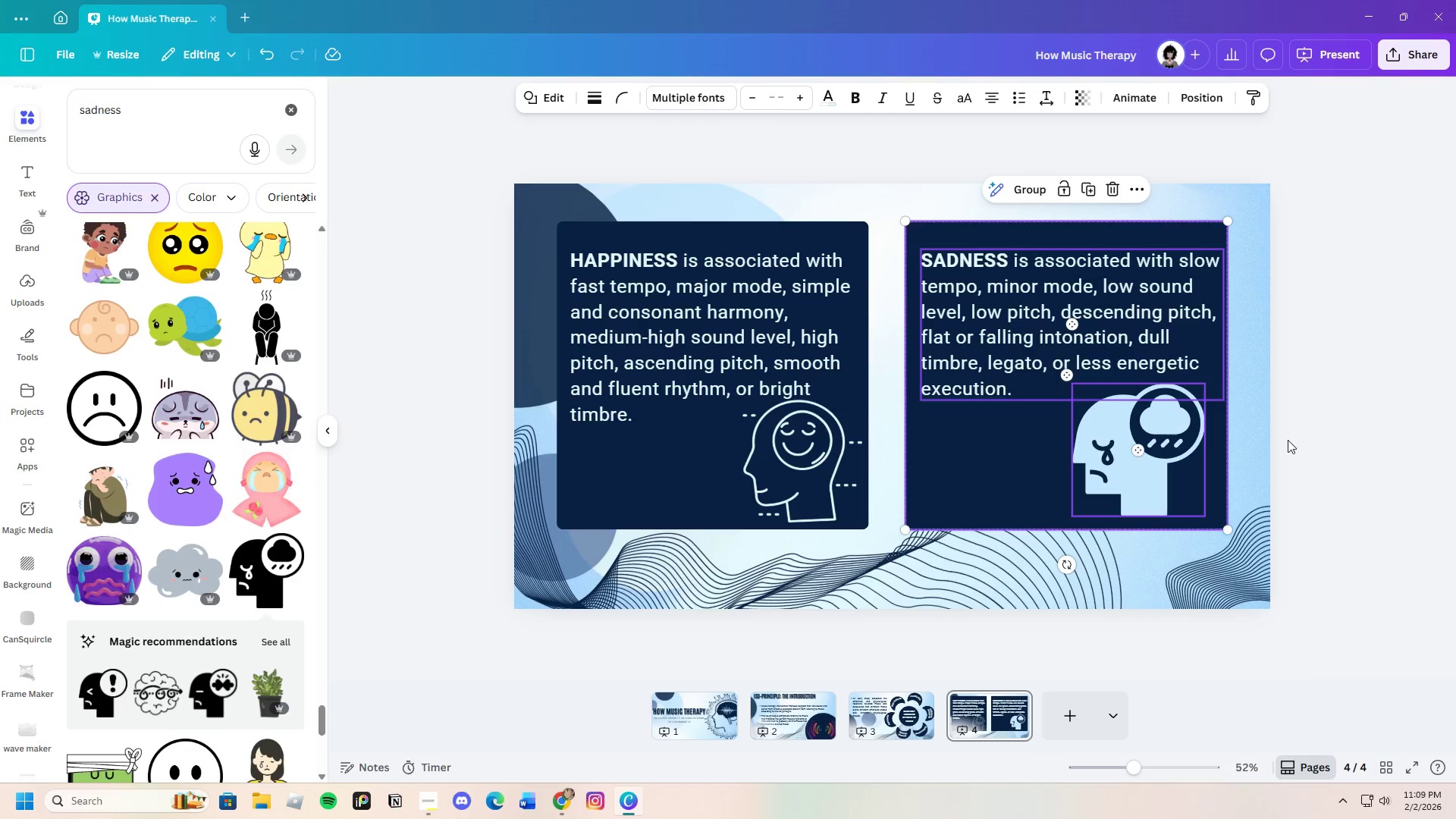 
left_click([1288, 440])
 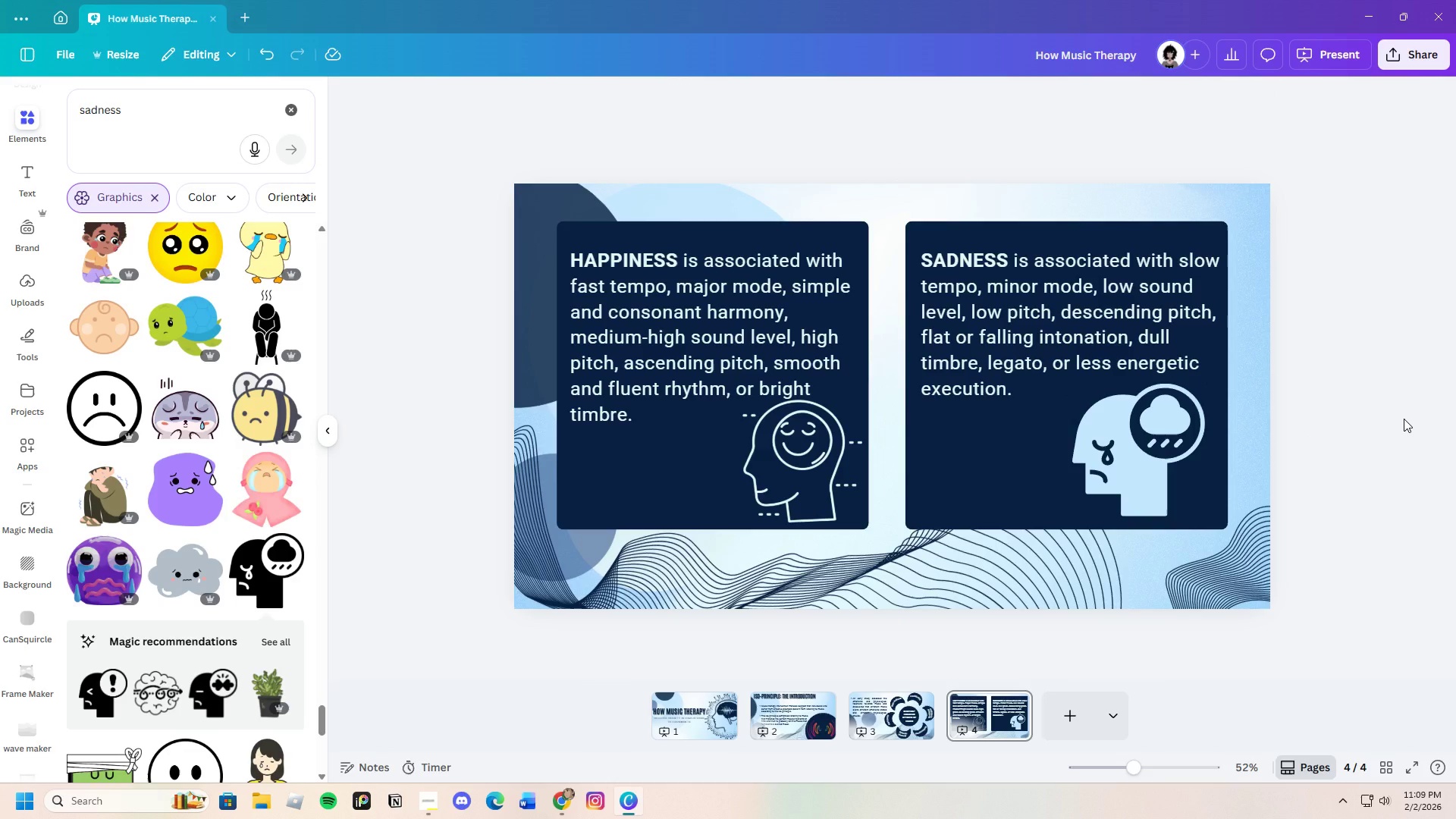 
wait(30.16)
 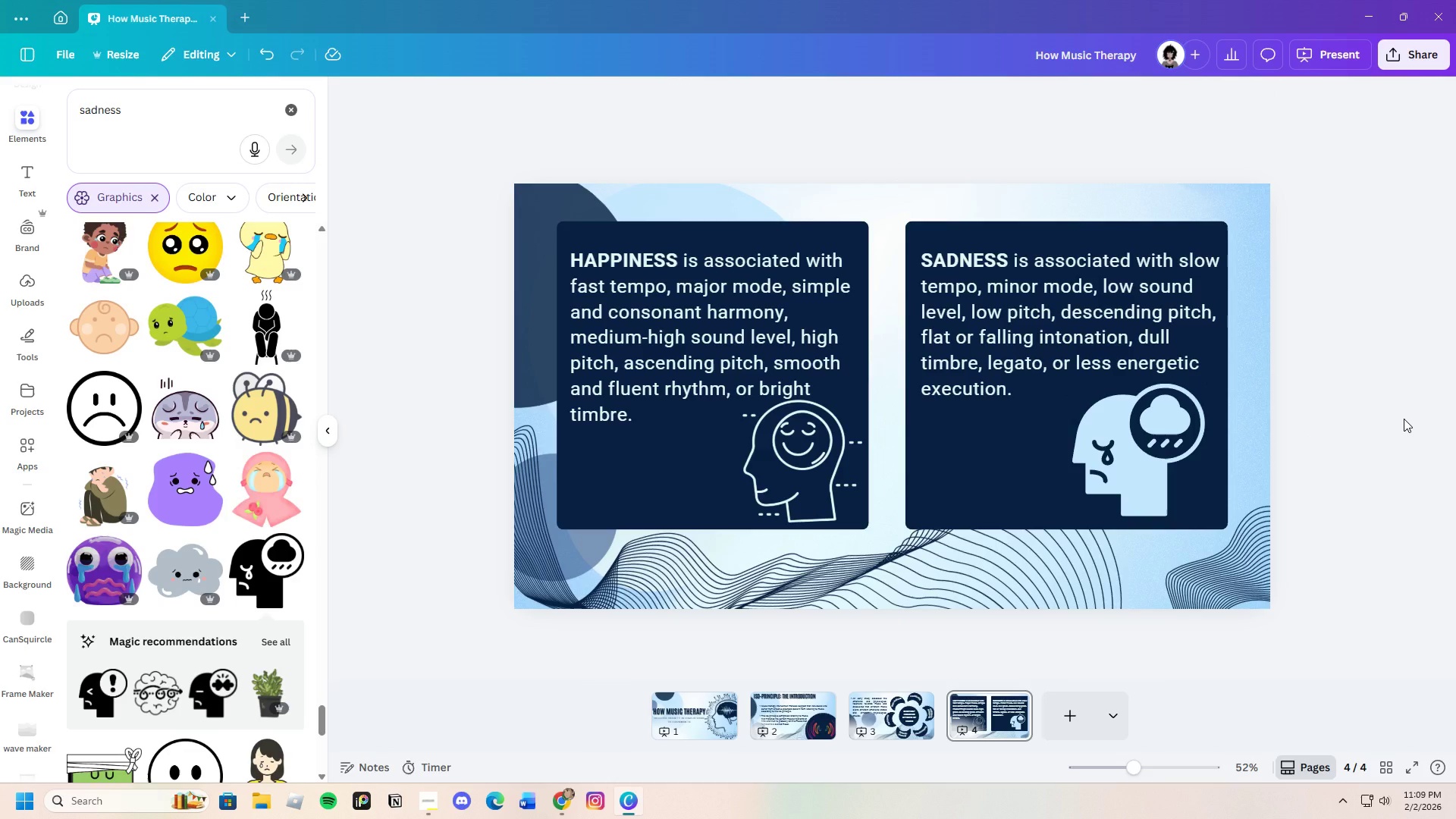 
left_click([705, 723])
 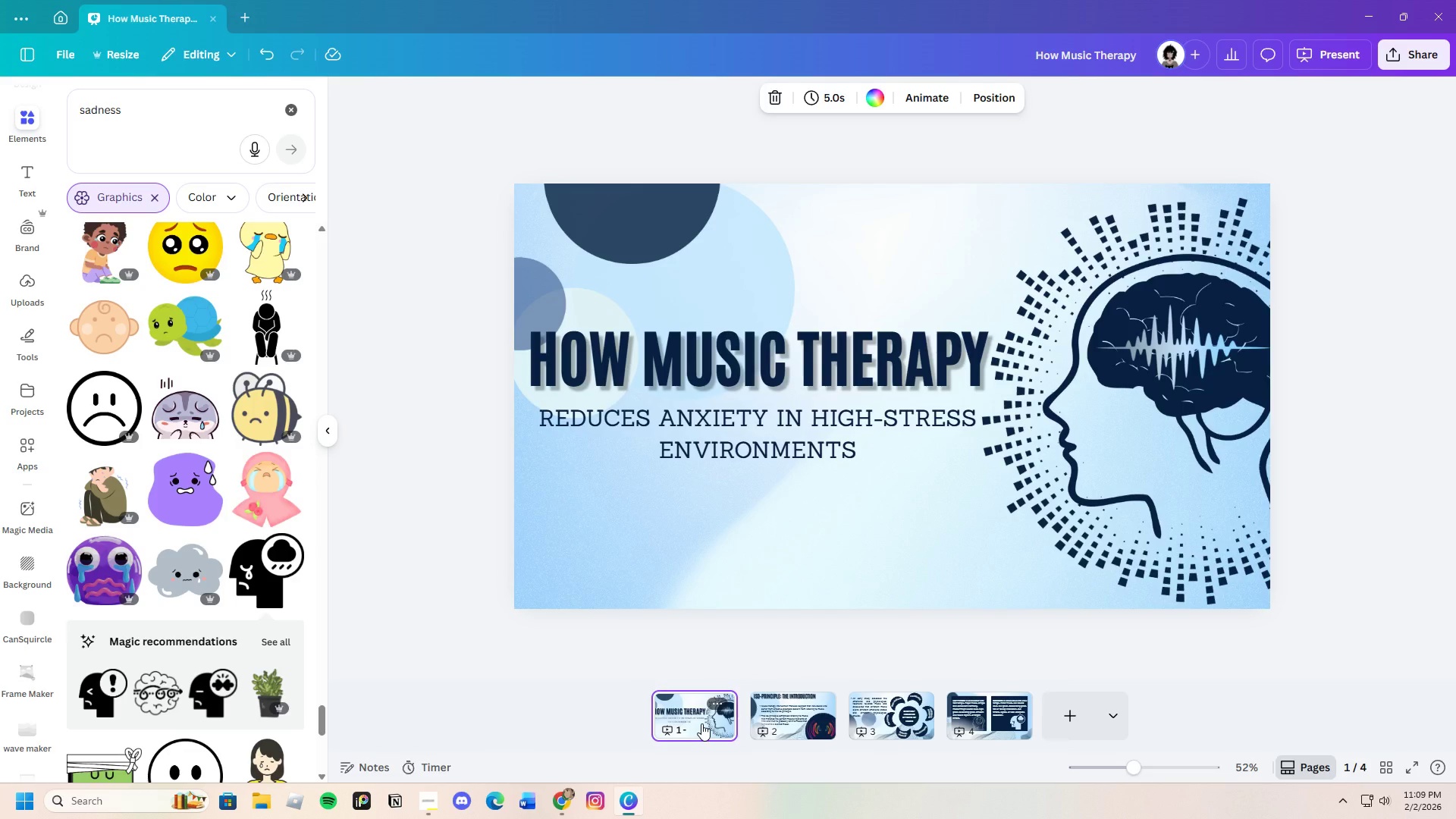 
left_click([787, 726])
 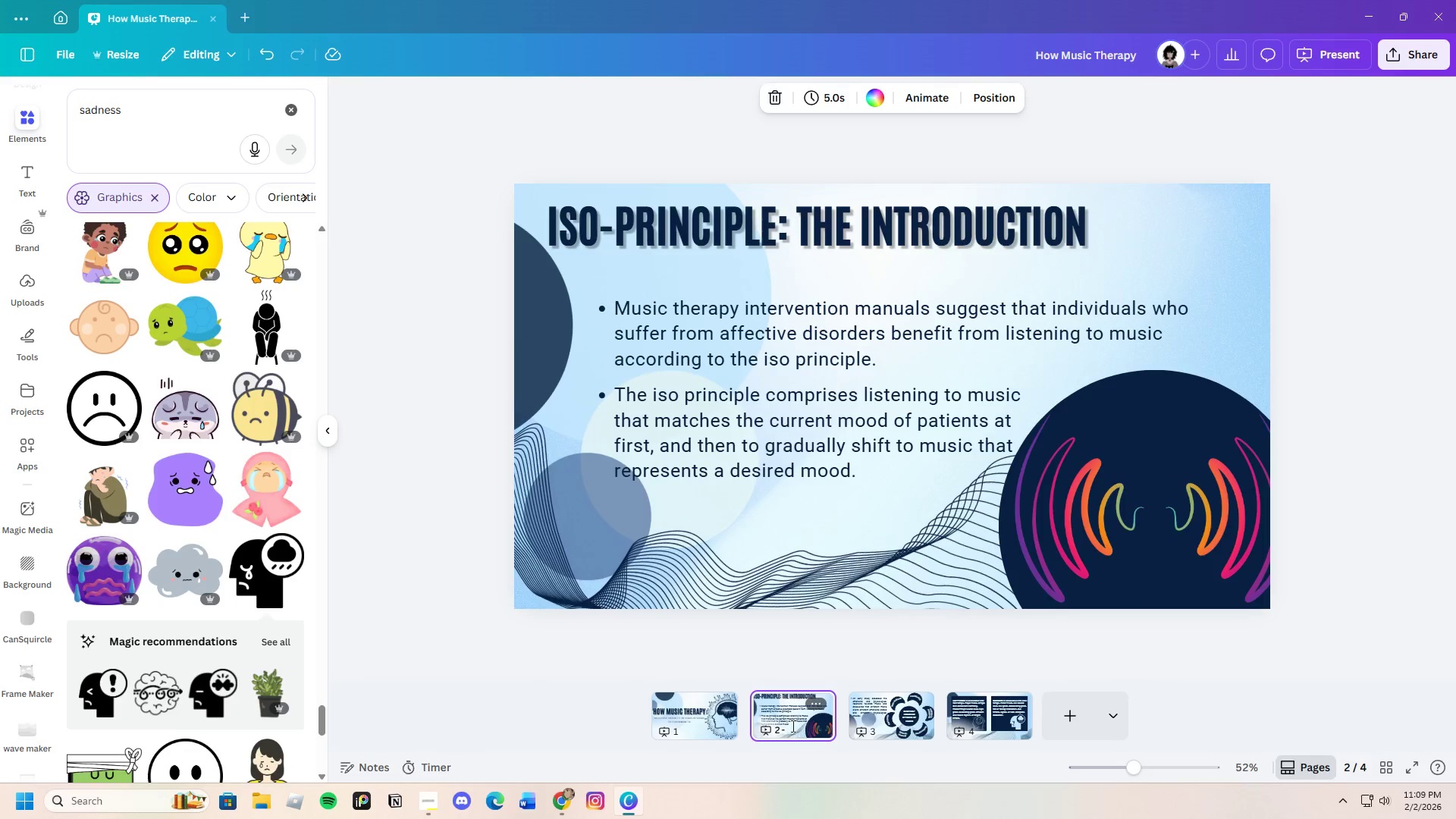 
left_click([907, 720])
 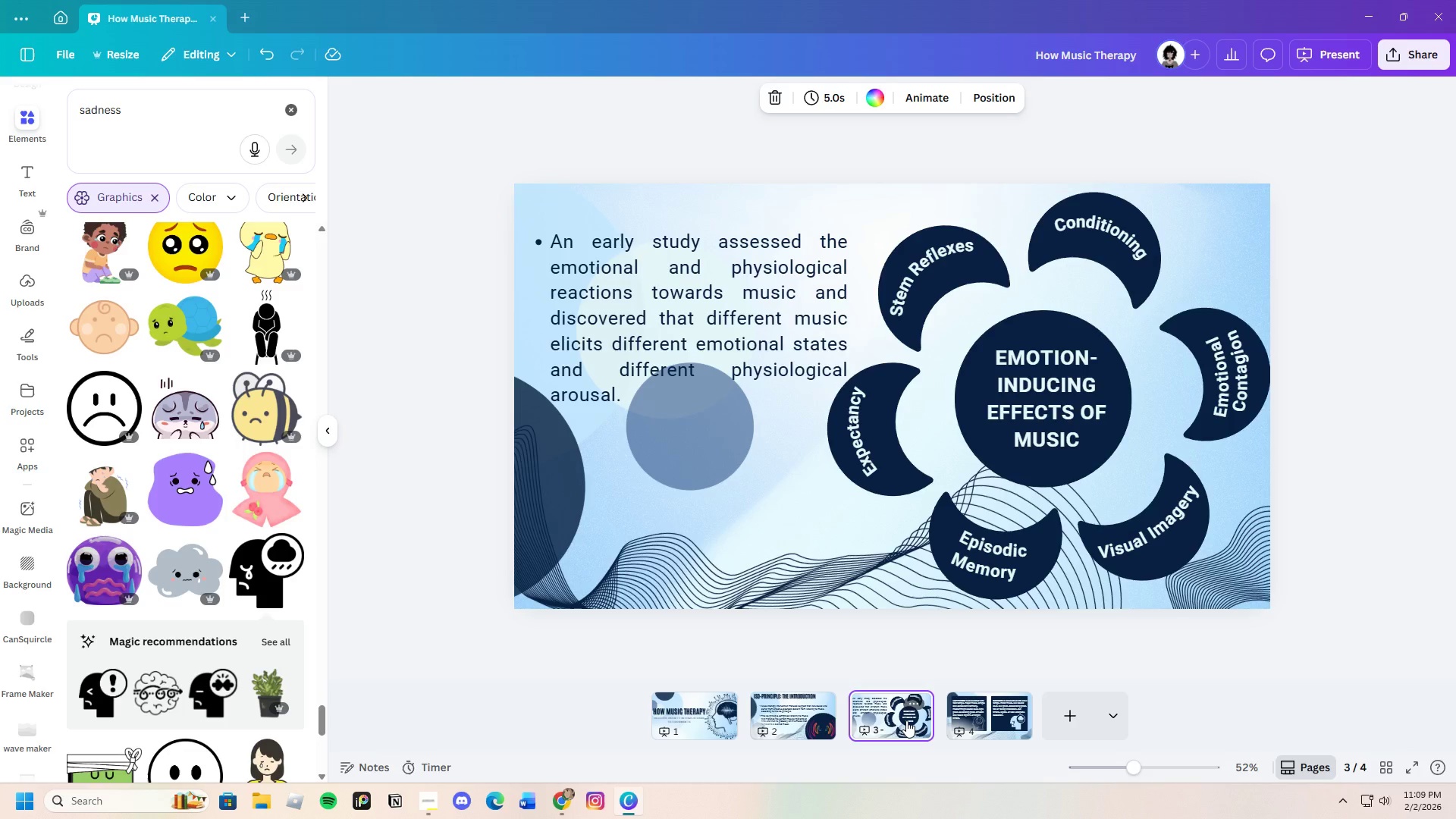 
left_click([974, 726])
 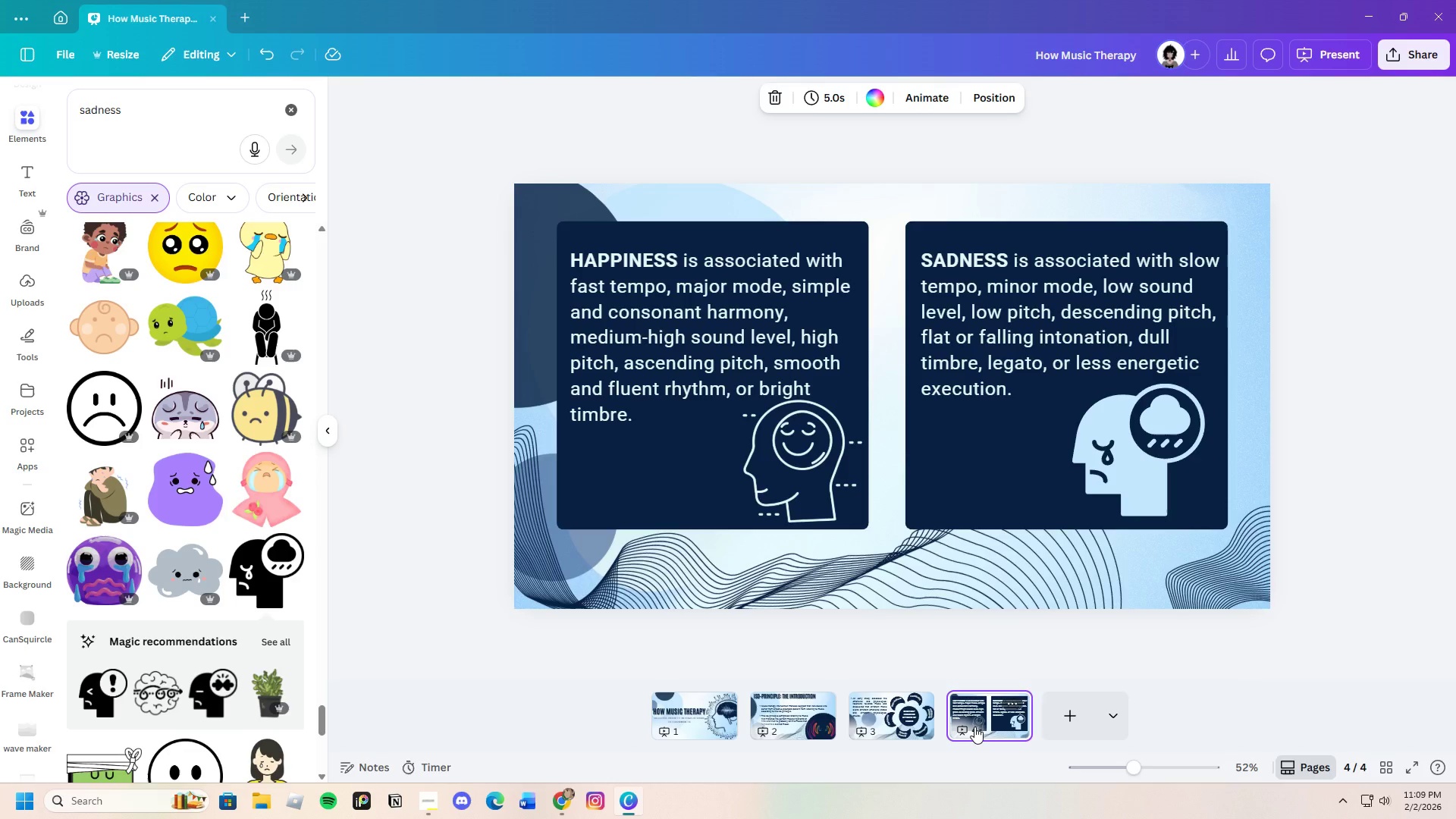 
left_click_drag(start_coordinate=[787, 733], to_coordinate=[783, 733])
 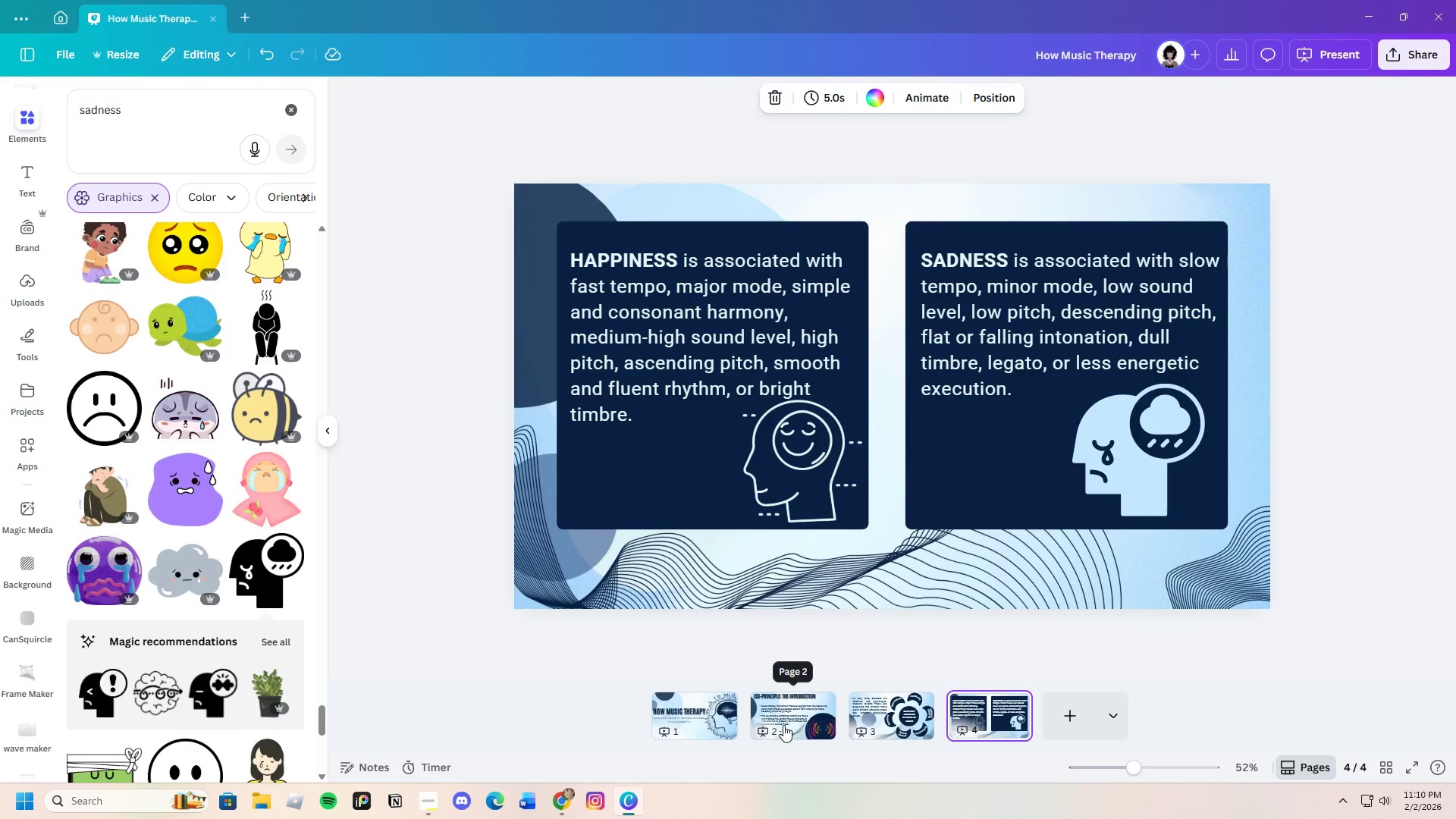 
left_click([783, 725])
 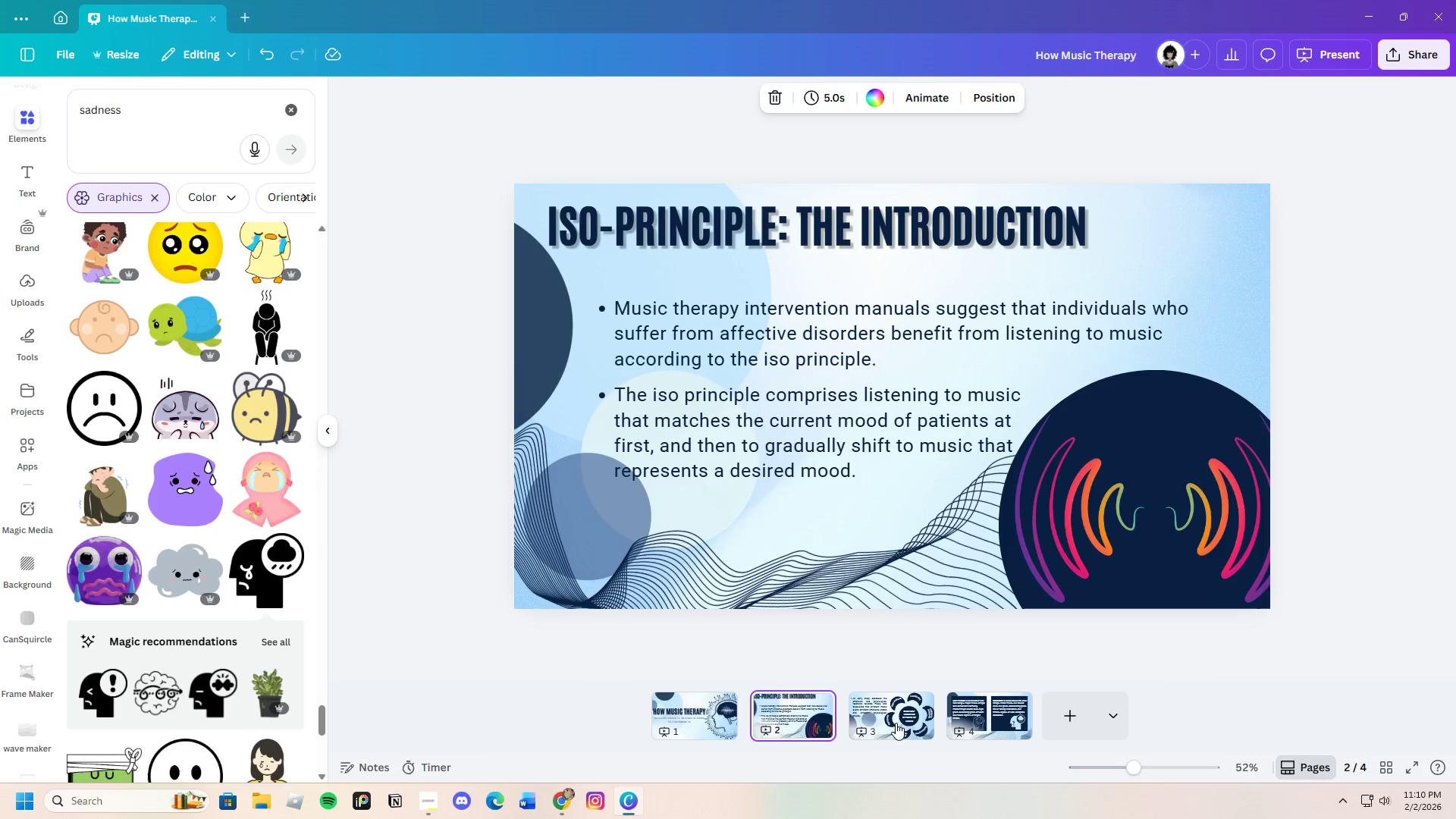 
left_click([896, 723])
 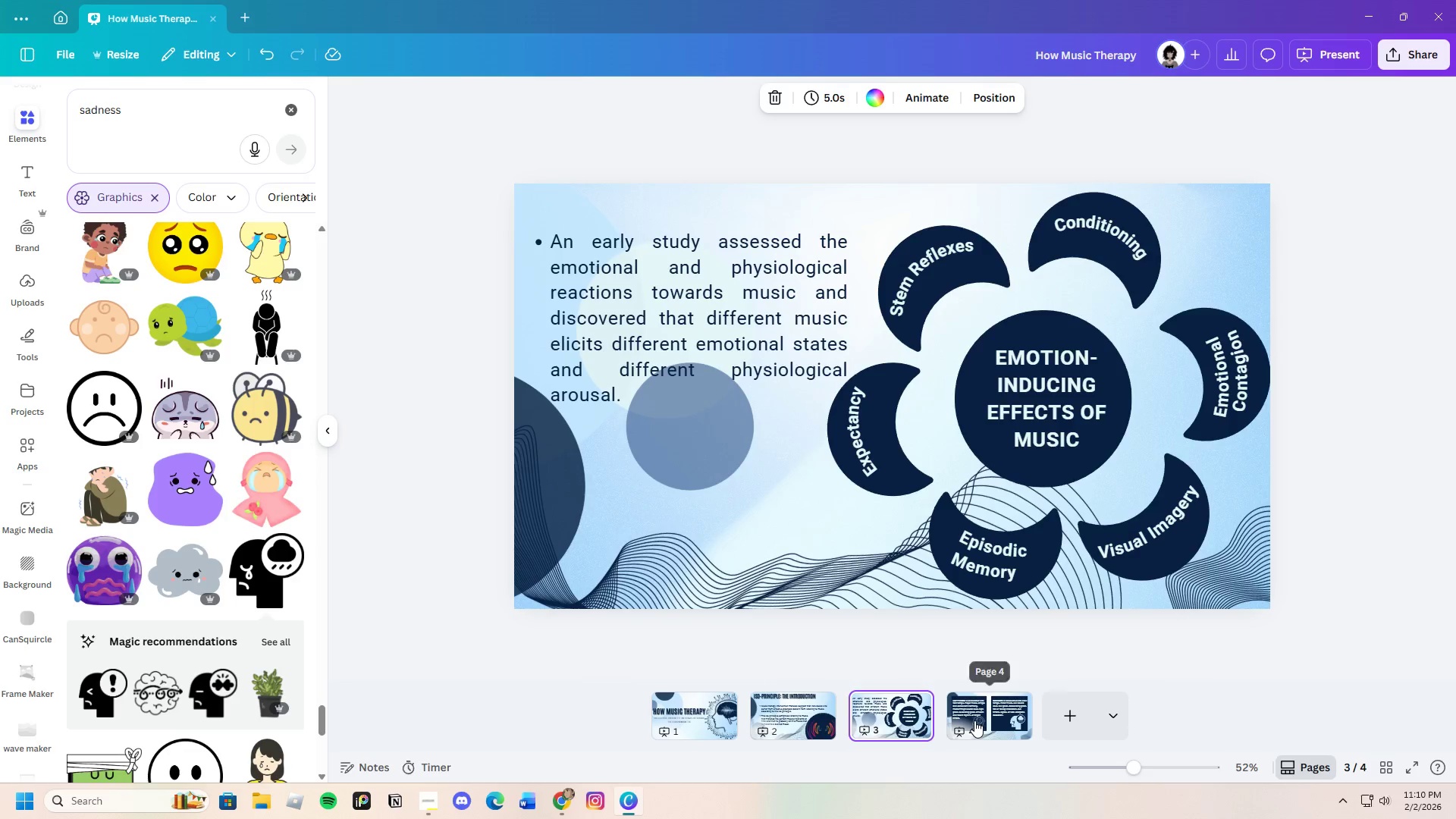 
left_click([974, 720])
 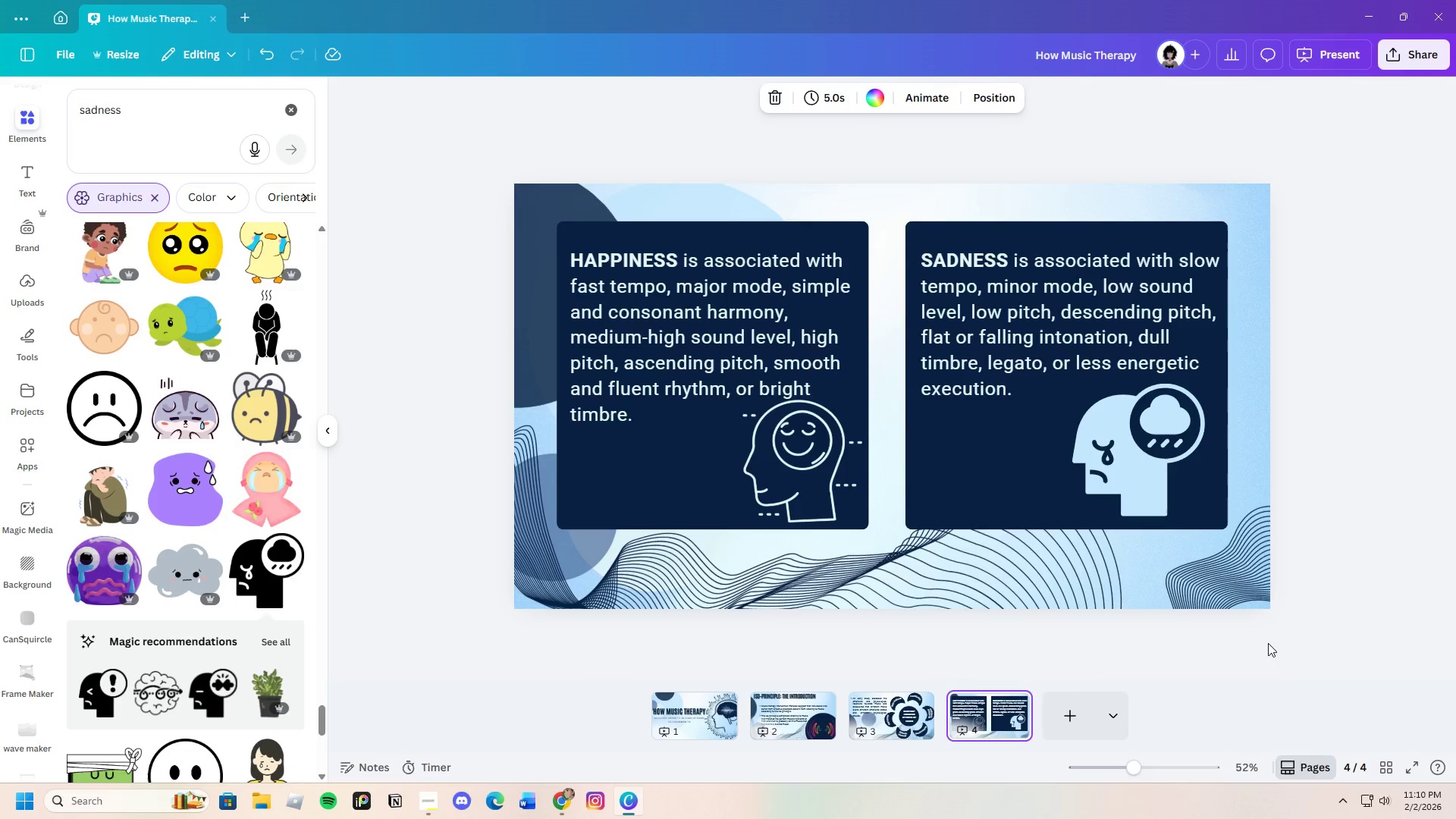 
left_click([1064, 657])
 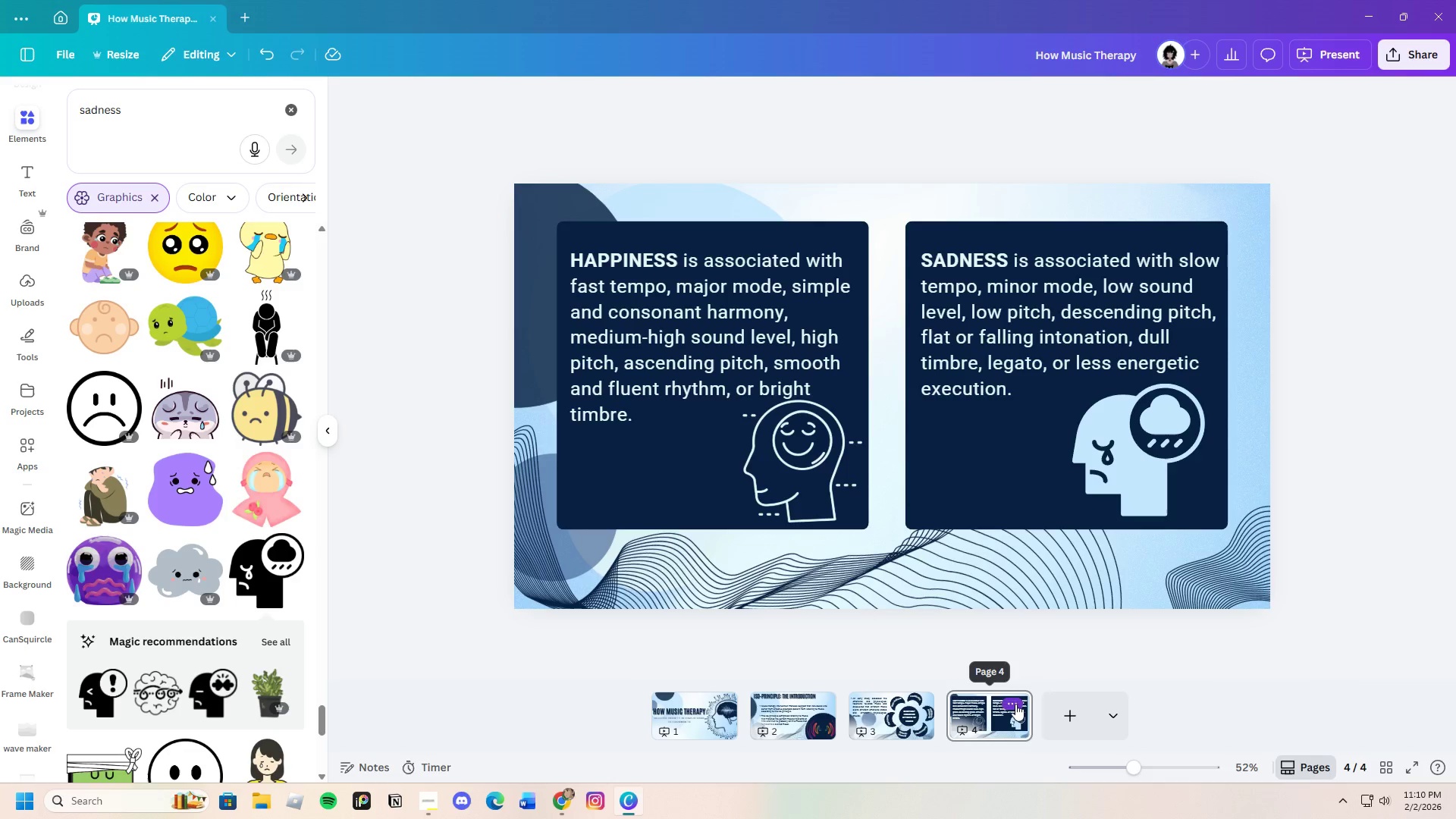 
left_click([1019, 699])
 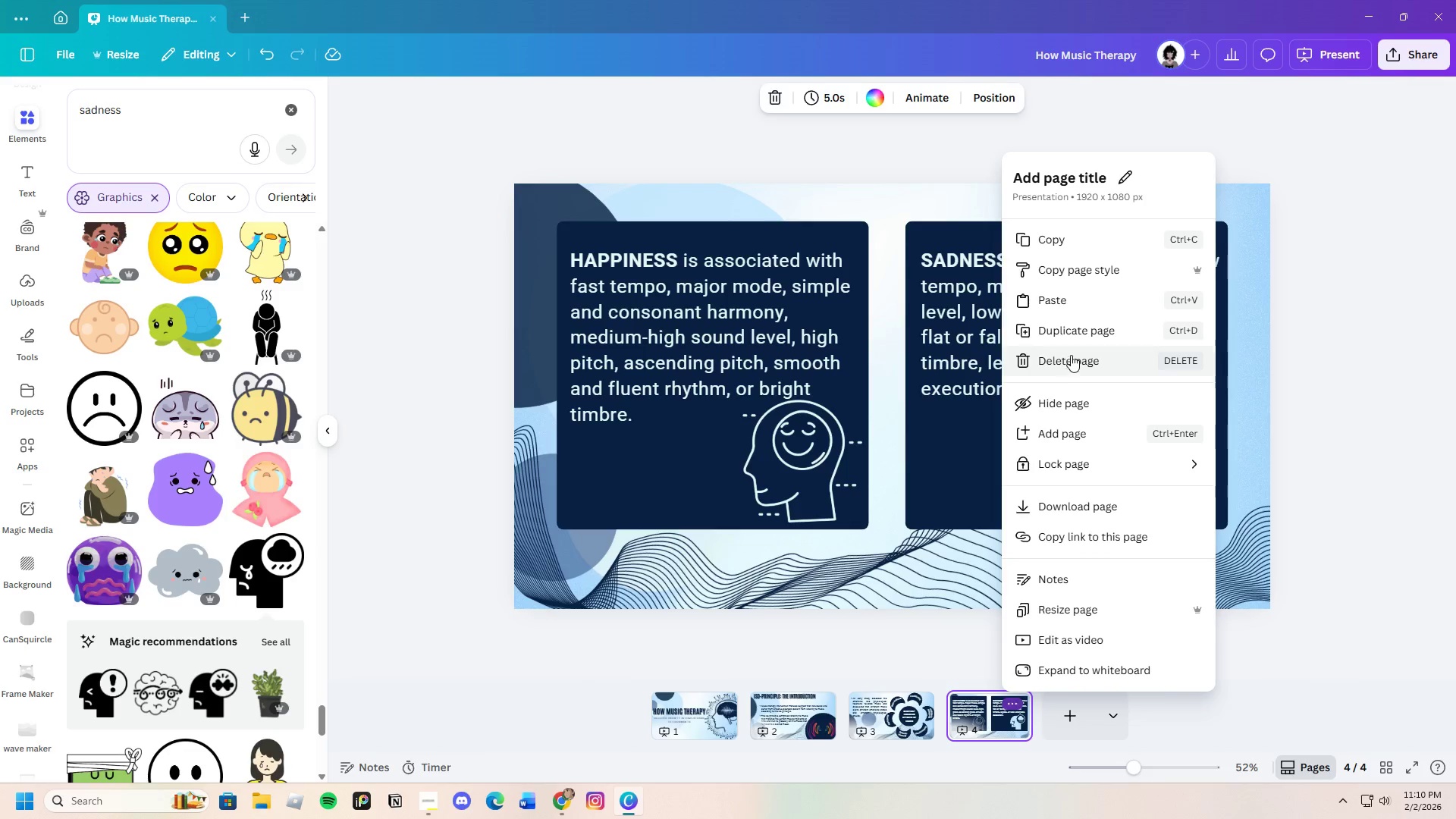 
left_click([1061, 328])
 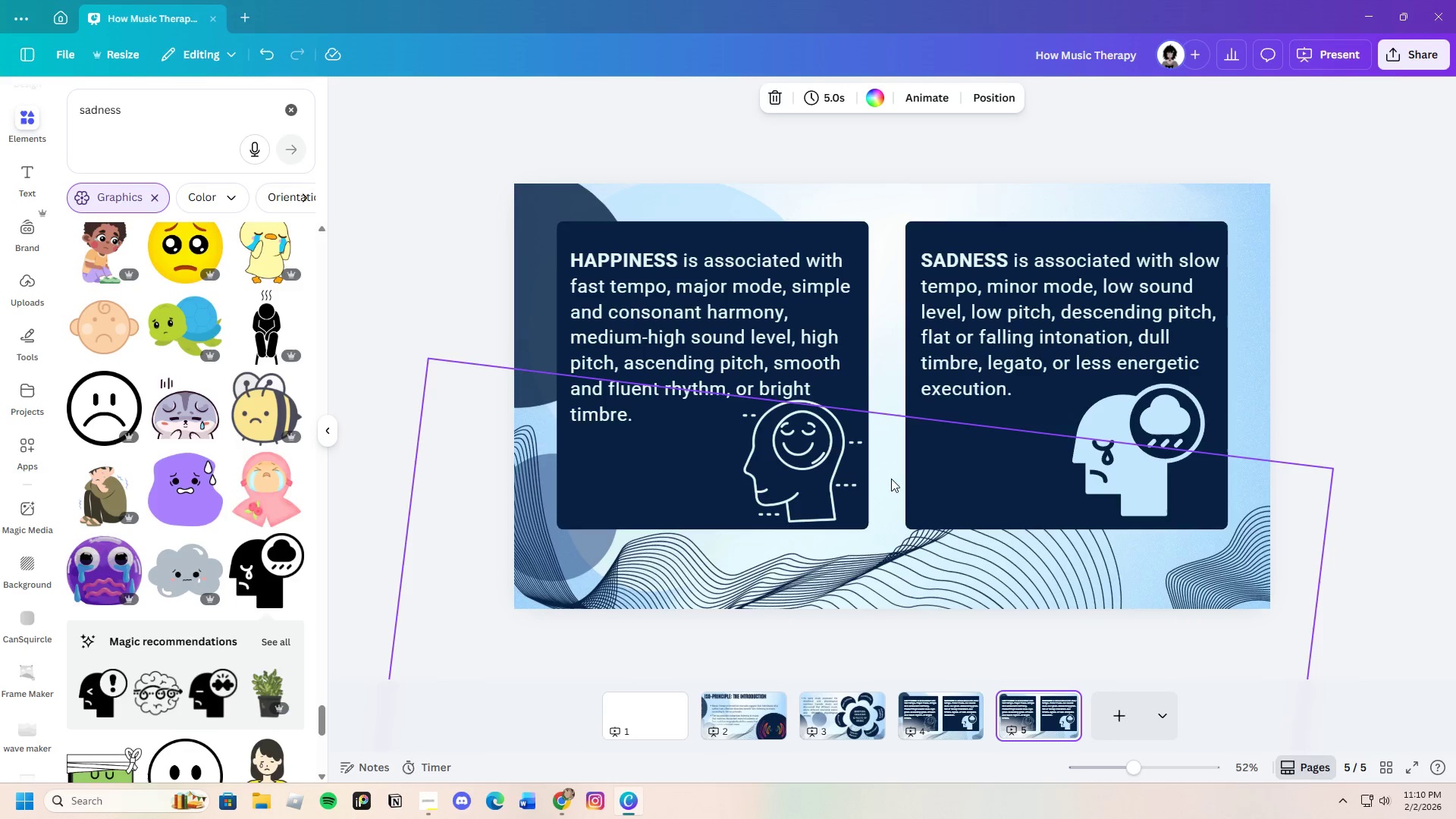 
left_click([816, 466])
 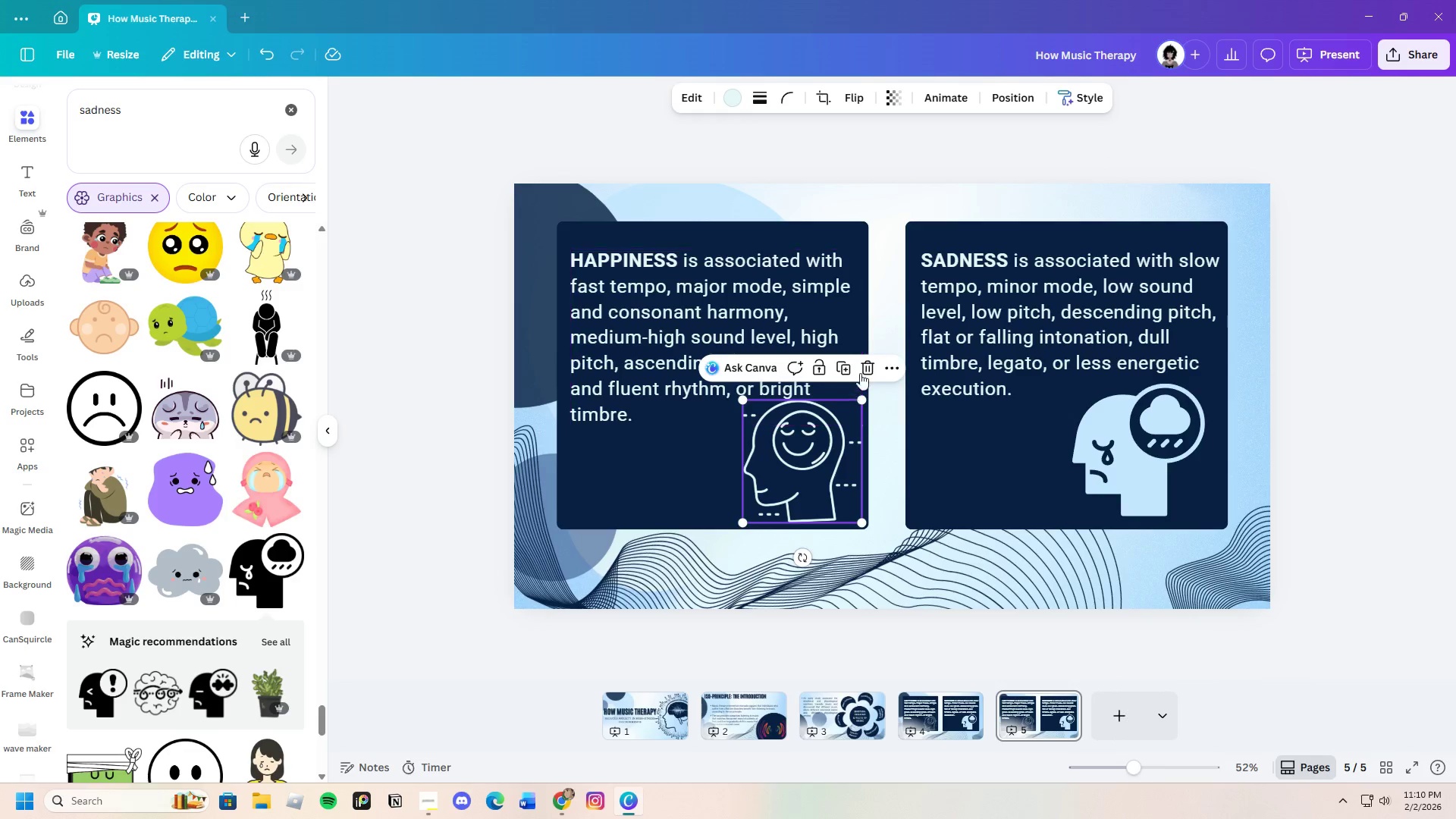 
left_click([865, 367])
 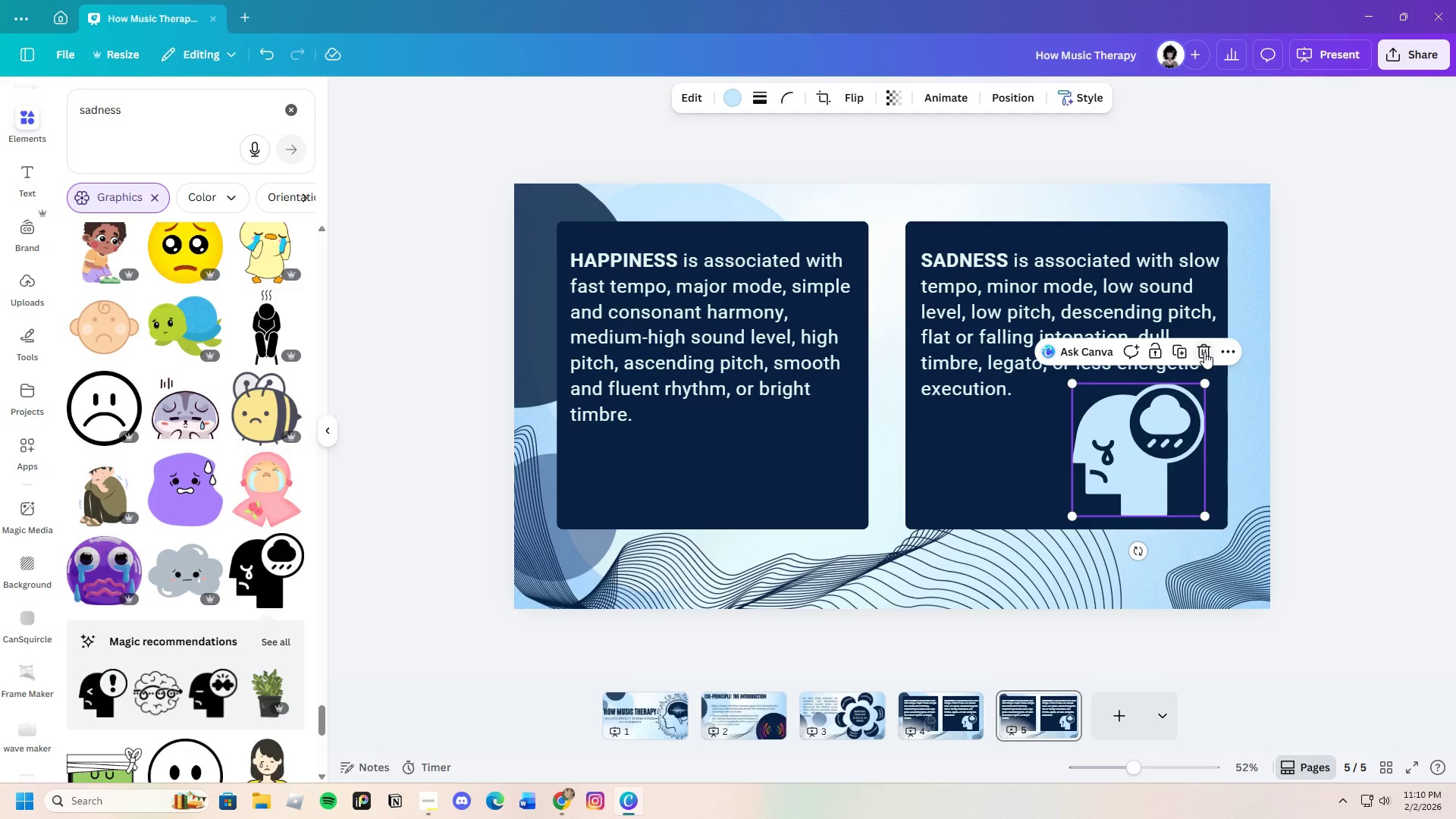 
double_click([1118, 358])
 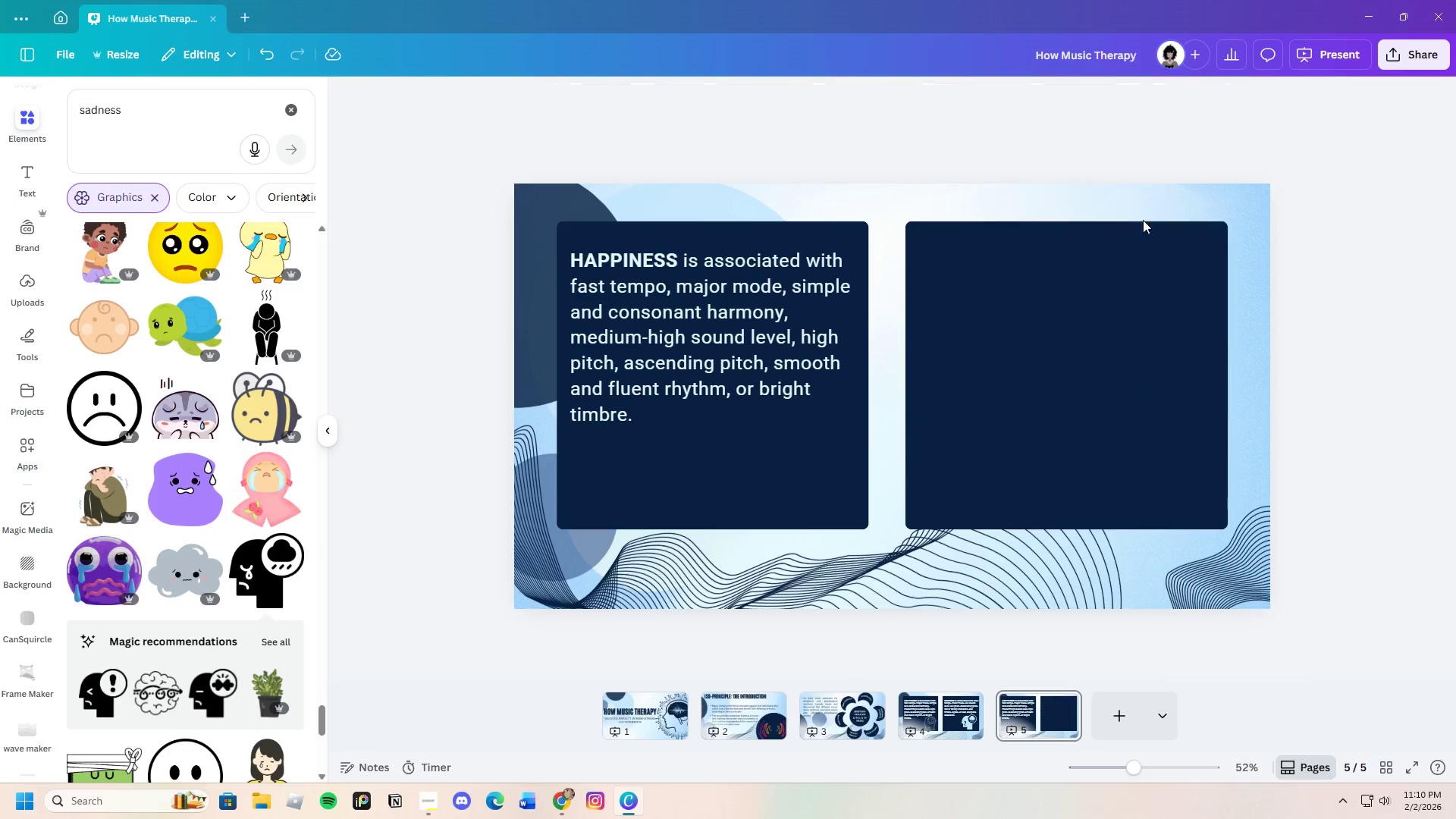 
double_click([1081, 350])
 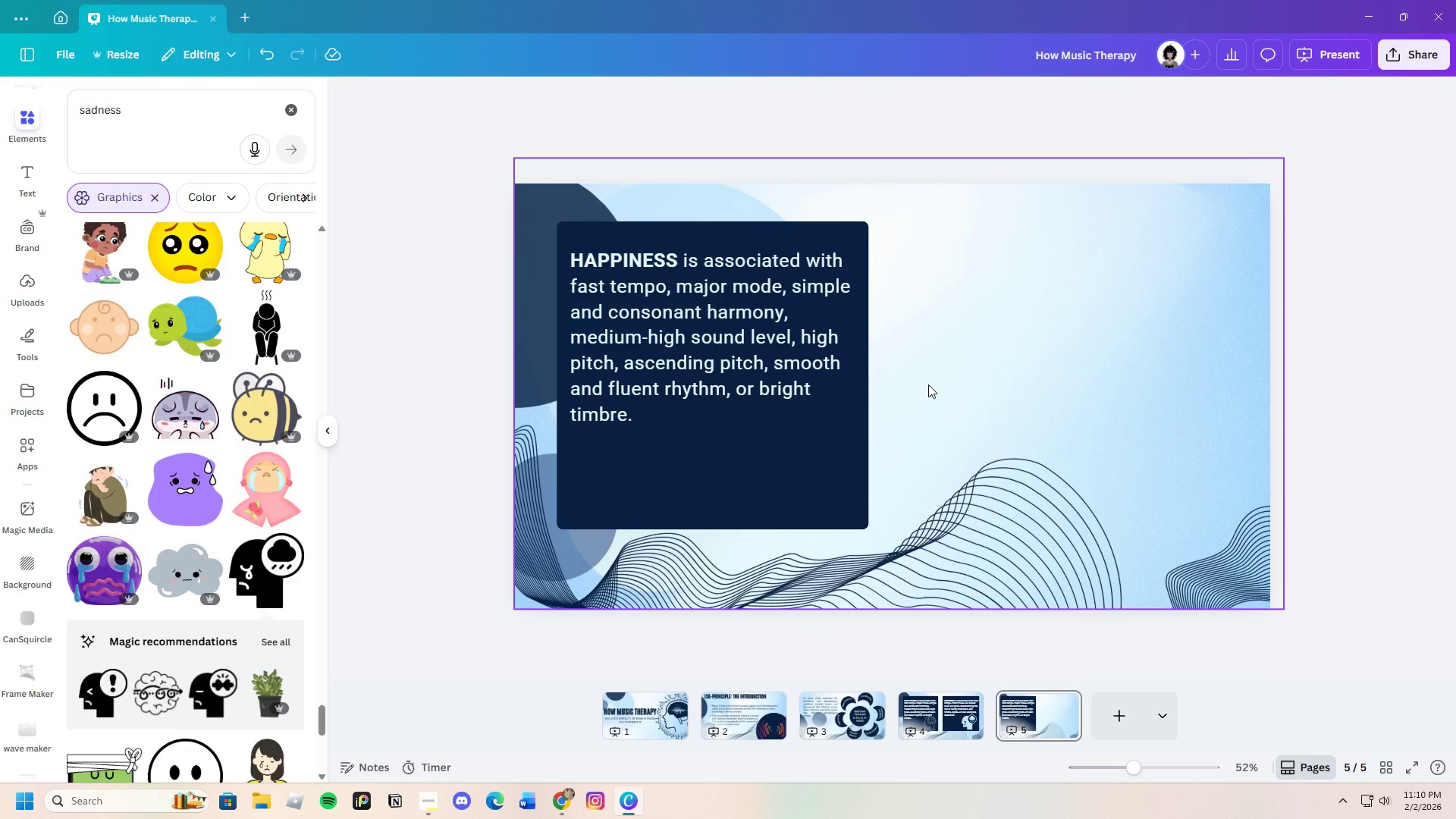 
wait(26.45)
 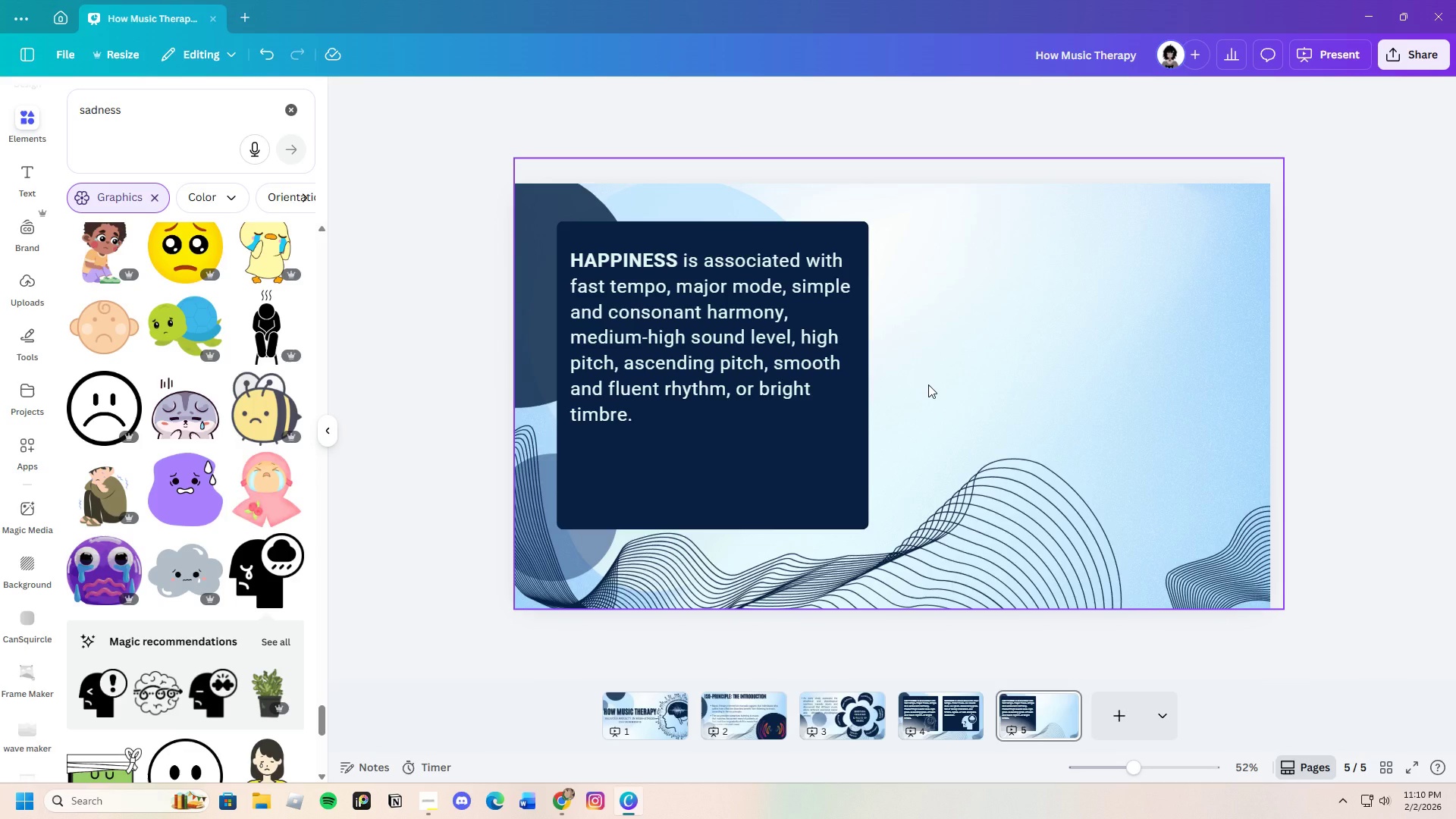 
left_click([560, 799])
 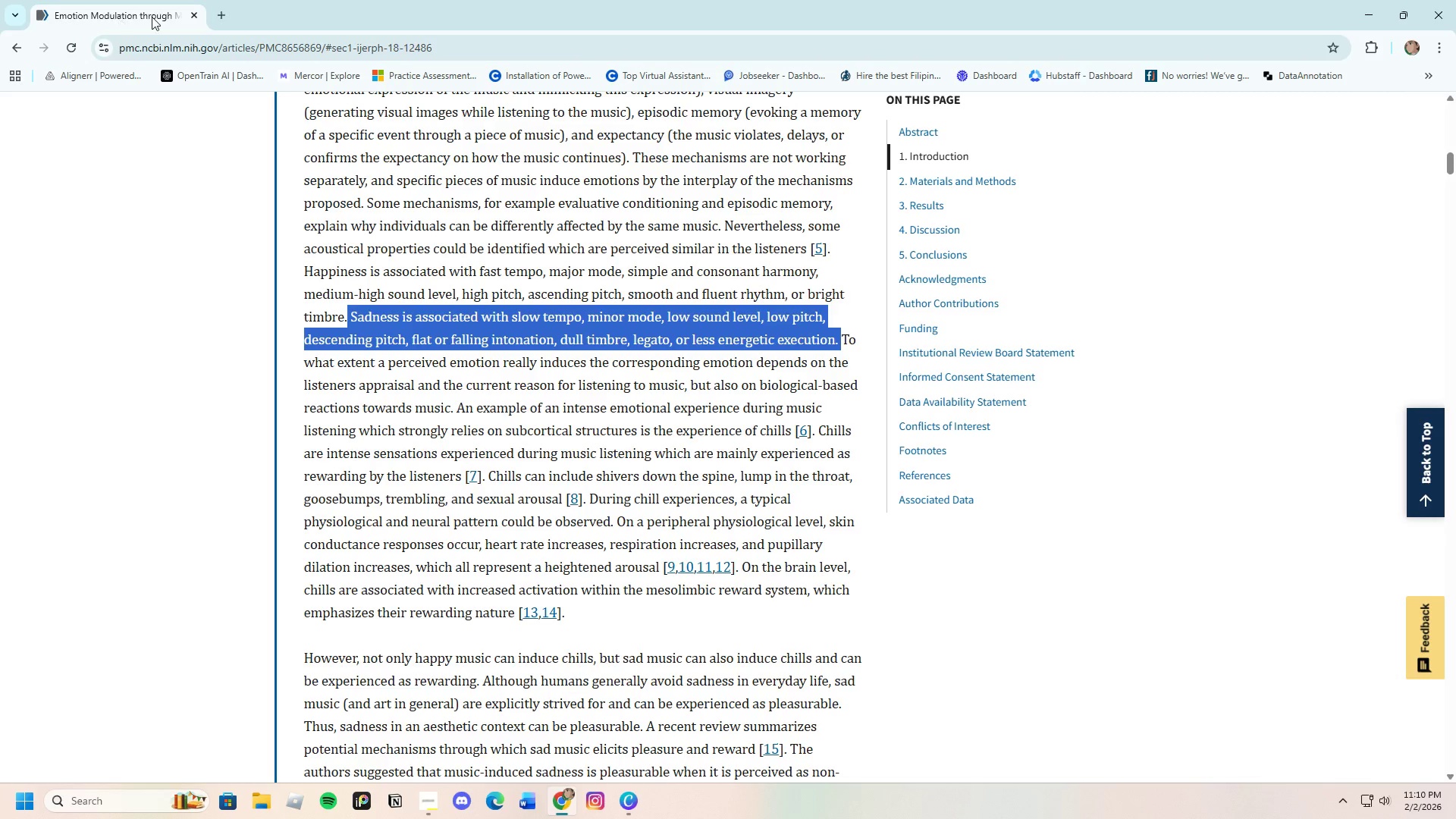 
left_click([225, 14])
 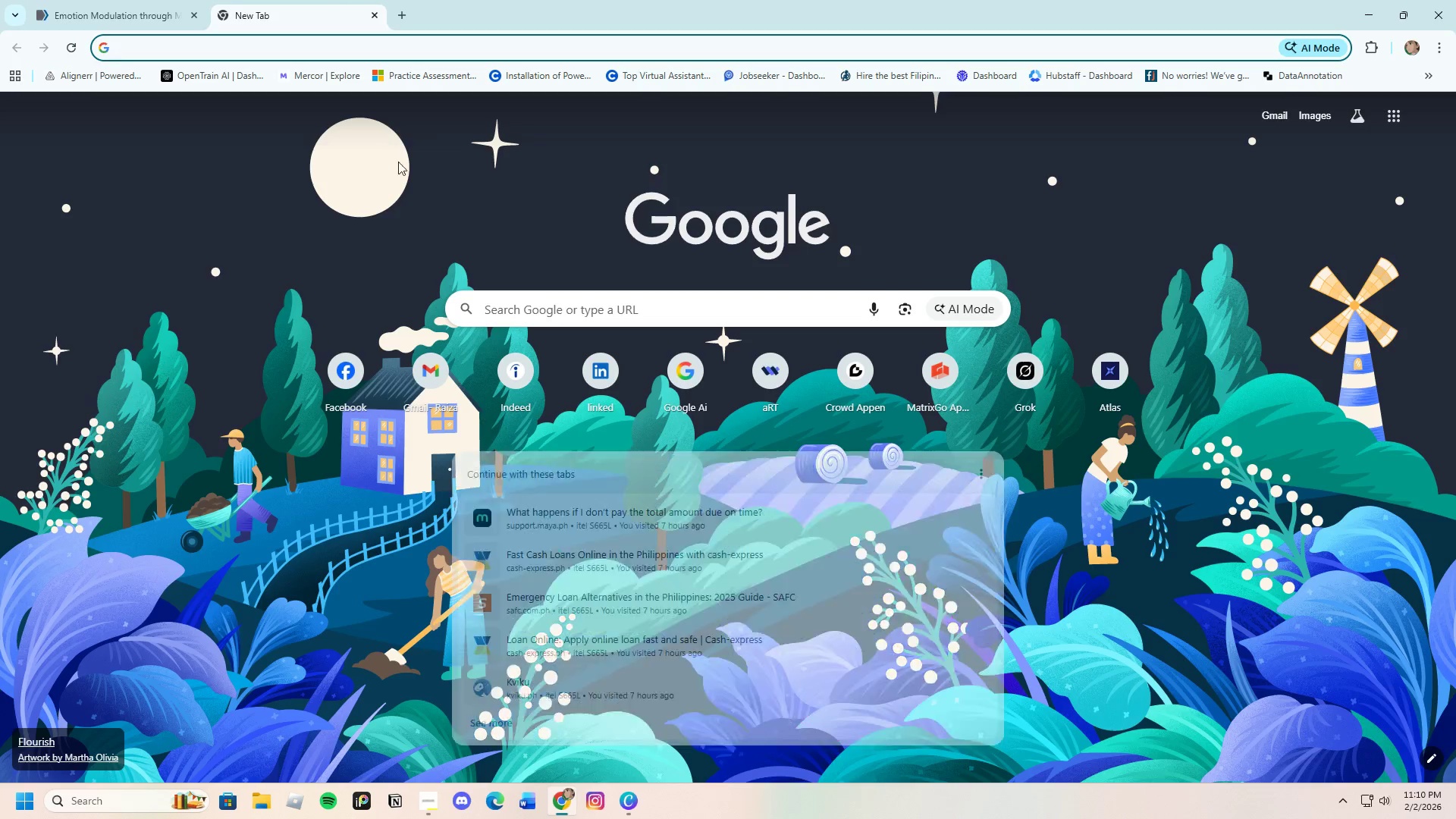 
left_click([549, 315])
 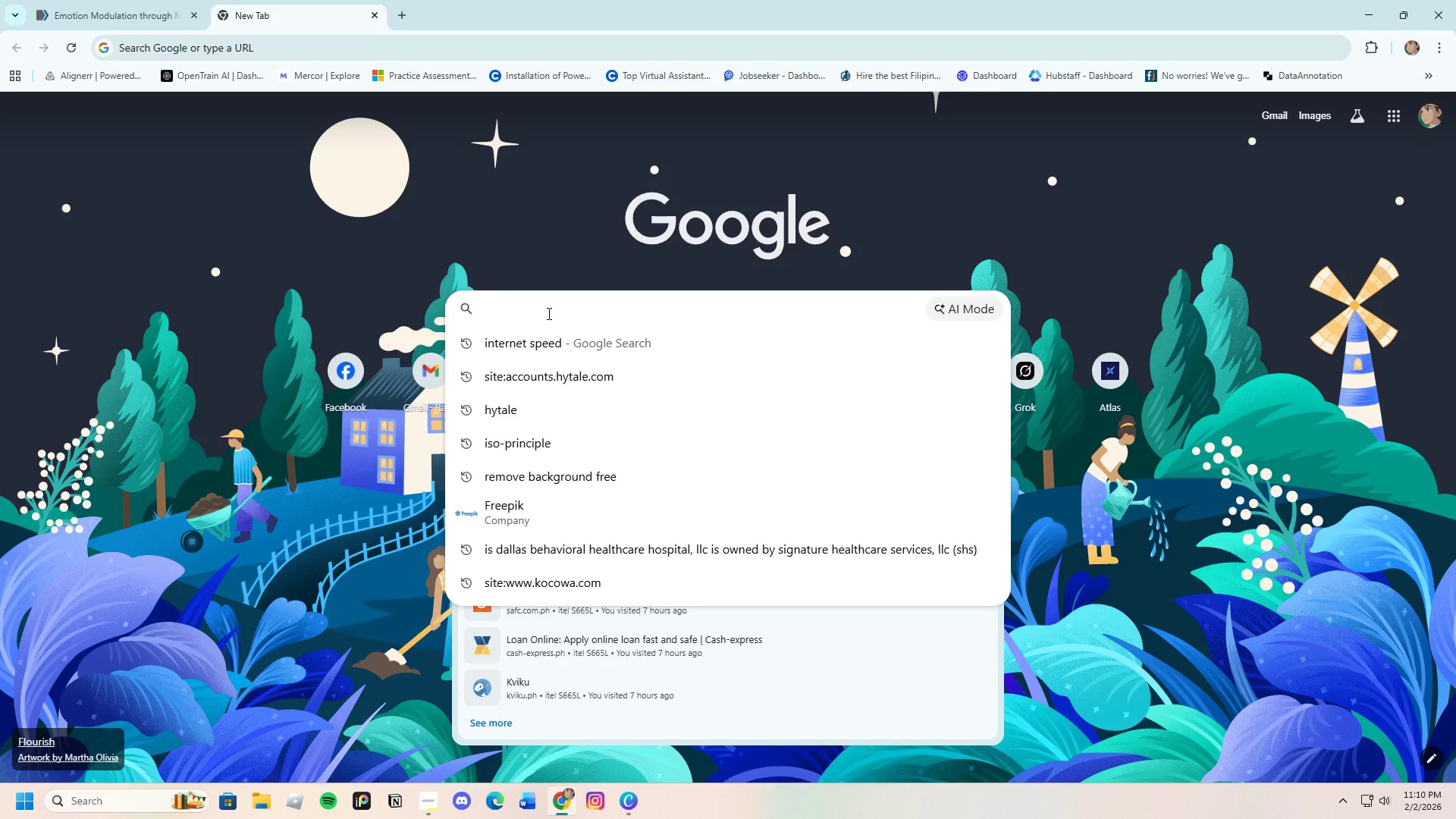 
type(Stress-to-a)
key(Backspace)
type(Steady dre)
key(Backspace)
key(Backspace)
key(Backspace)
type(freq)
 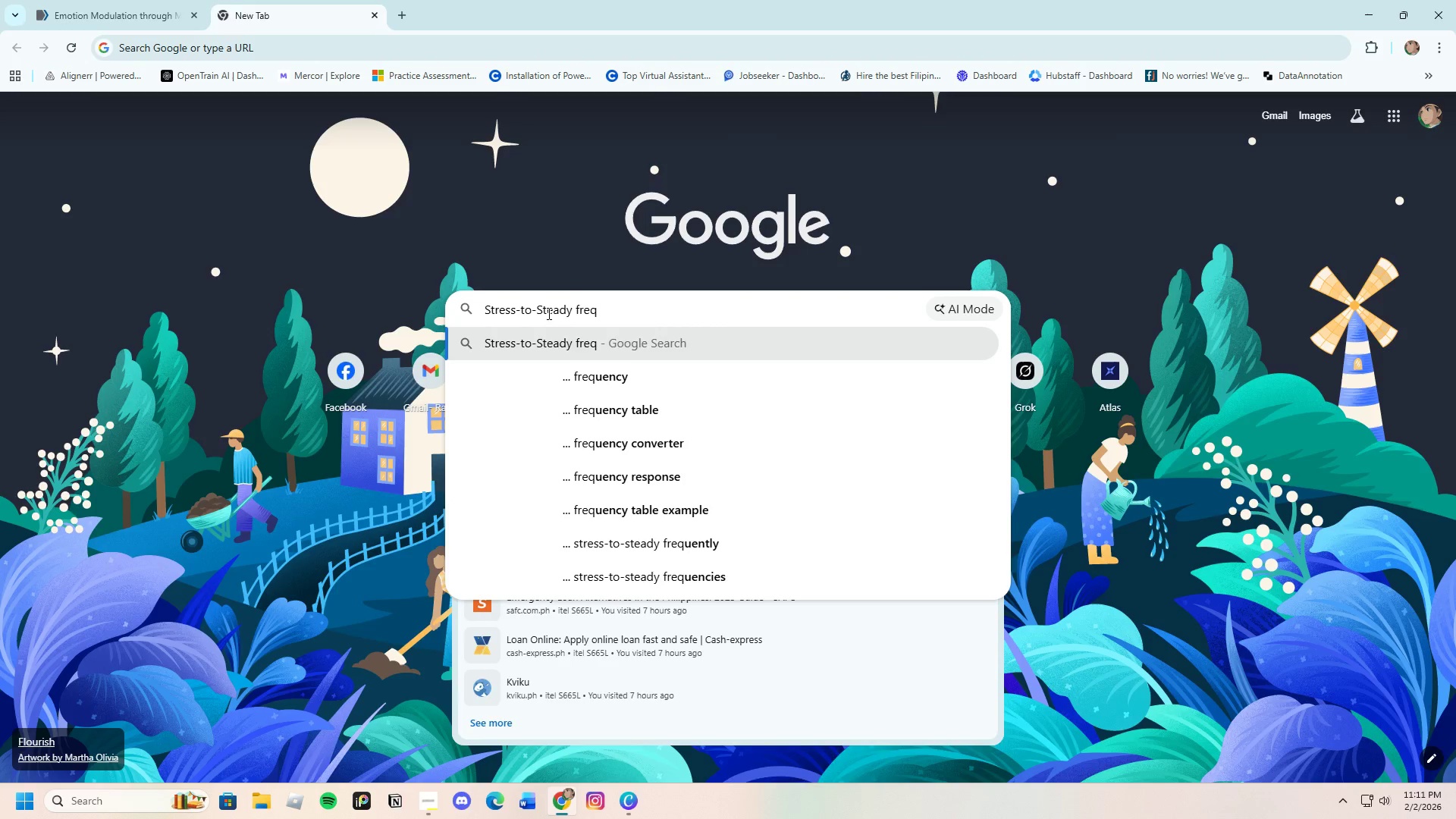 
left_click([607, 384])
 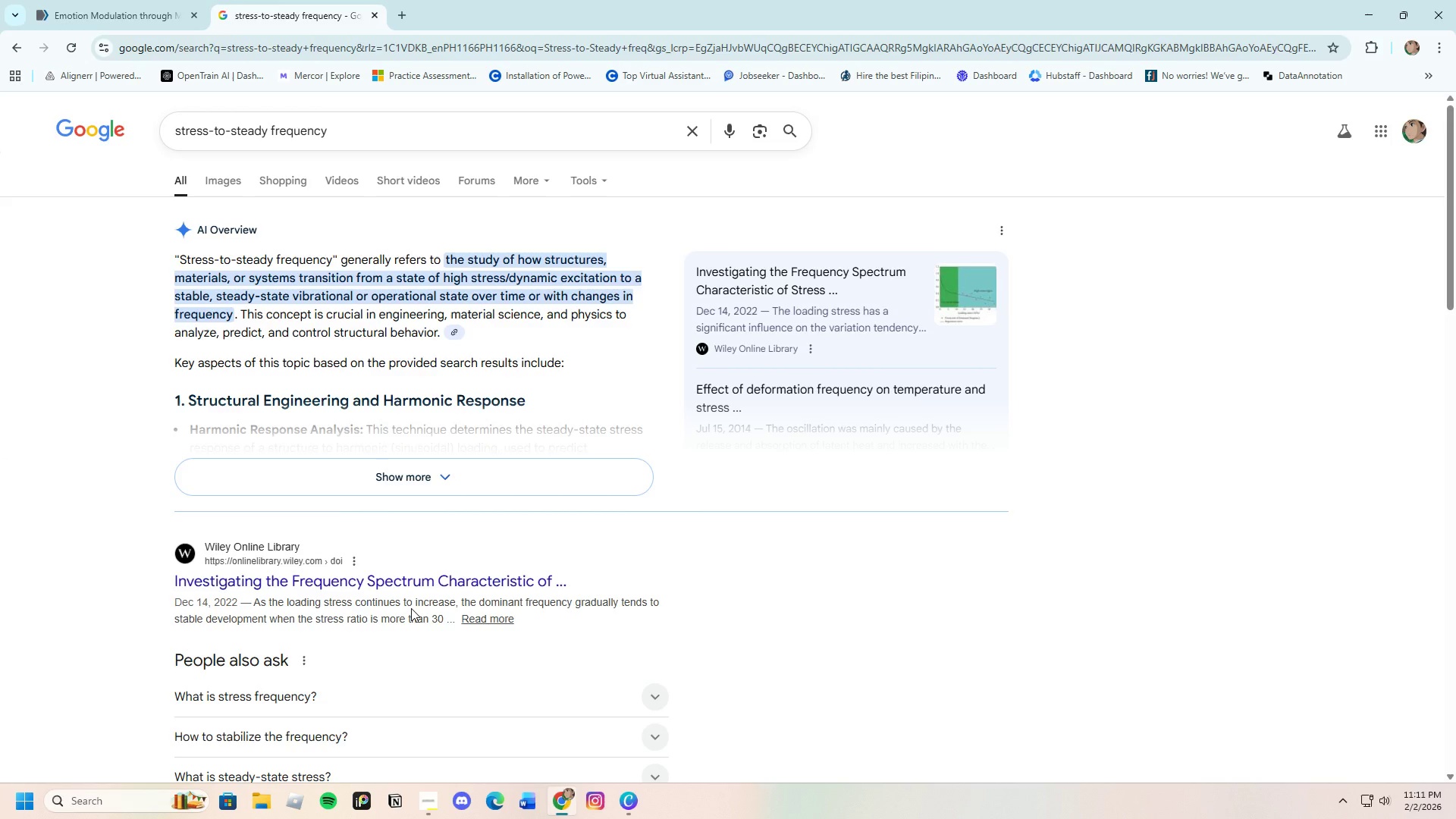 
wait(7.48)
 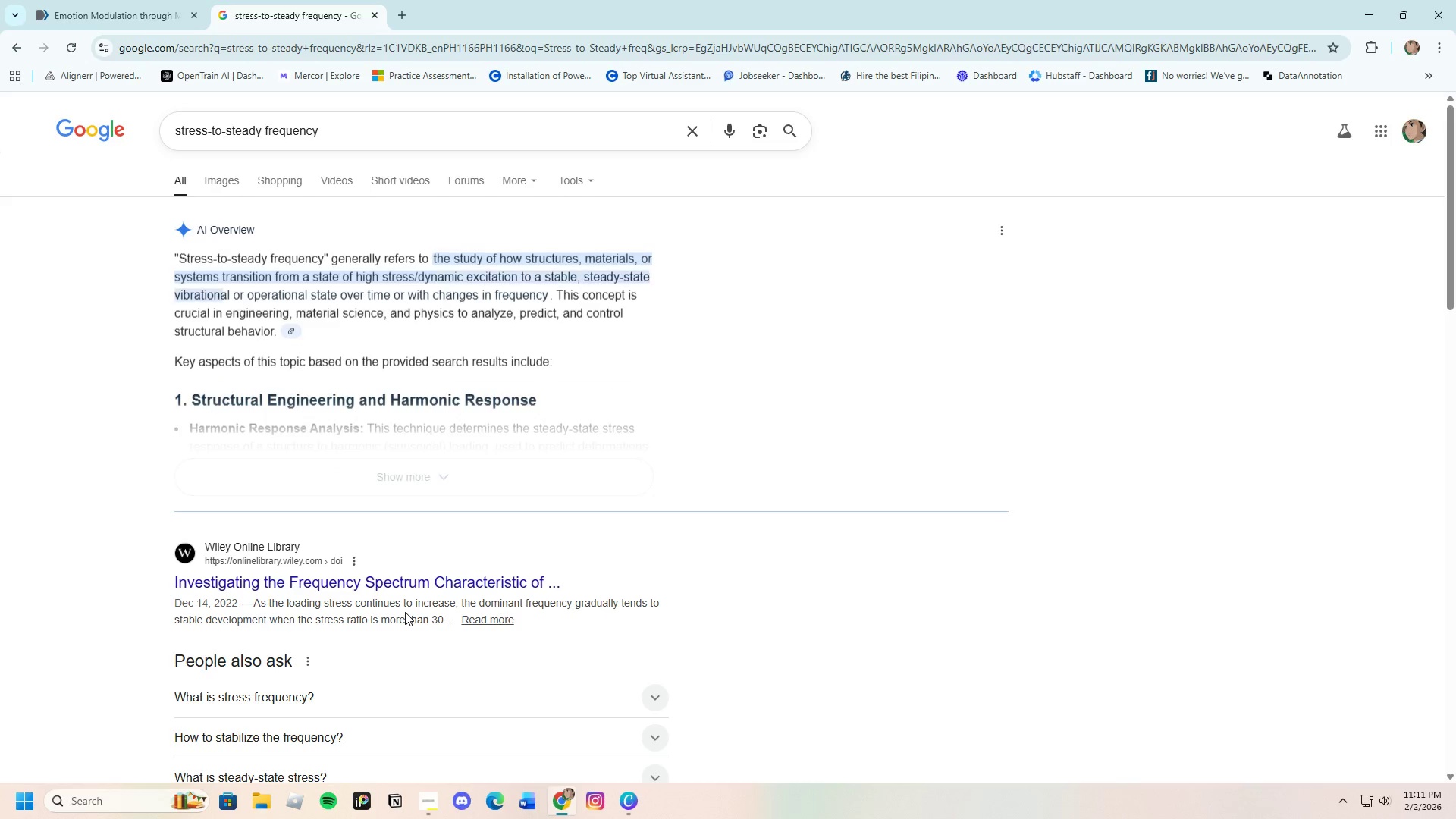 
left_click([344, 587])
 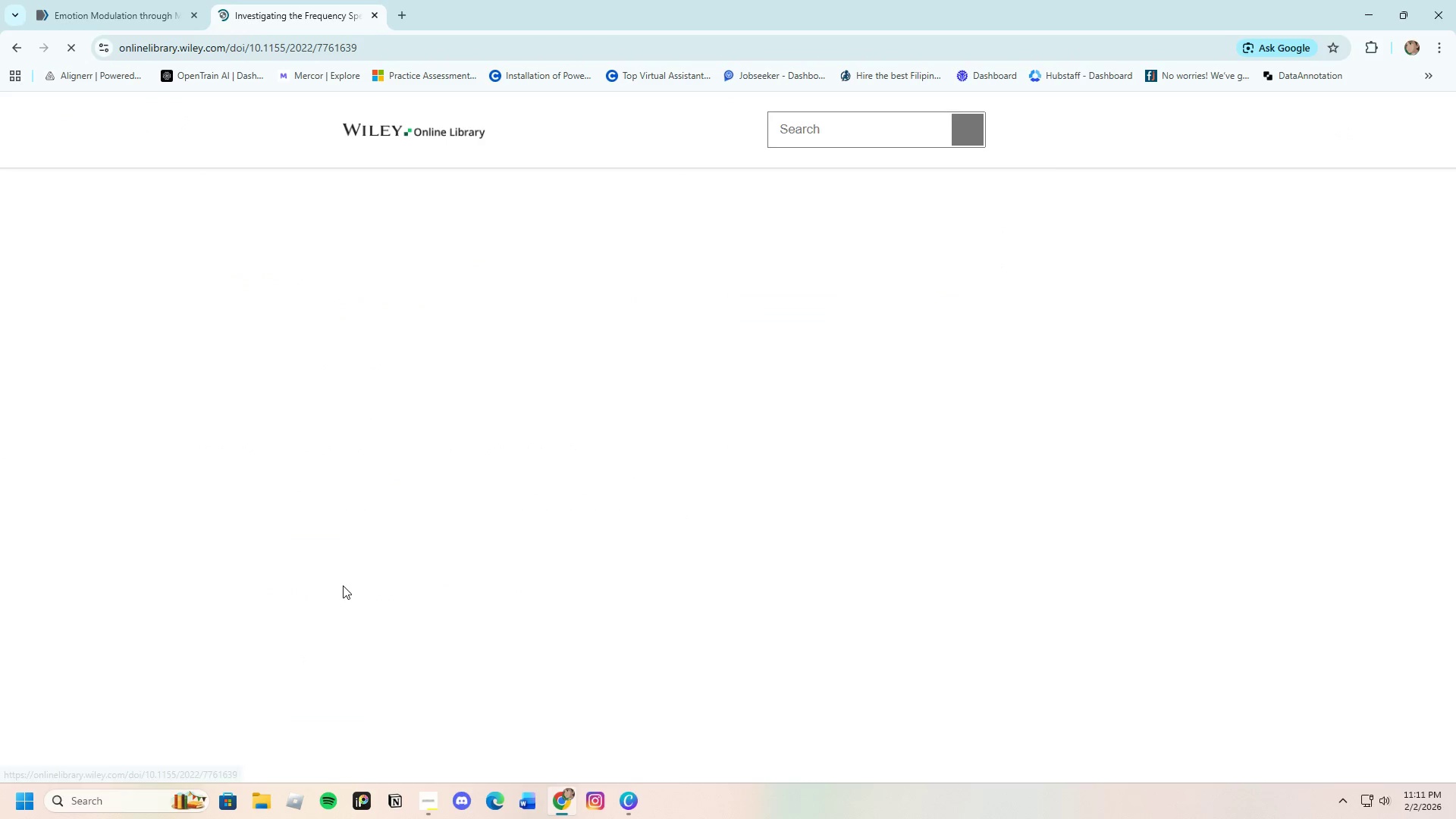 
scroll: coordinate [472, 651], scroll_direction: down, amount: 38.0
 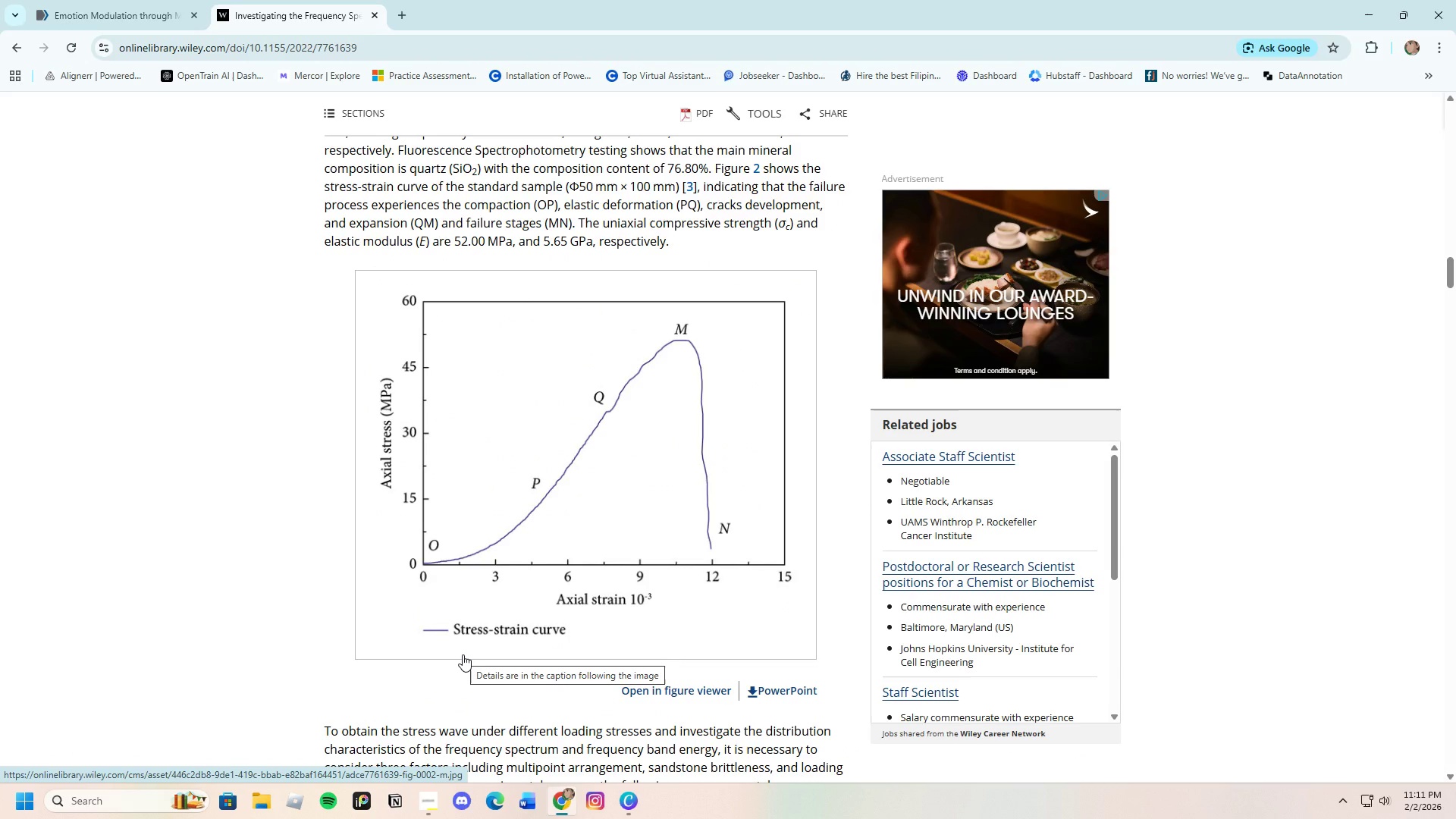 
wait(6.88)
 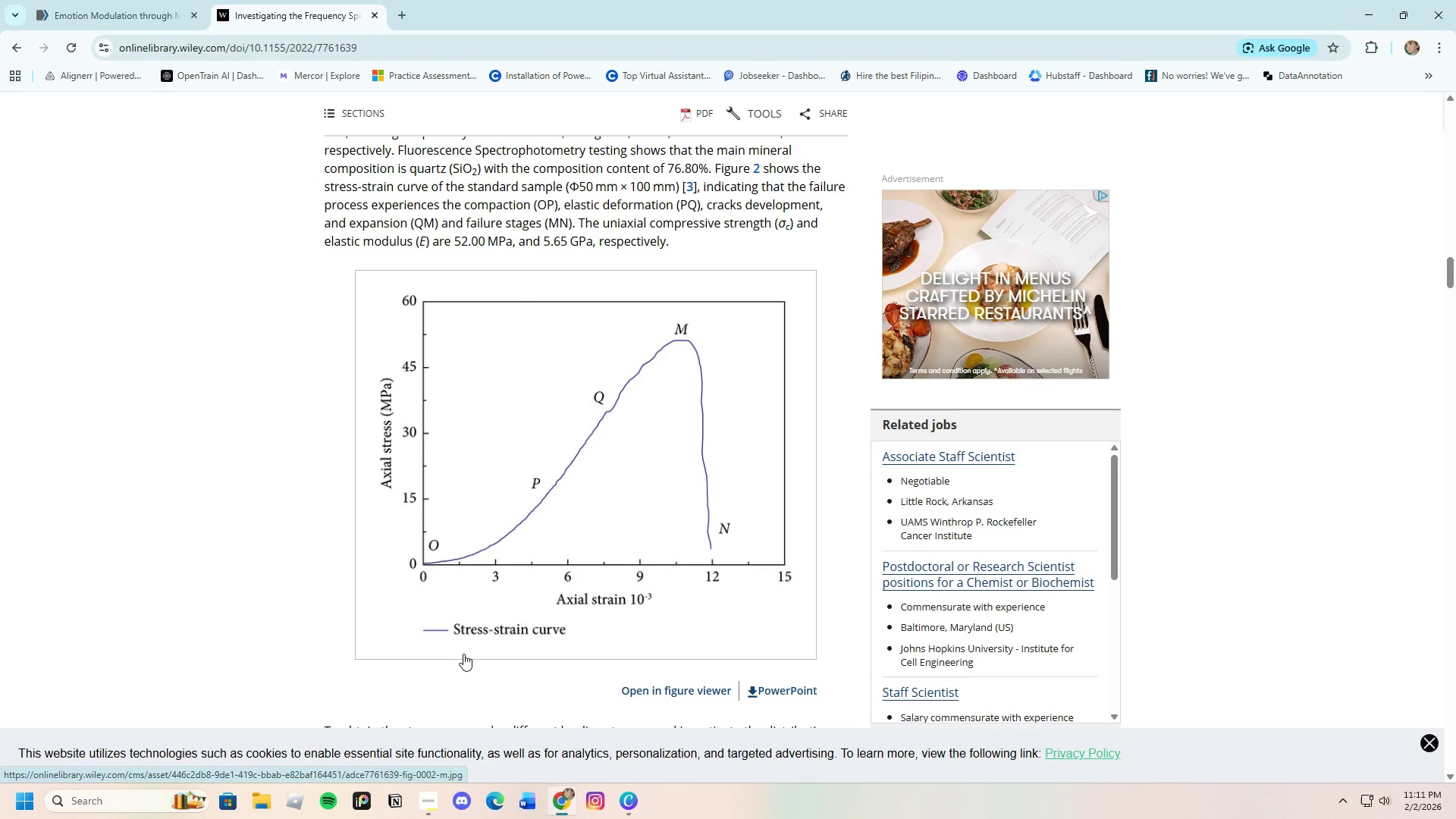 
scroll: coordinate [594, 689], scroll_direction: up, amount: 3.0
 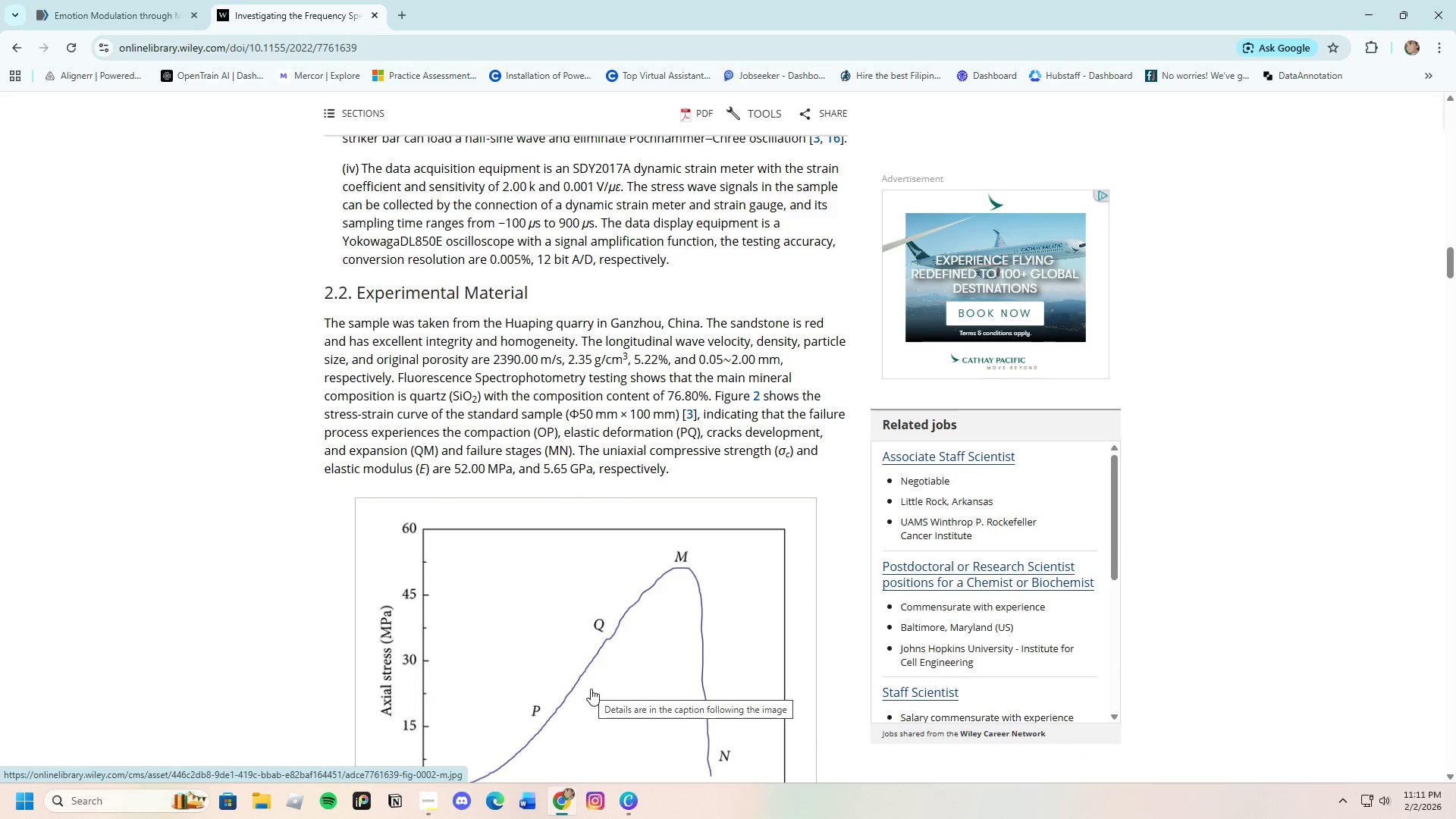 
scroll: coordinate [591, 689], scroll_direction: down, amount: 3.0
 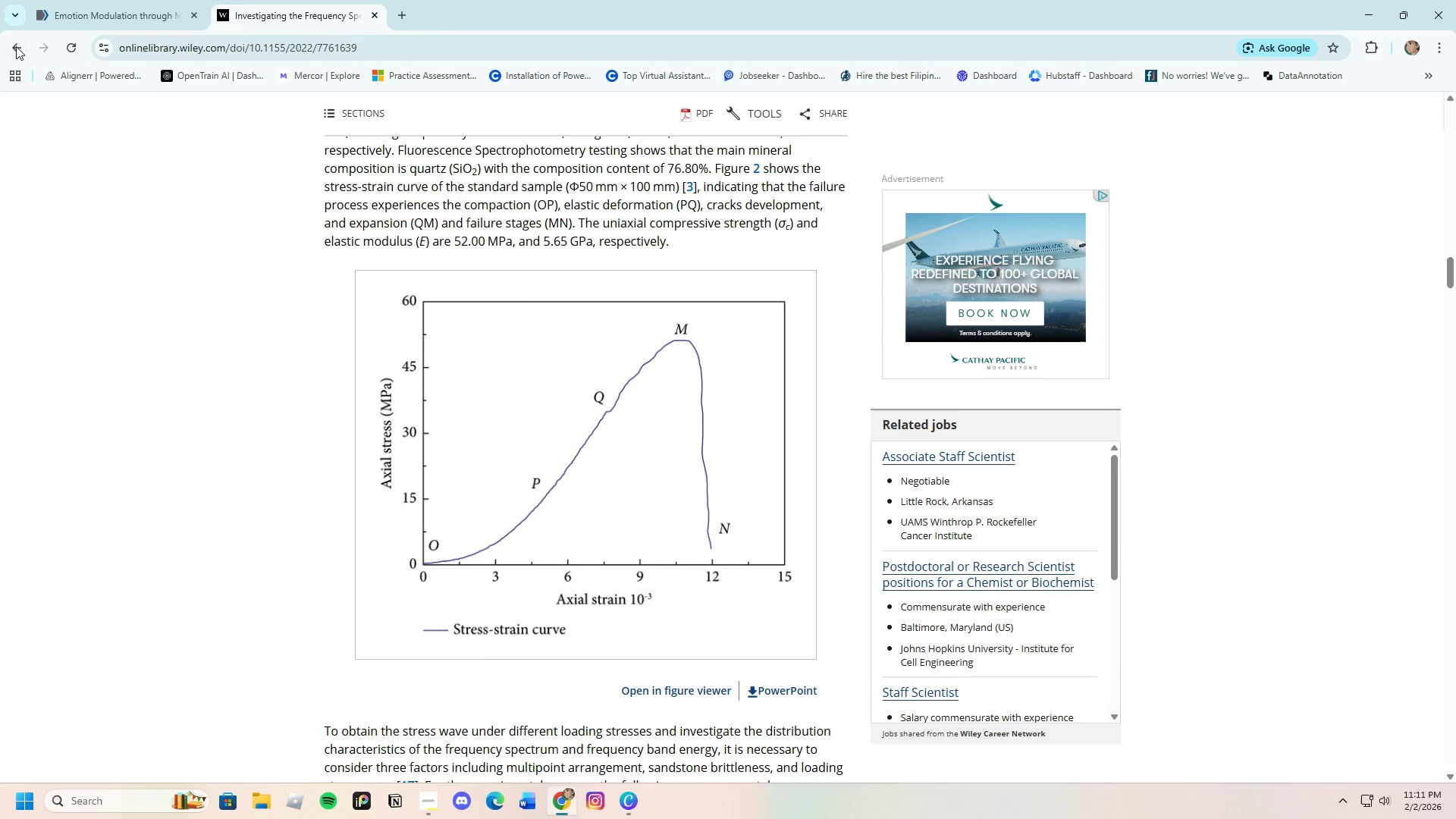 
left_click([16, 46])
 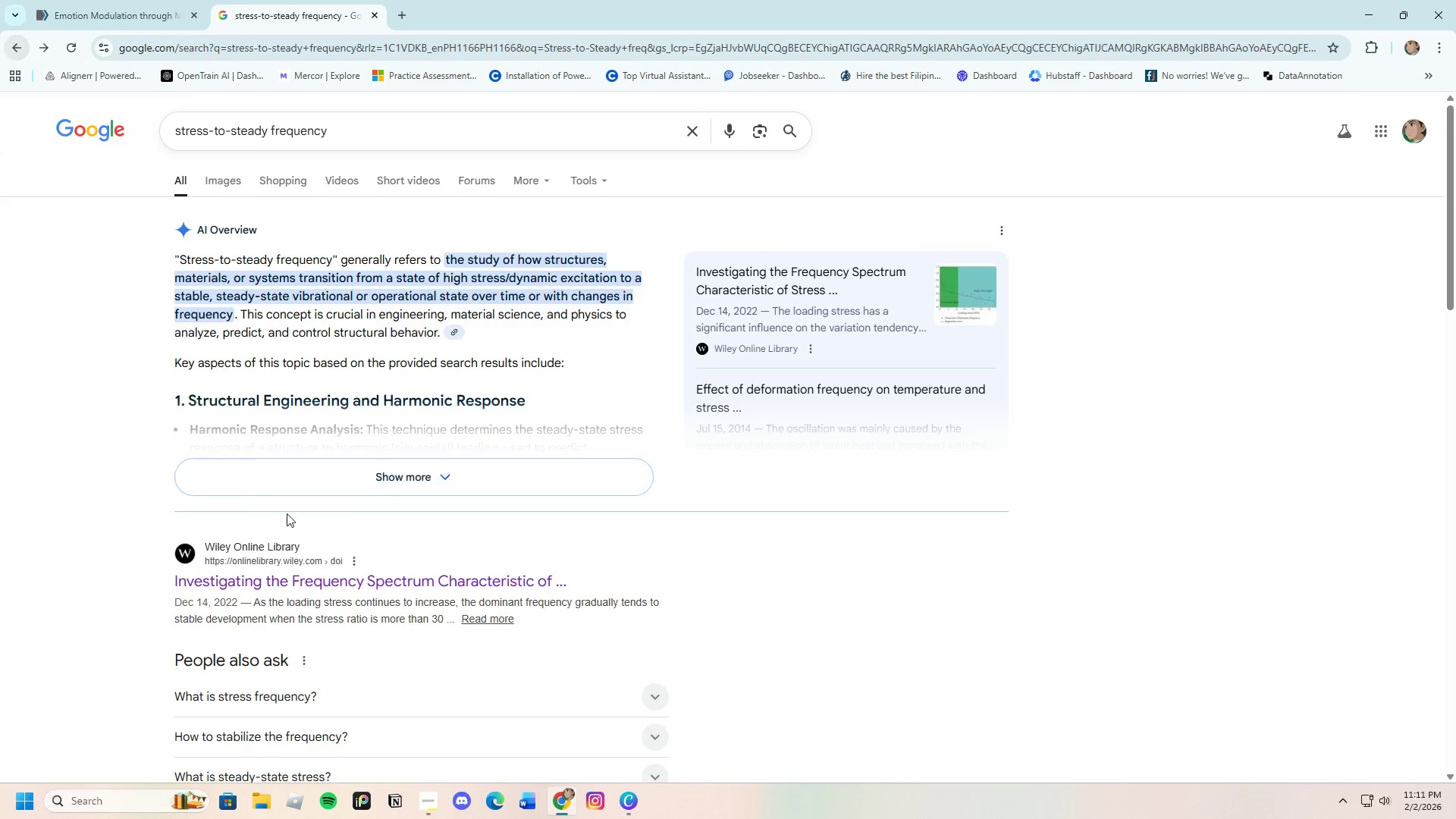 
scroll: coordinate [438, 625], scroll_direction: down, amount: 6.0
 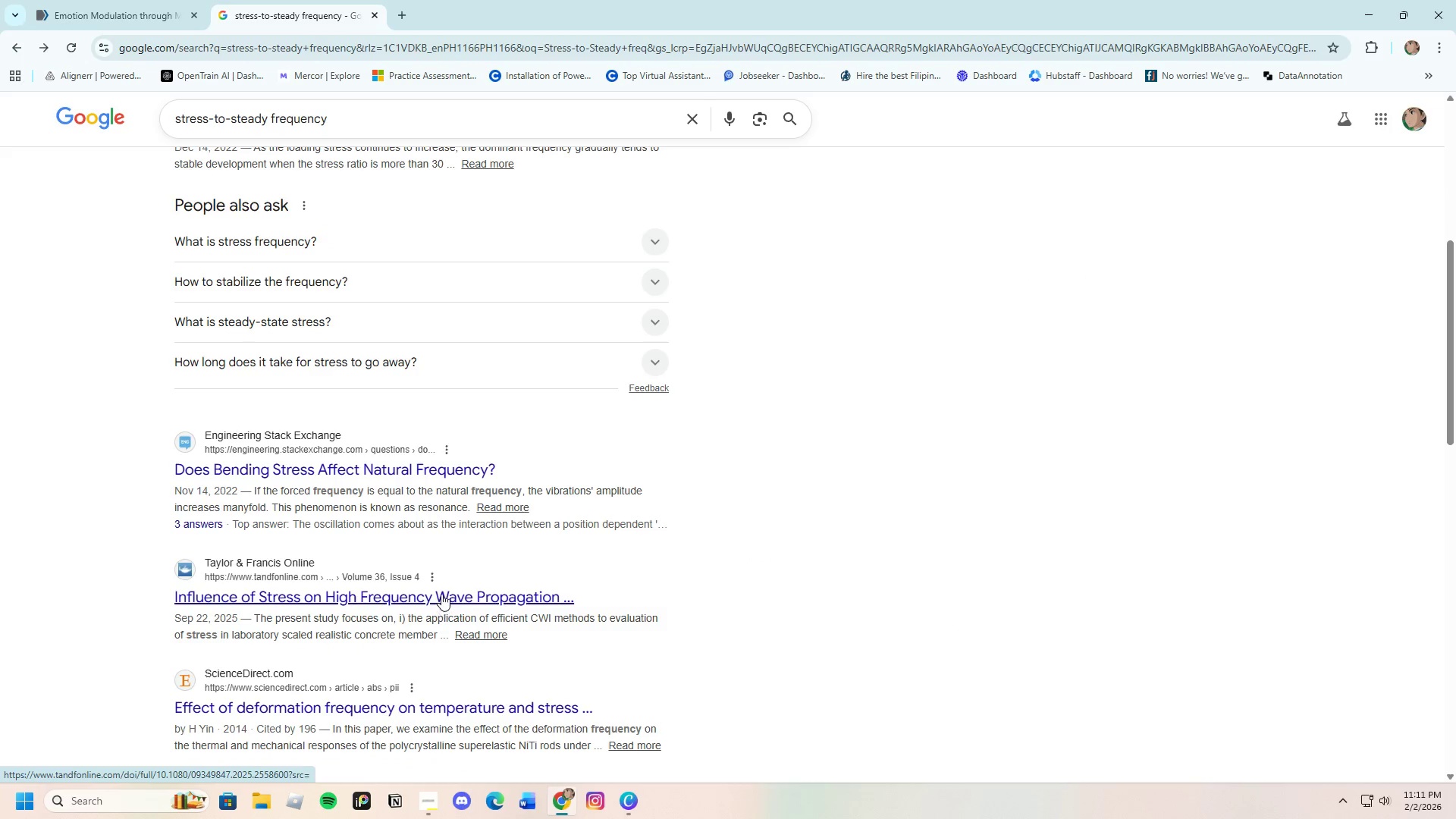 
left_click([441, 592])
 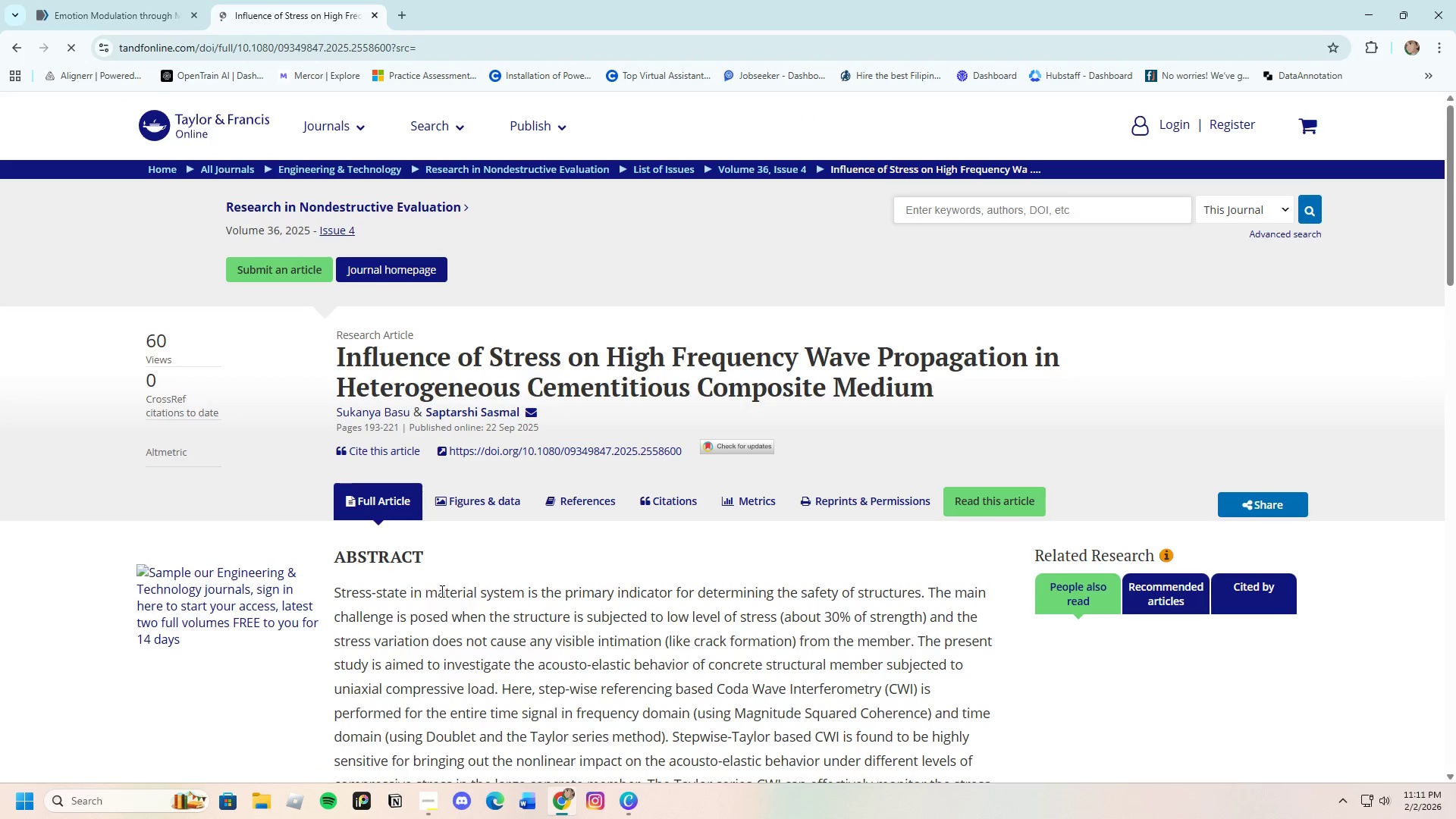 
scroll: coordinate [388, 560], scroll_direction: down, amount: 27.0
 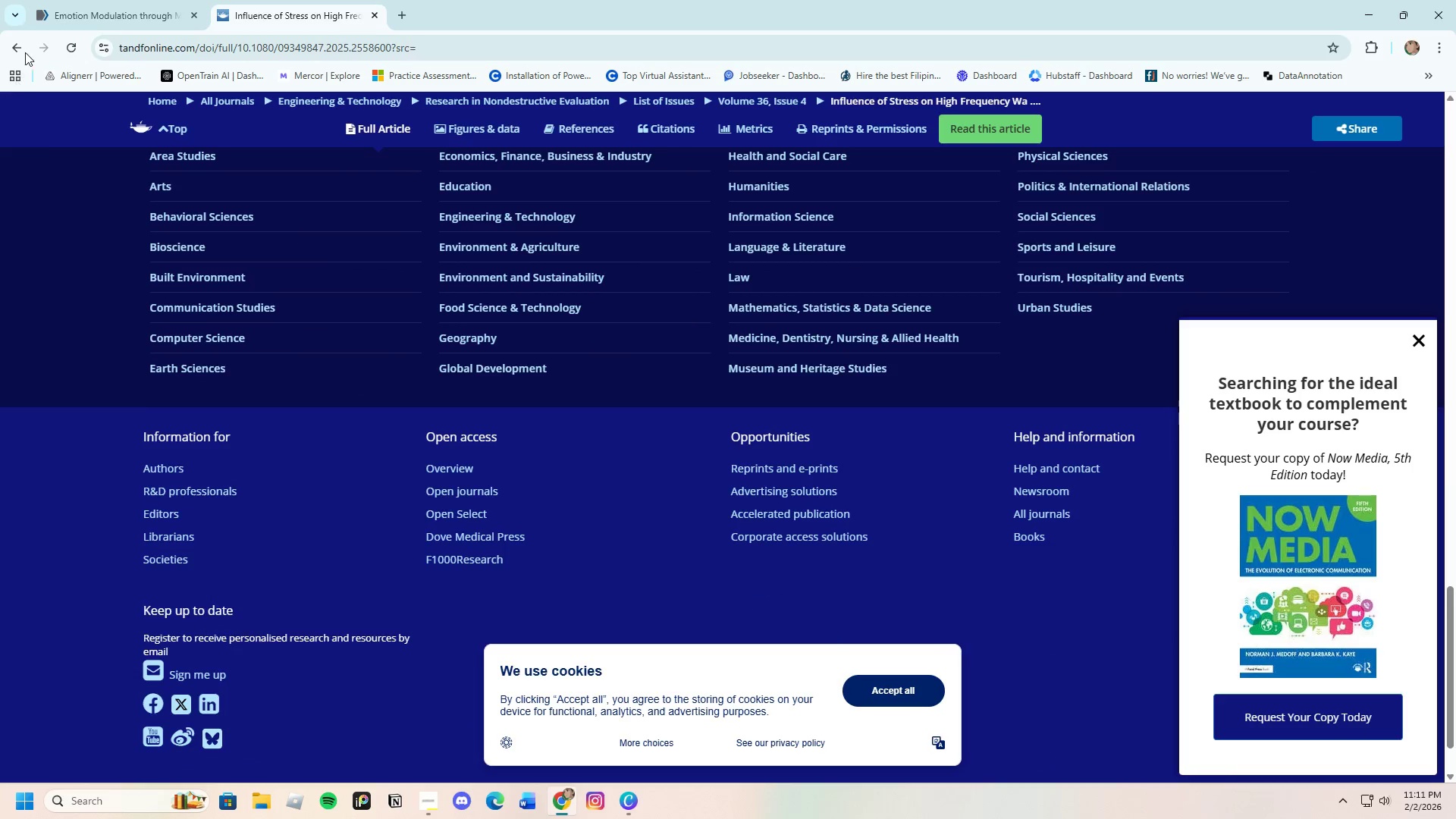 
left_click([21, 46])
 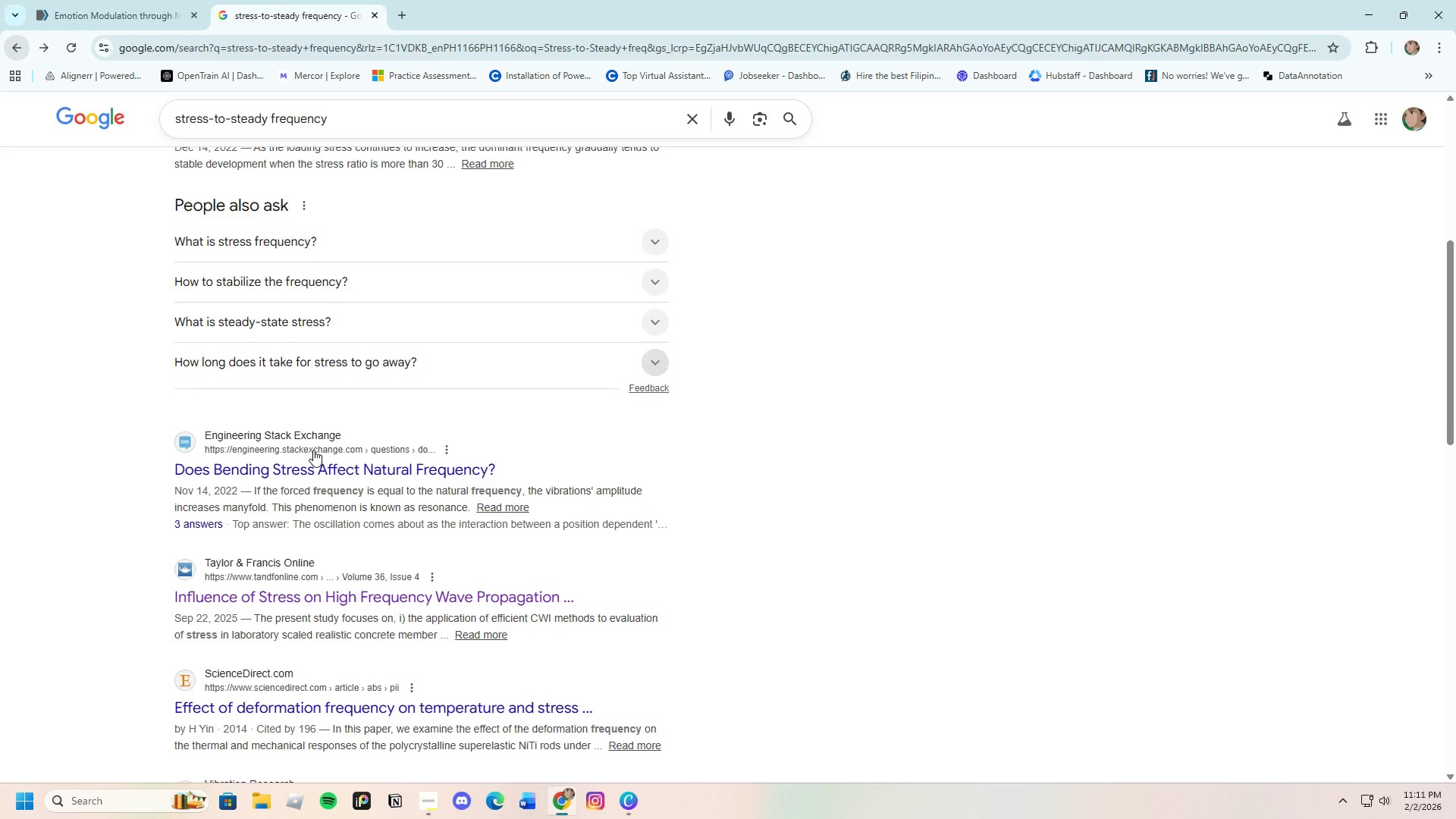 
scroll: coordinate [428, 685], scroll_direction: down, amount: 4.0
 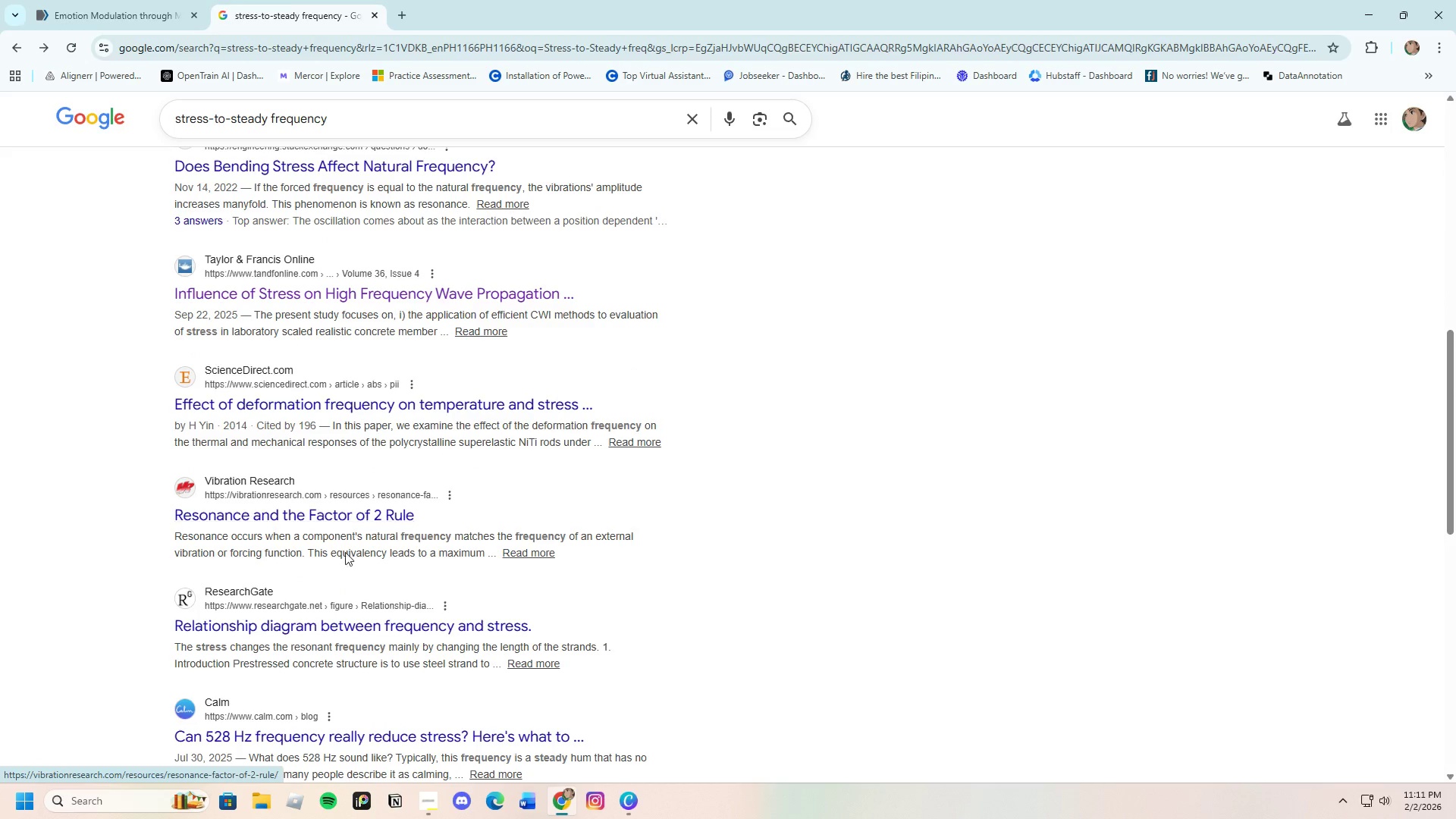 
left_click([413, 623])
 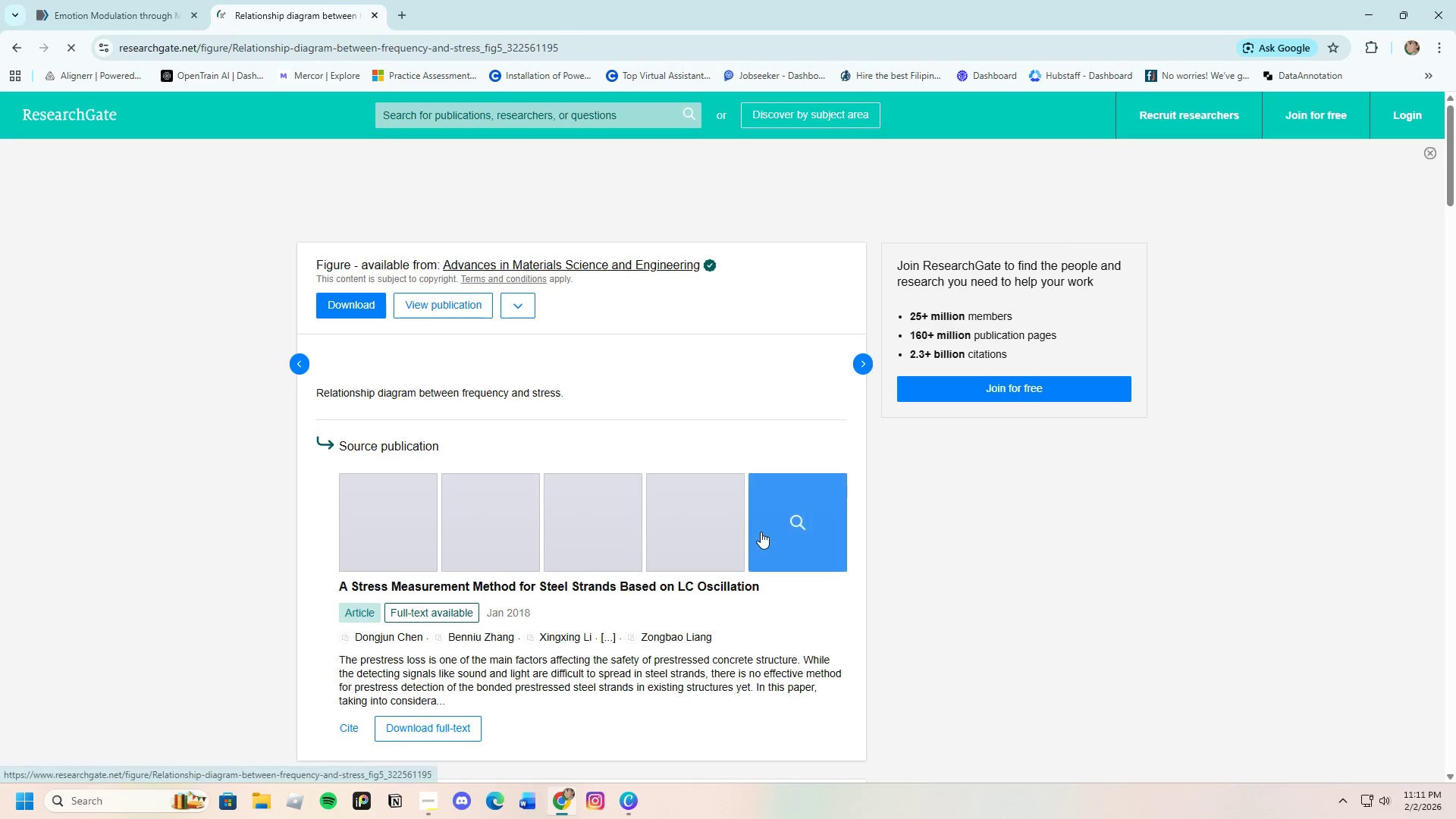 
wait(5.91)
 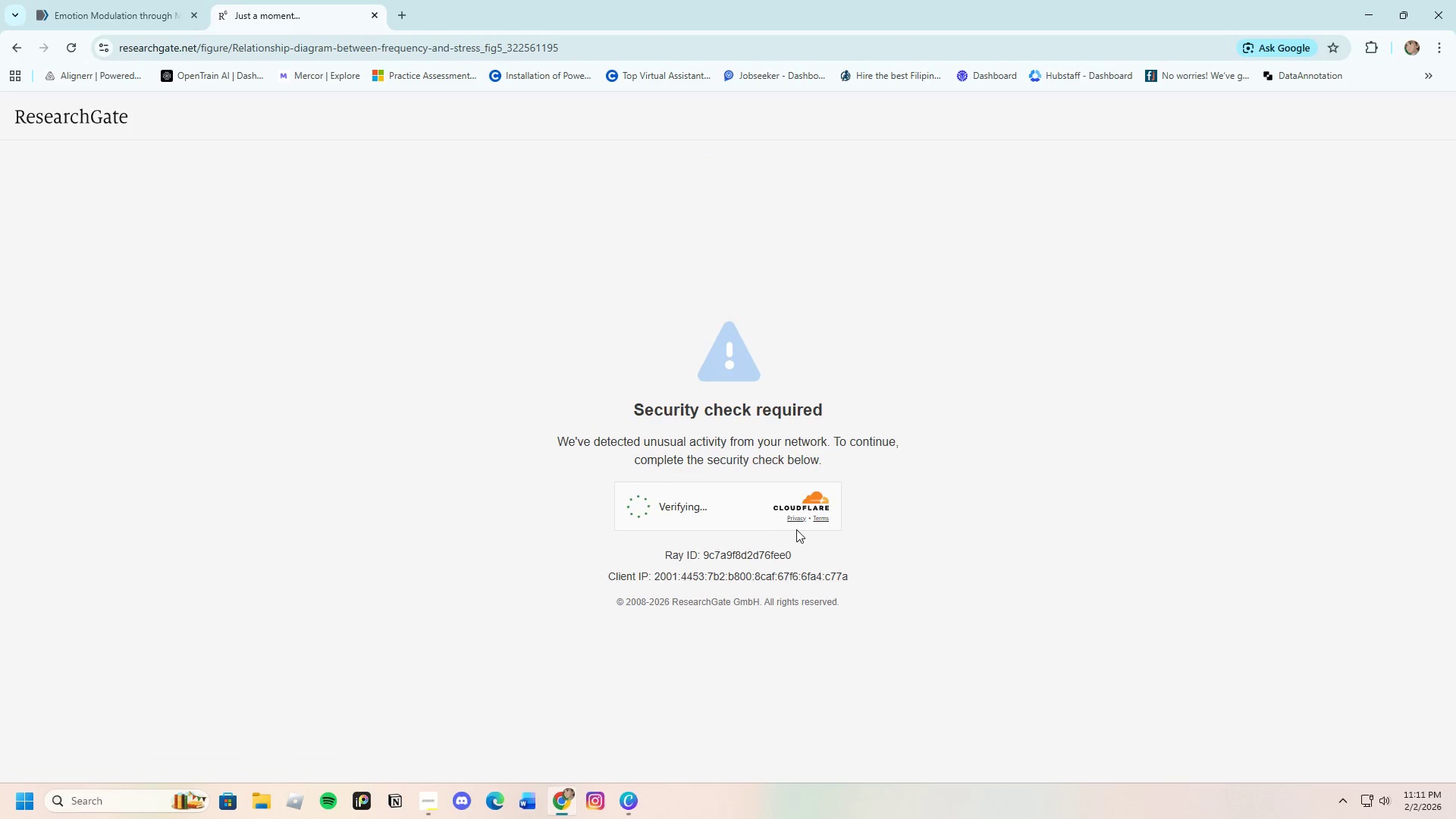 
scroll: coordinate [528, 666], scroll_direction: down, amount: 1.0
 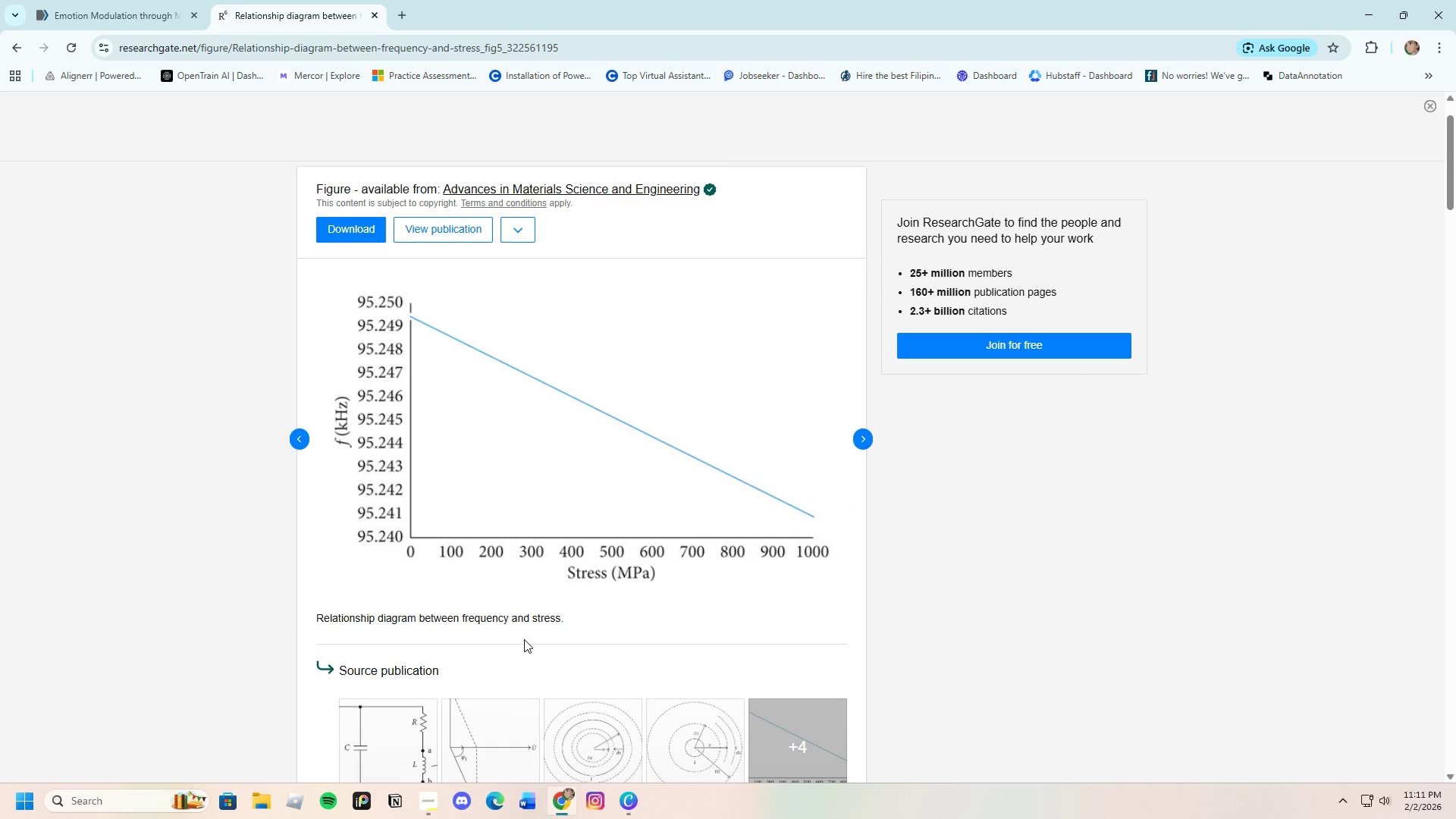 
wait(8.32)
 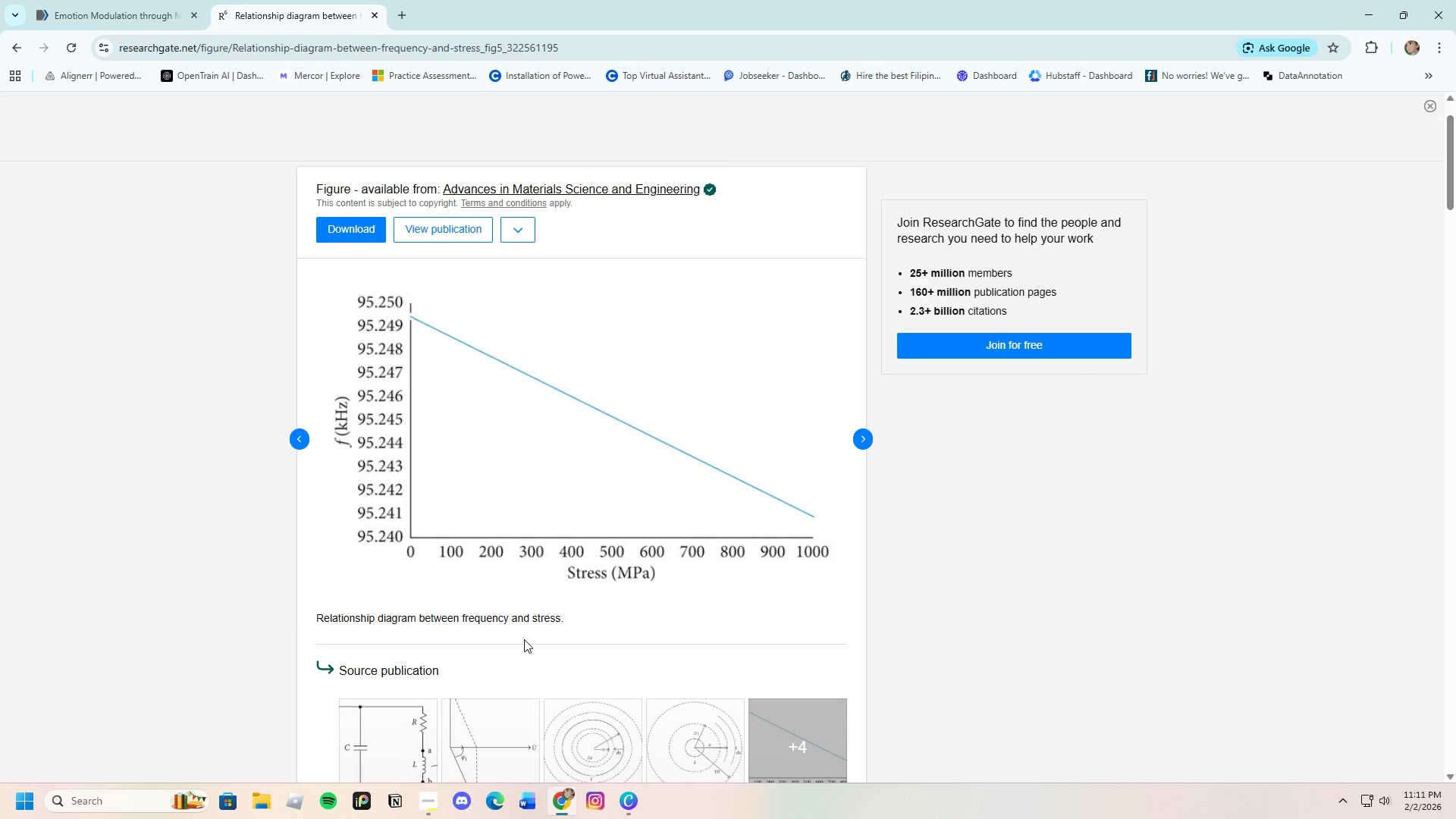 
scroll: coordinate [568, 598], scroll_direction: down, amount: 3.0
 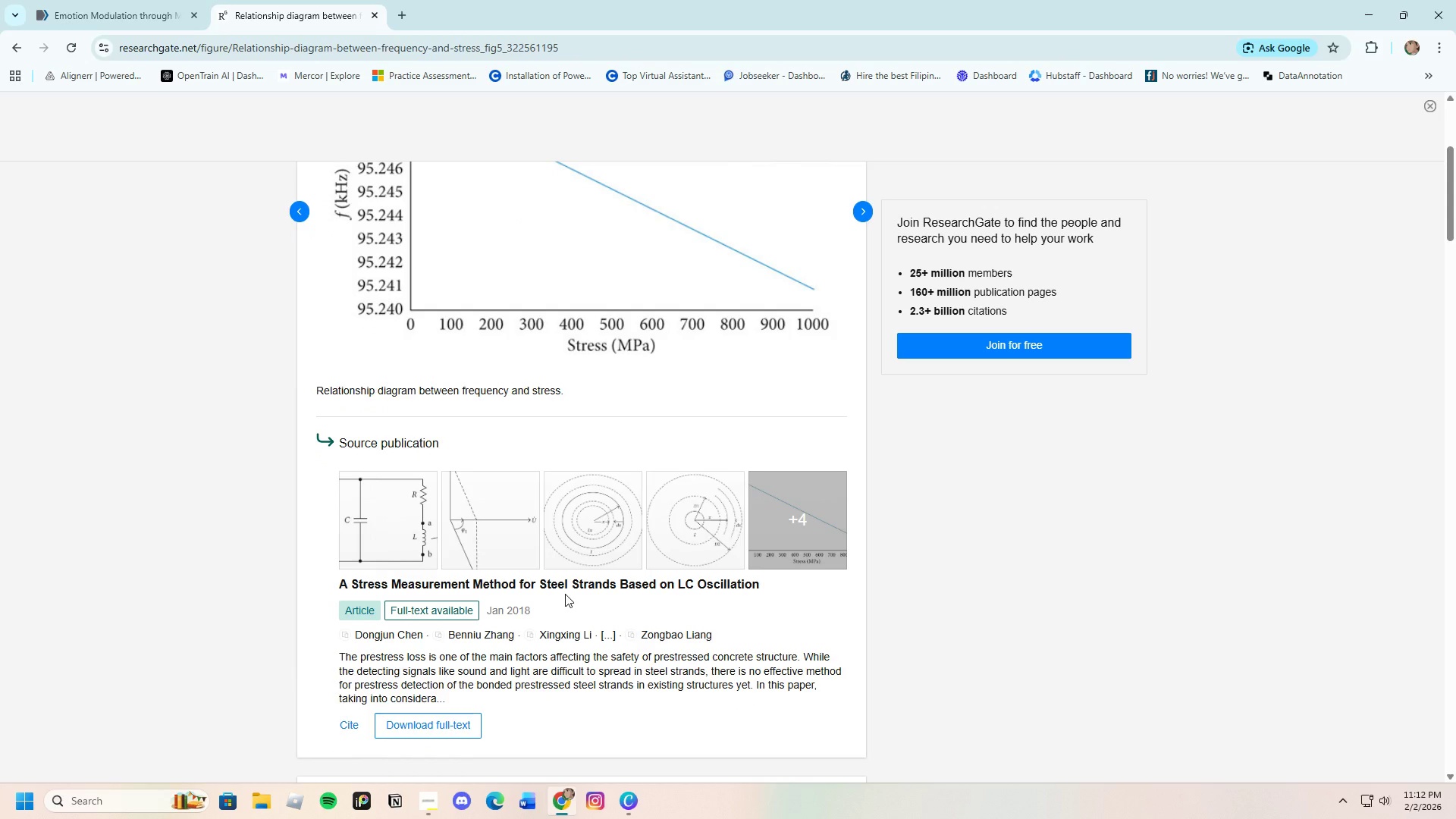 
scroll: coordinate [564, 594], scroll_direction: up, amount: 2.0
 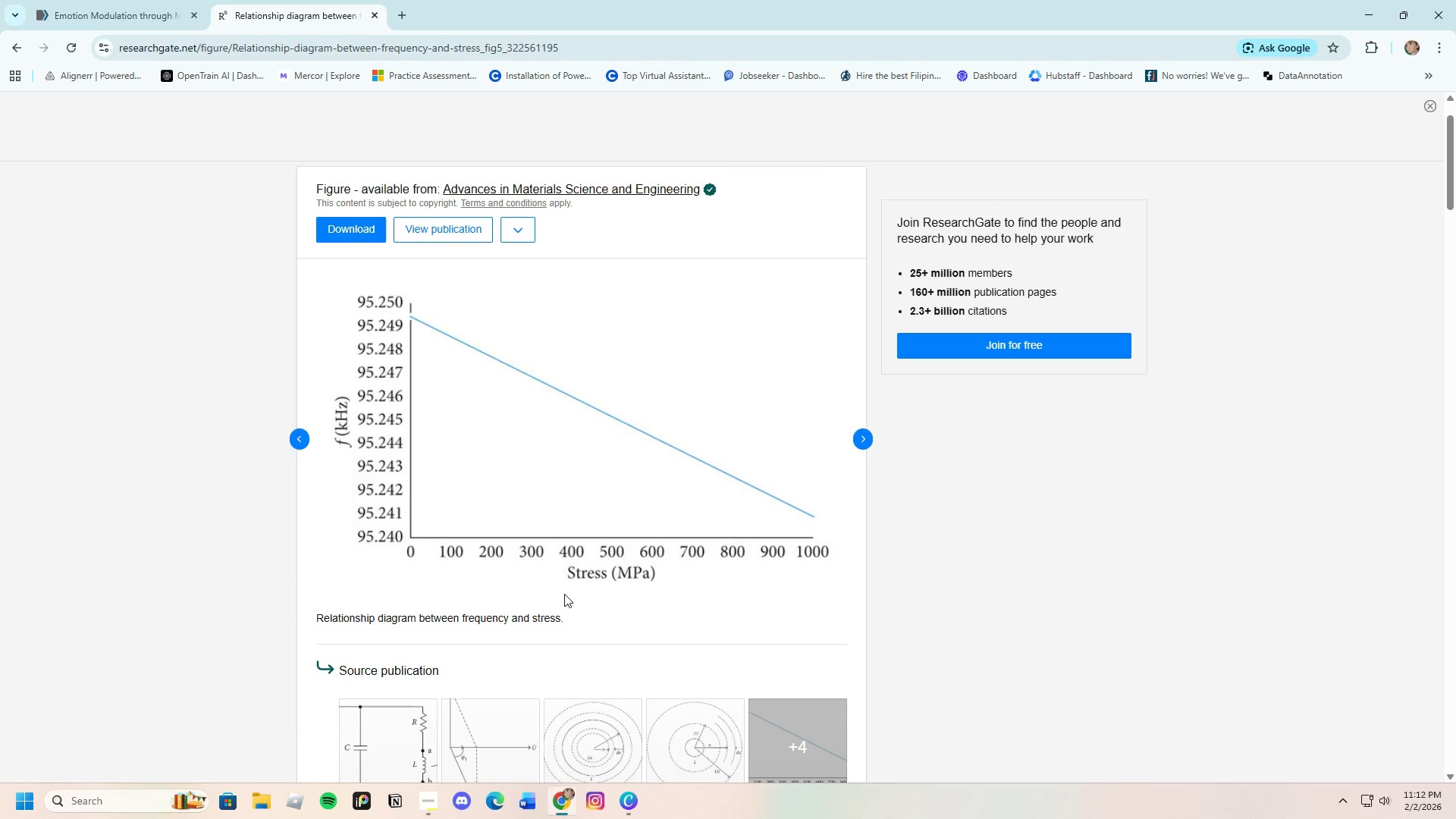 
scroll: coordinate [542, 684], scroll_direction: down, amount: 11.0
 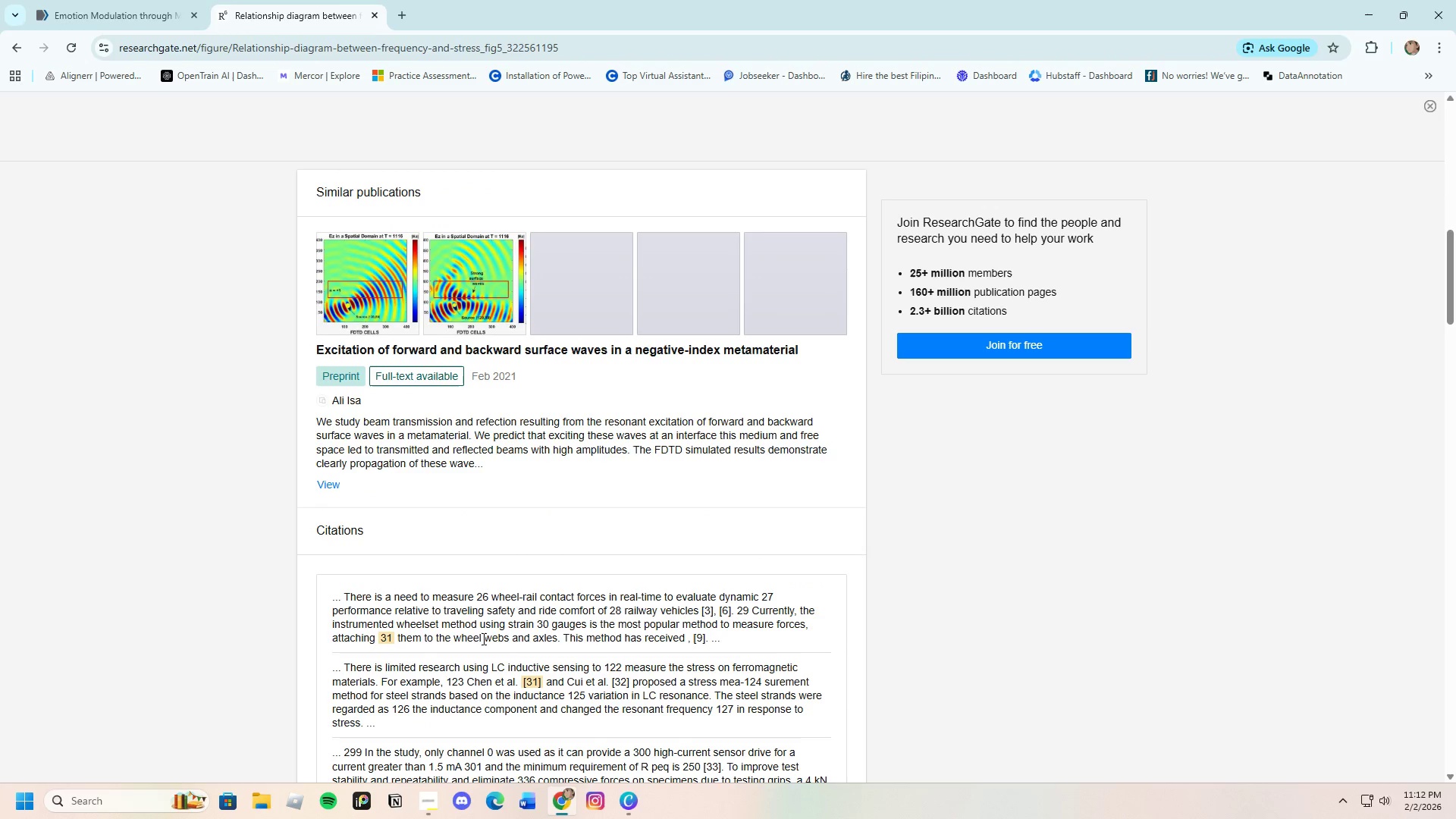 
scroll: coordinate [513, 657], scroll_direction: up, amount: 2.0
 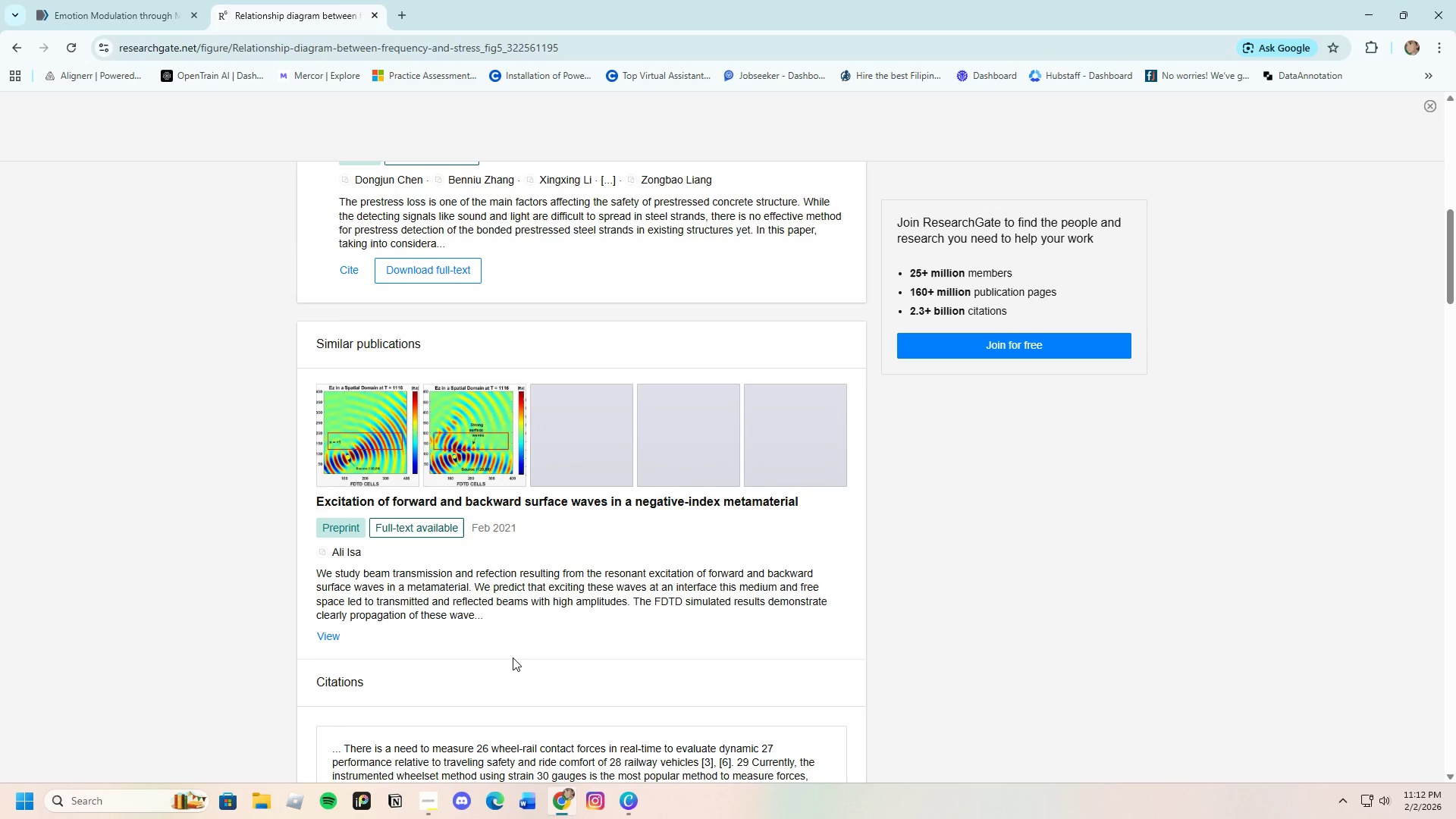 
scroll: coordinate [510, 661], scroll_direction: down, amount: 7.0
 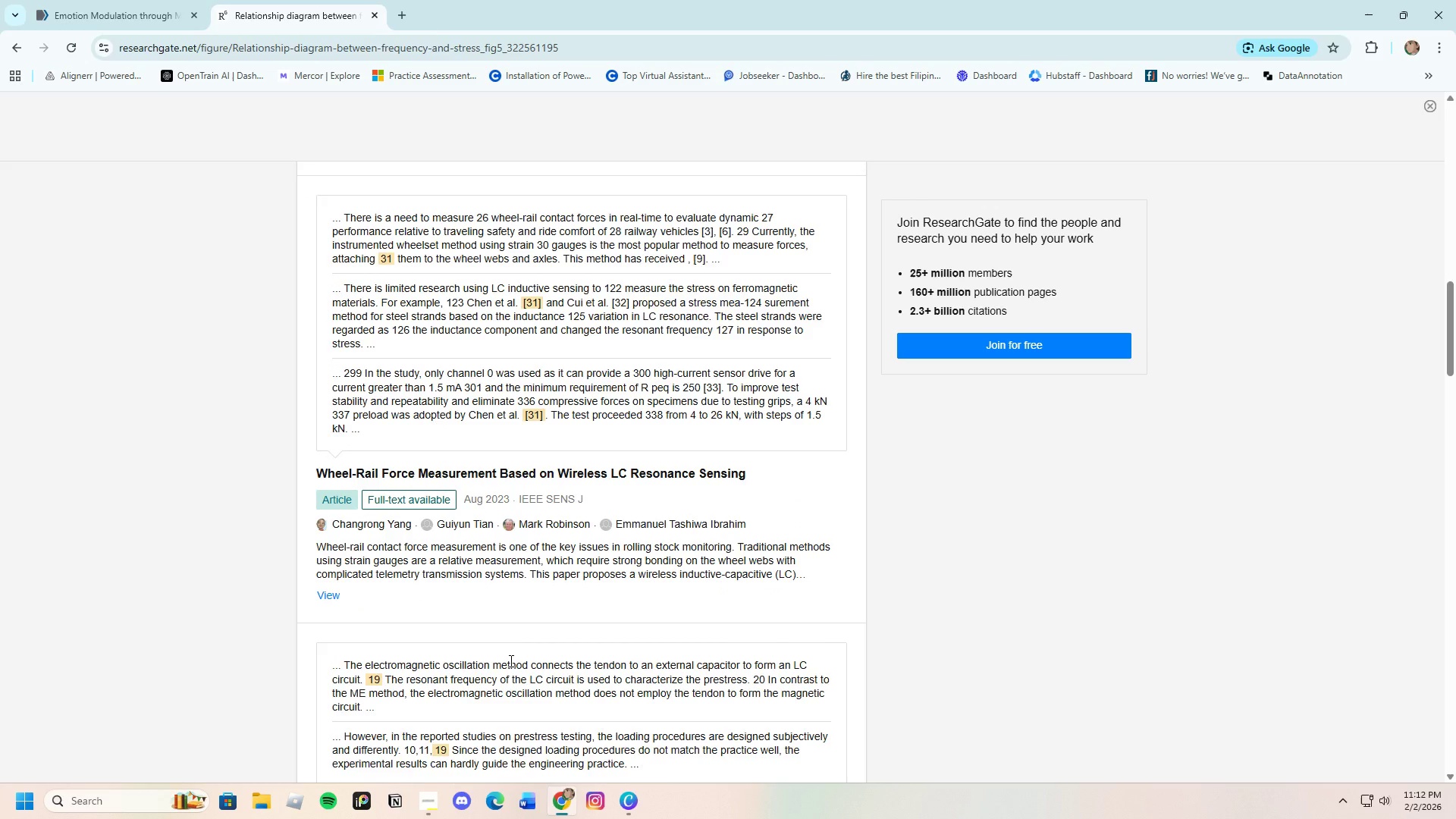 
scroll: coordinate [510, 661], scroll_direction: up, amount: 3.0
 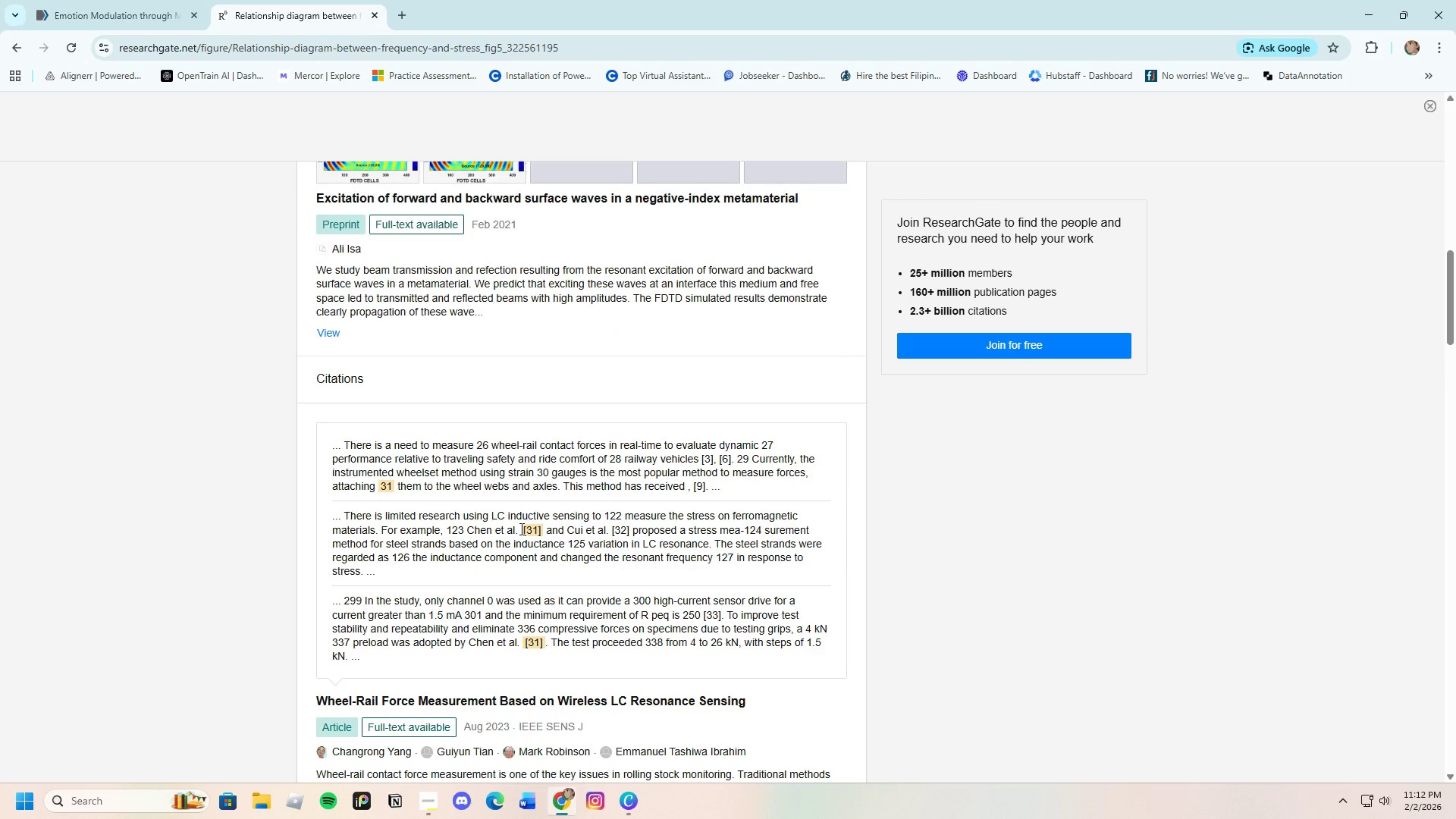 
scroll: coordinate [380, 653], scroll_direction: down, amount: 5.0
 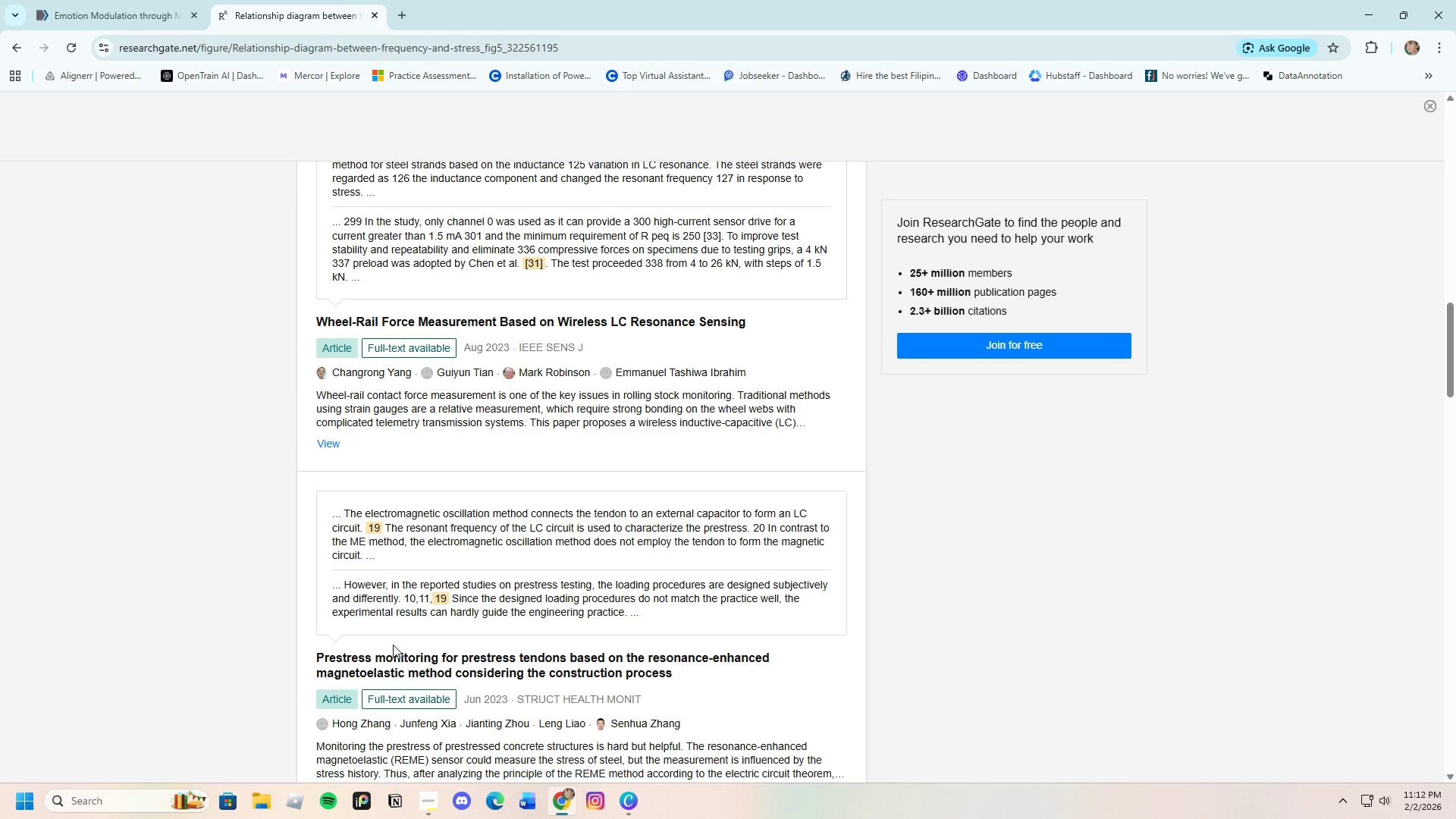 
wait(21.16)
 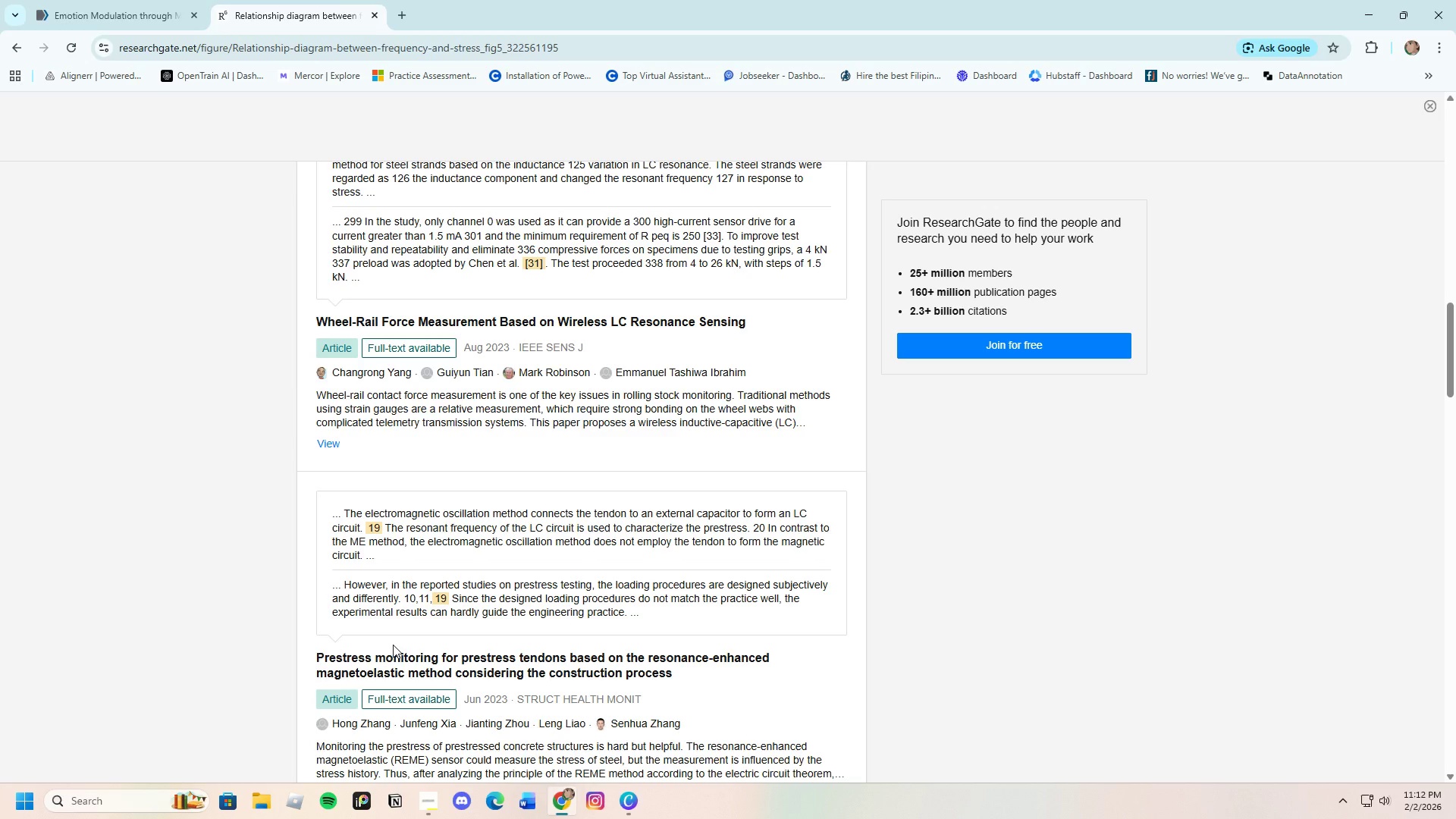 
left_click([21, 49])
 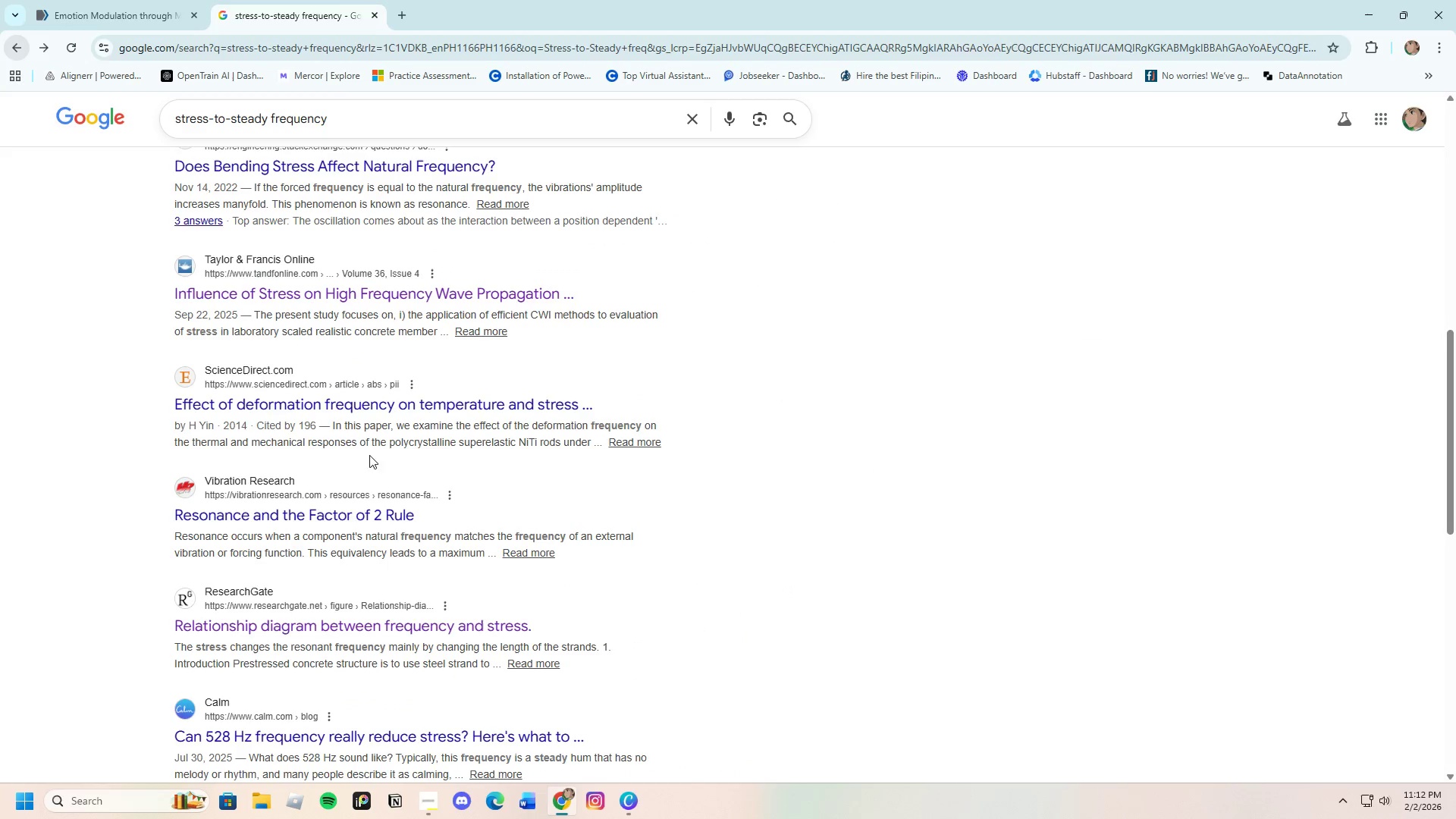 
scroll: coordinate [405, 618], scroll_direction: down, amount: 3.0
 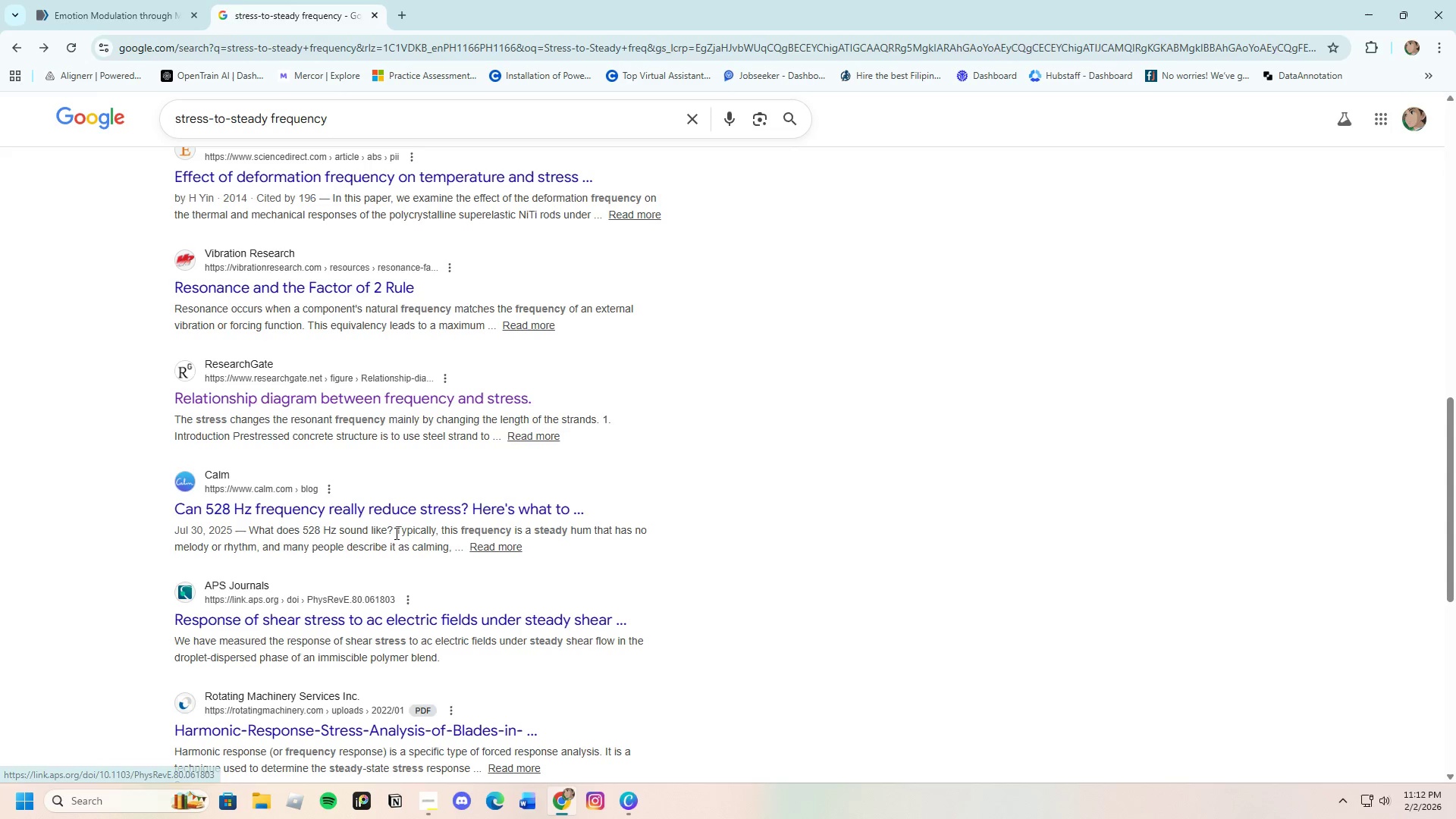 
left_click([397, 508])
 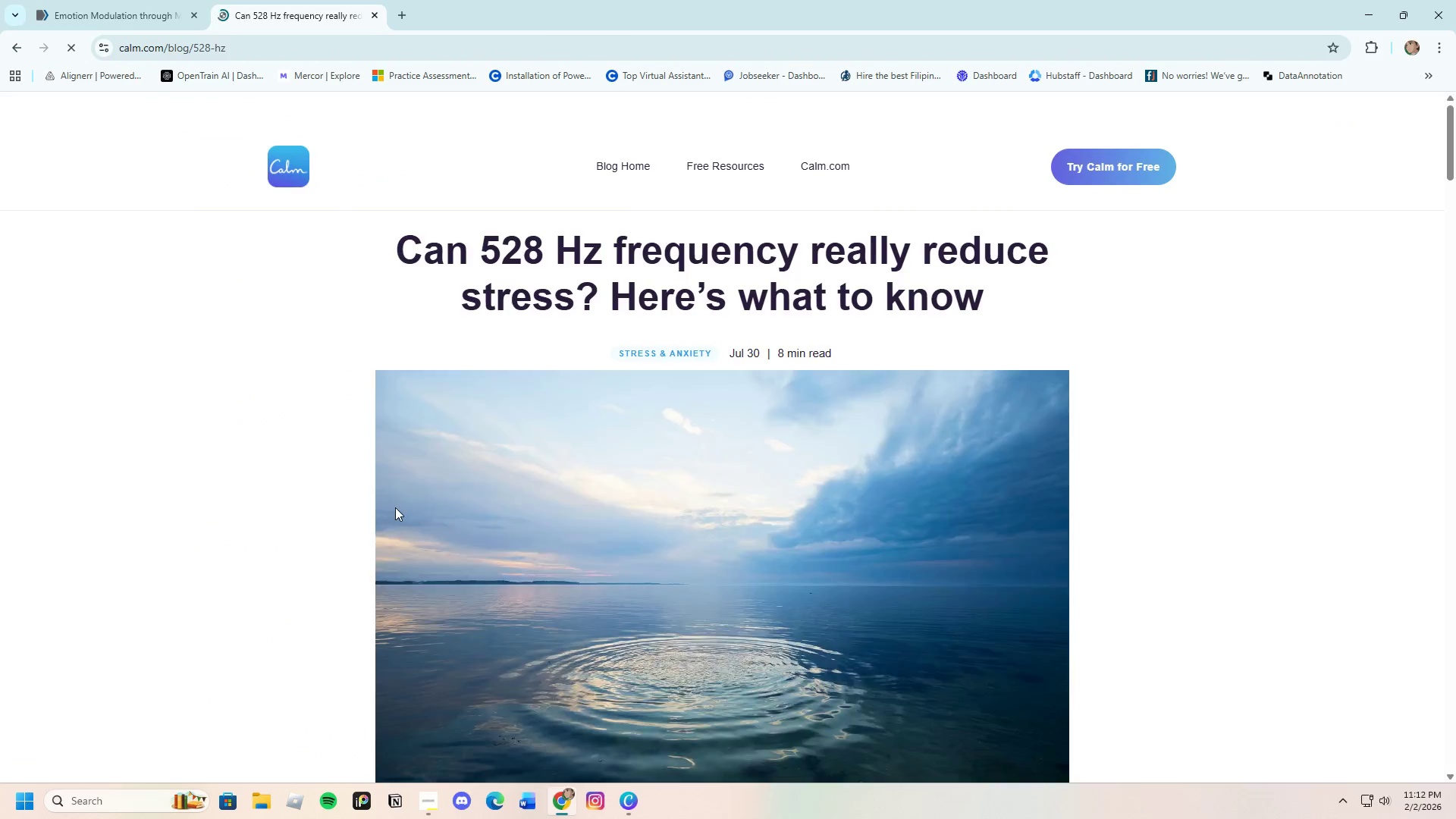 
scroll: coordinate [489, 541], scroll_direction: down, amount: 20.0
 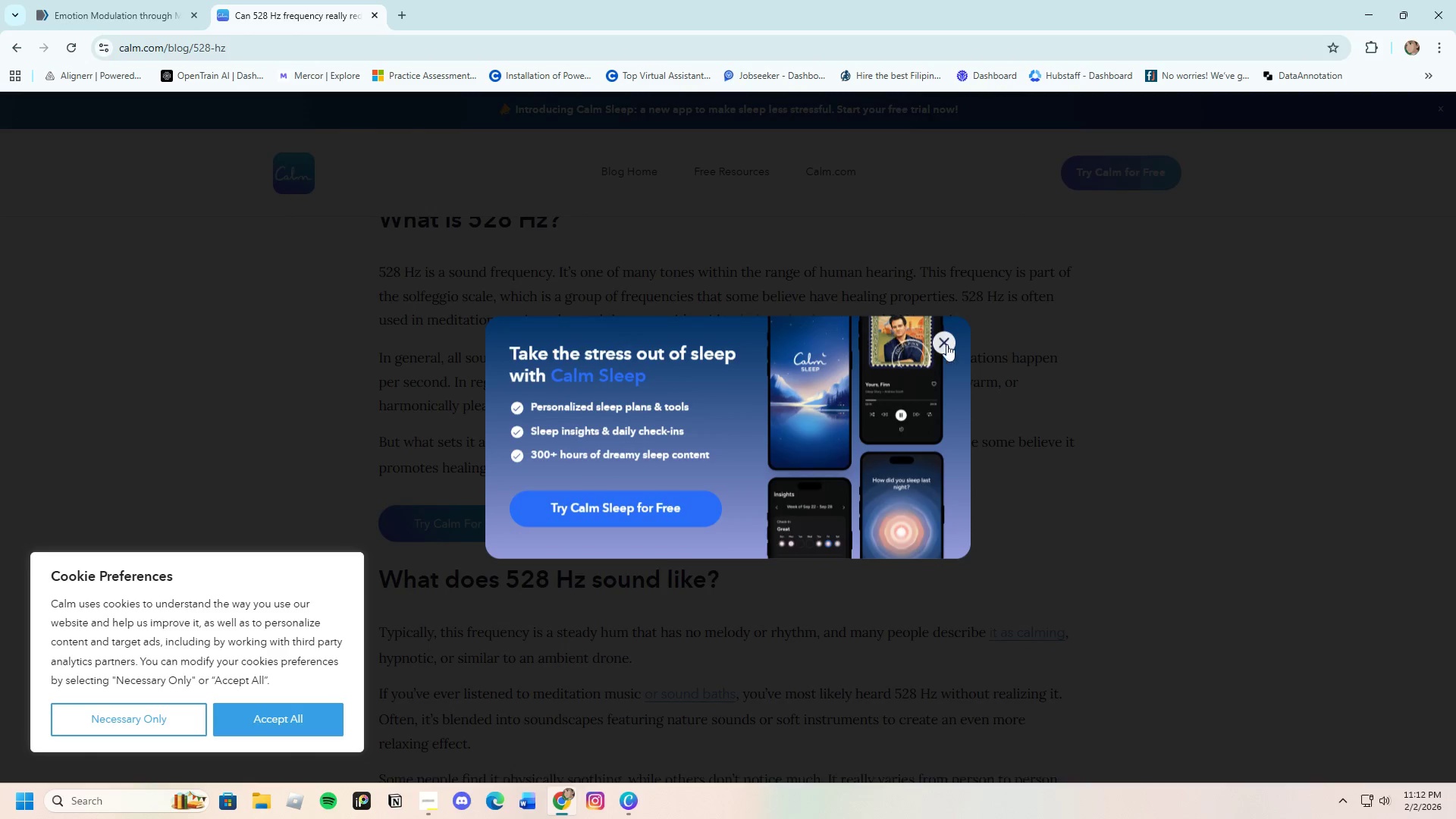 
left_click([937, 339])
 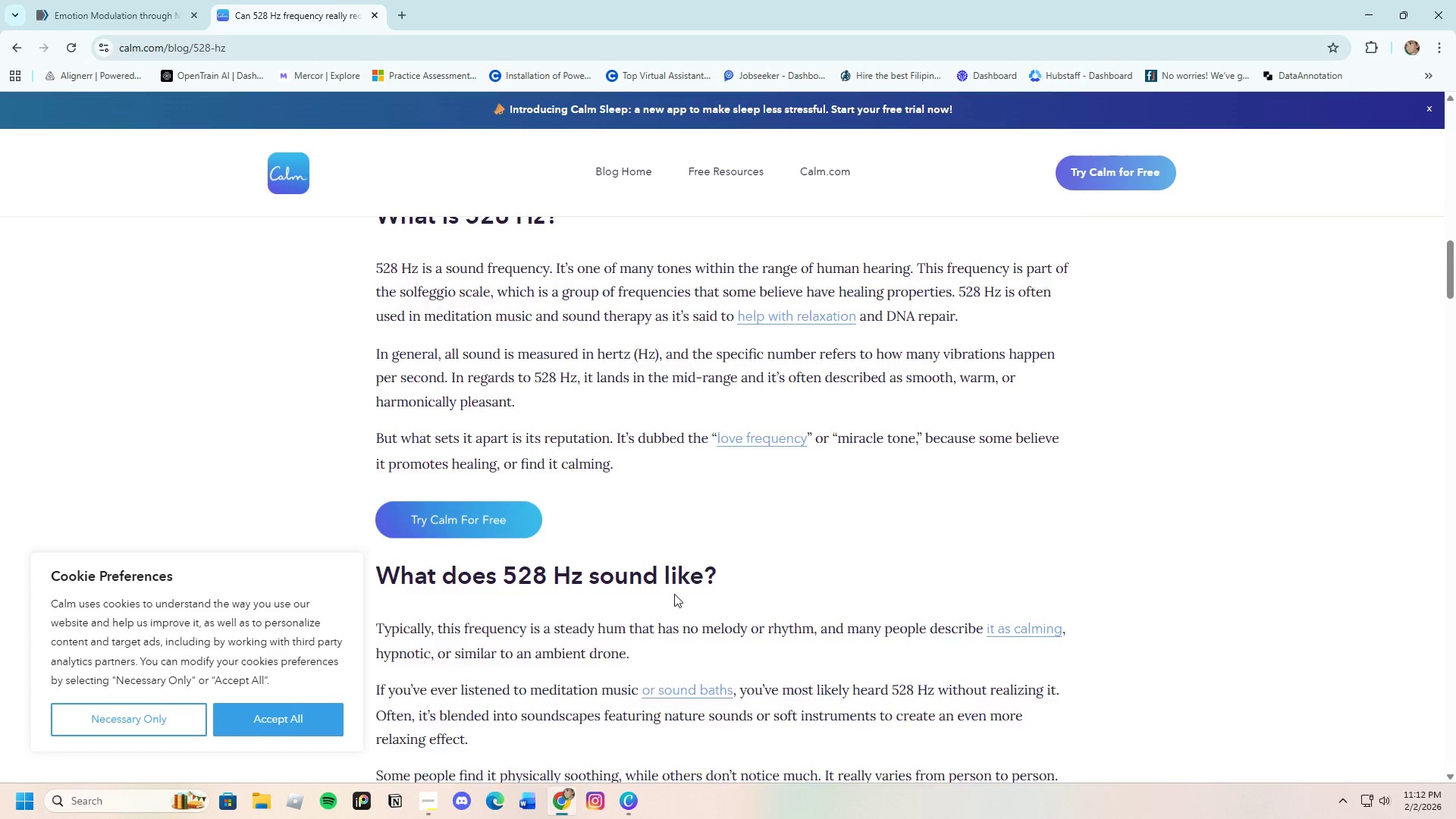 
scroll: coordinate [668, 599], scroll_direction: down, amount: 44.0
 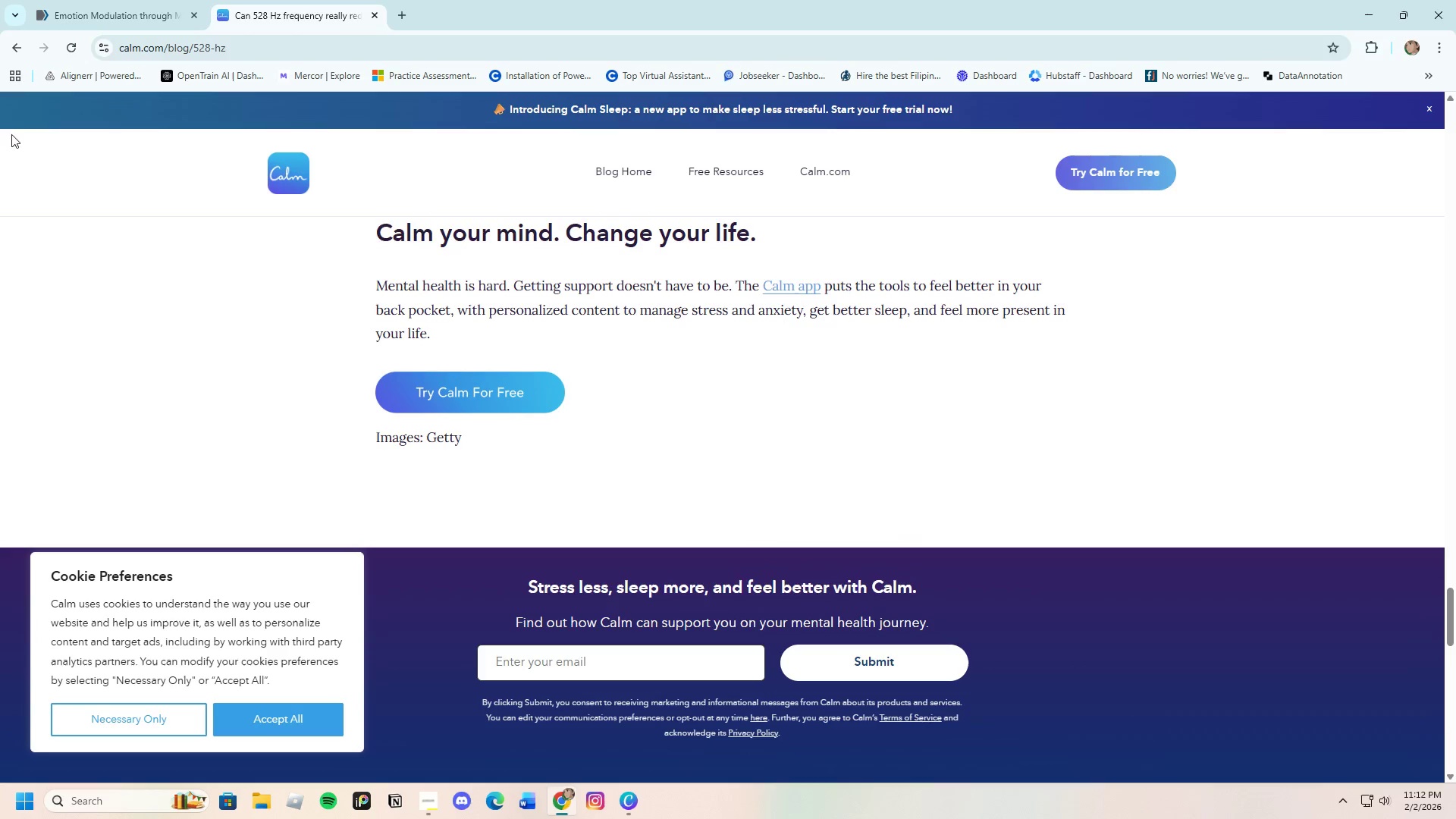 
left_click([17, 44])
 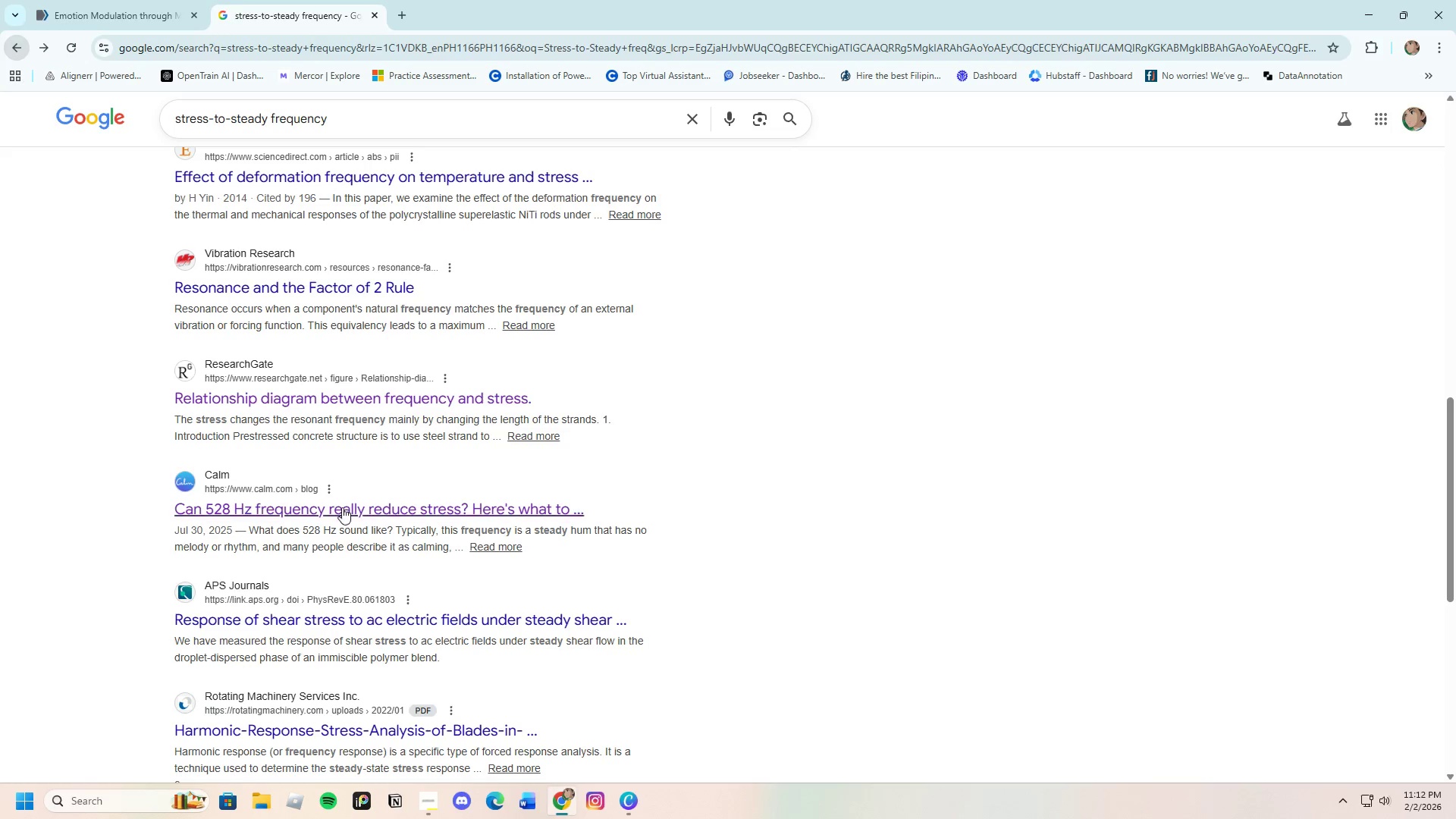 
scroll: coordinate [338, 525], scroll_direction: down, amount: 4.0
 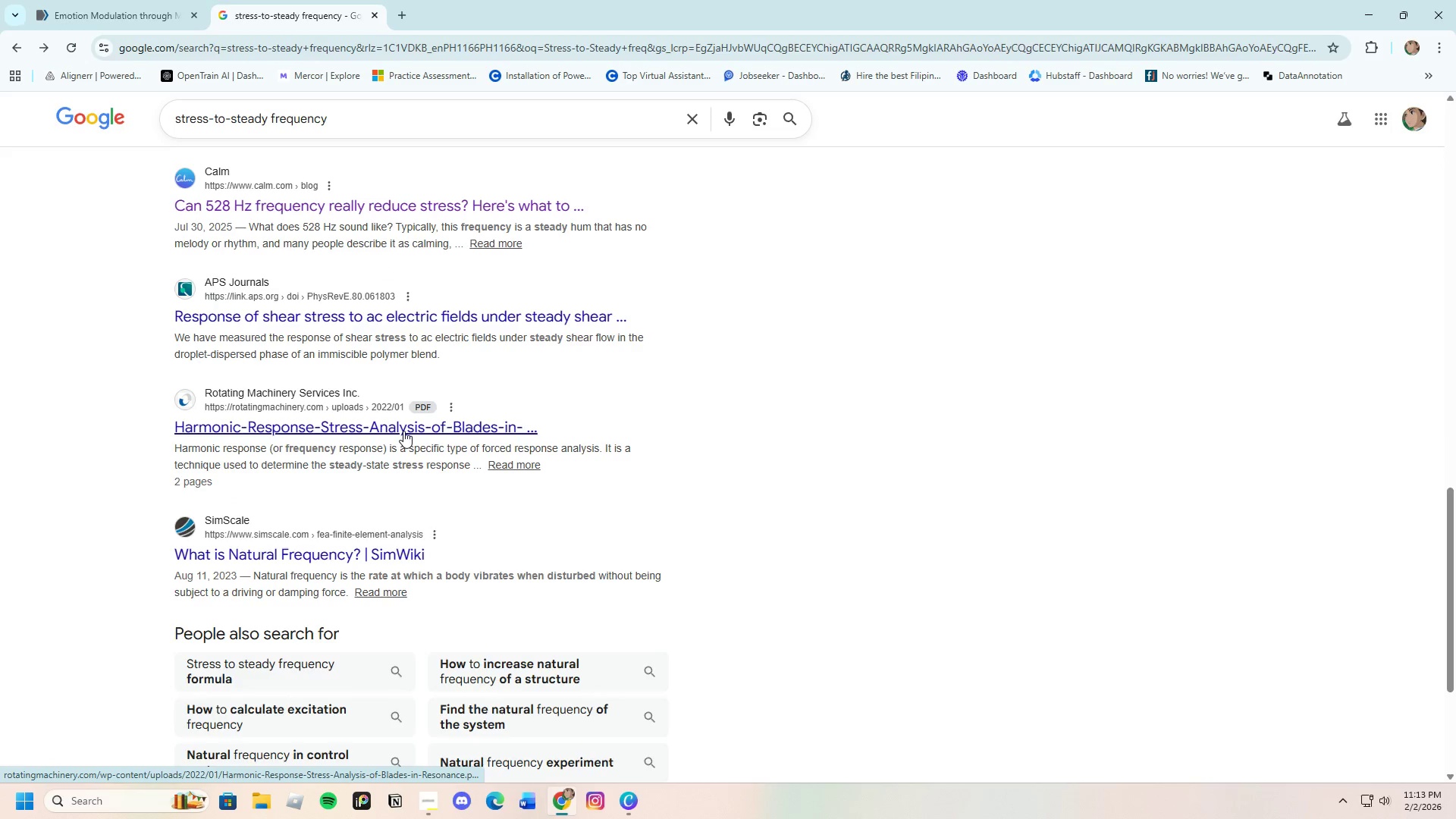 
left_click([403, 431])
 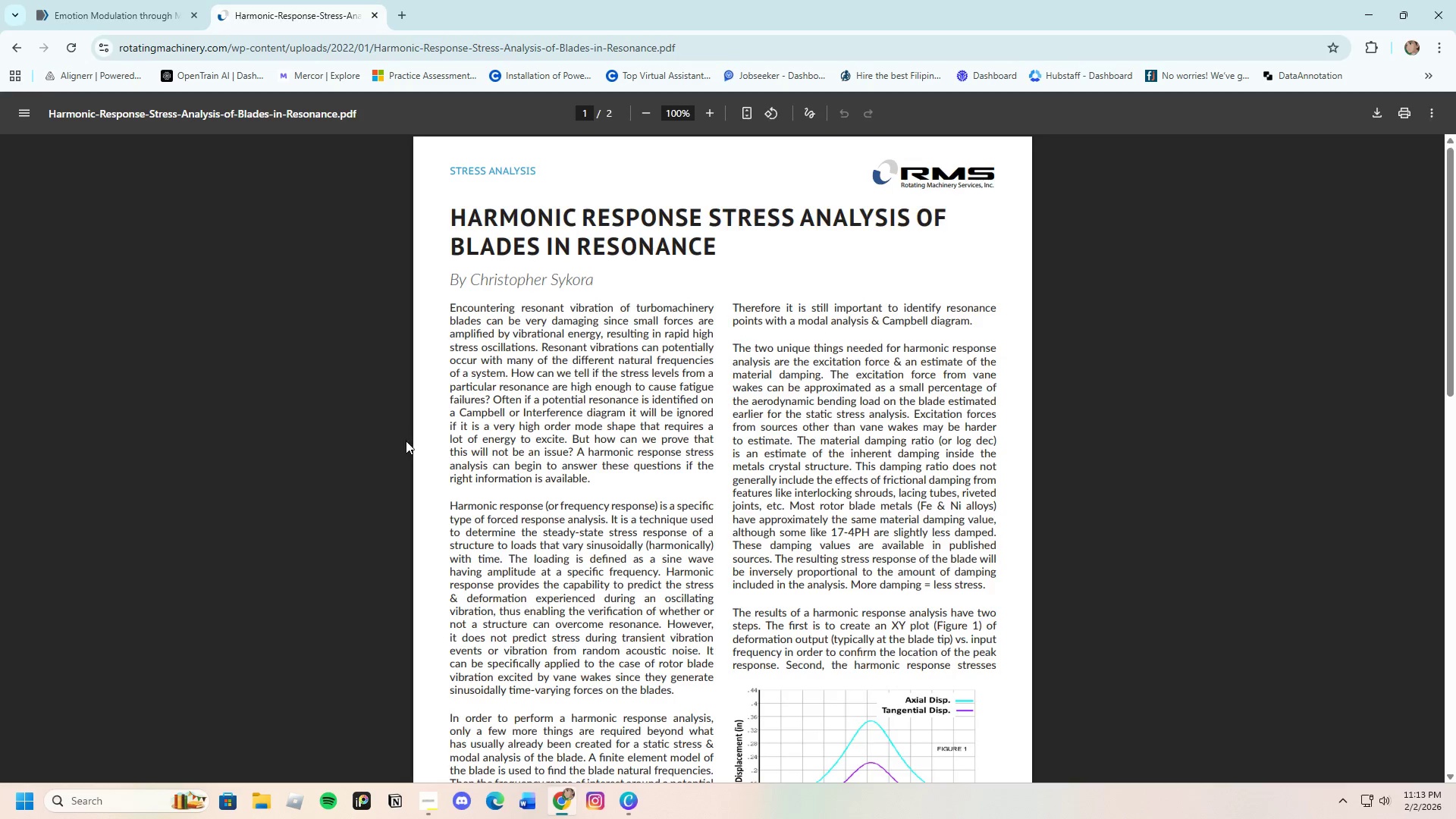 
scroll: coordinate [598, 615], scroll_direction: down, amount: 3.0
 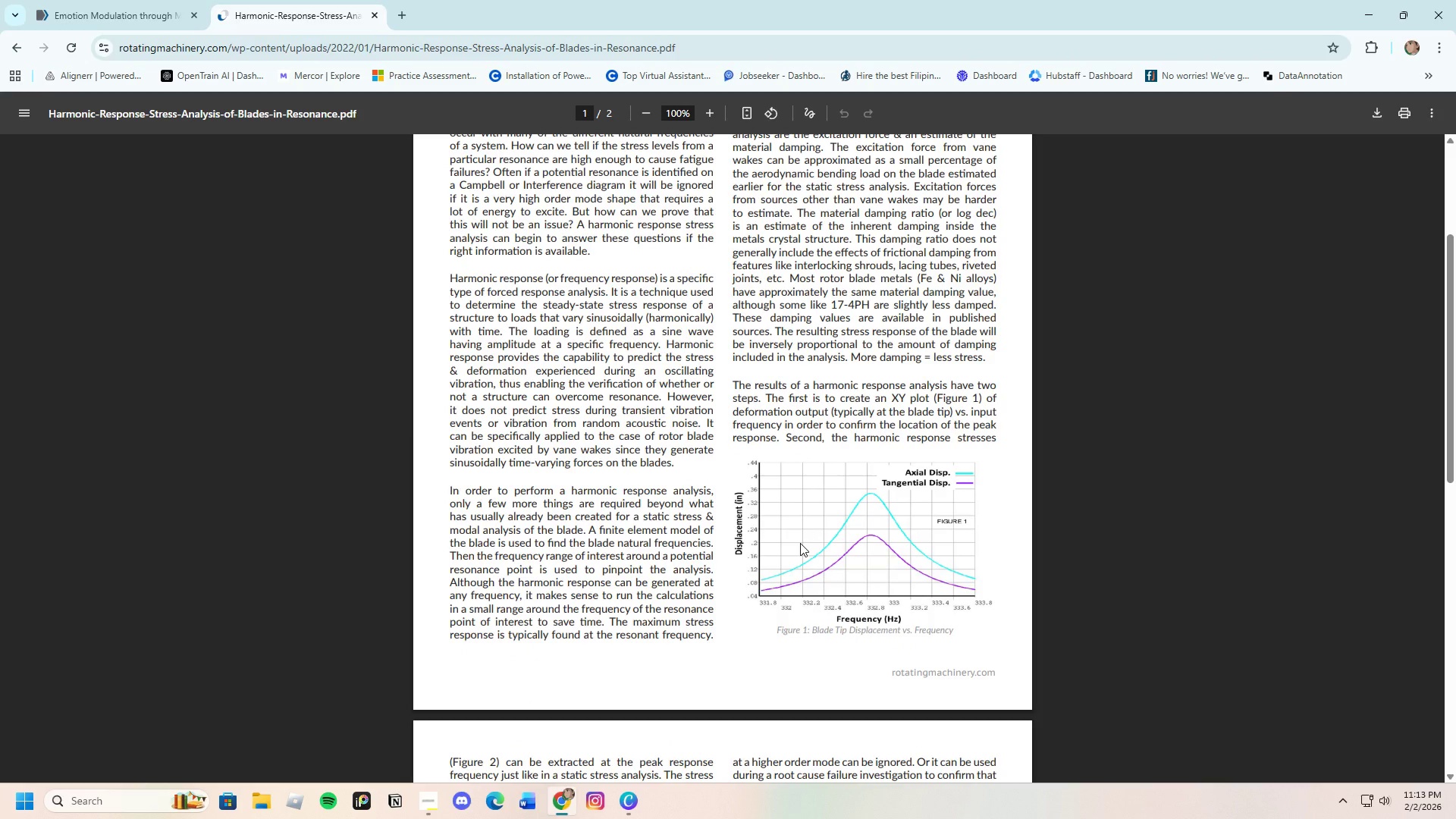 
left_click([800, 543])
 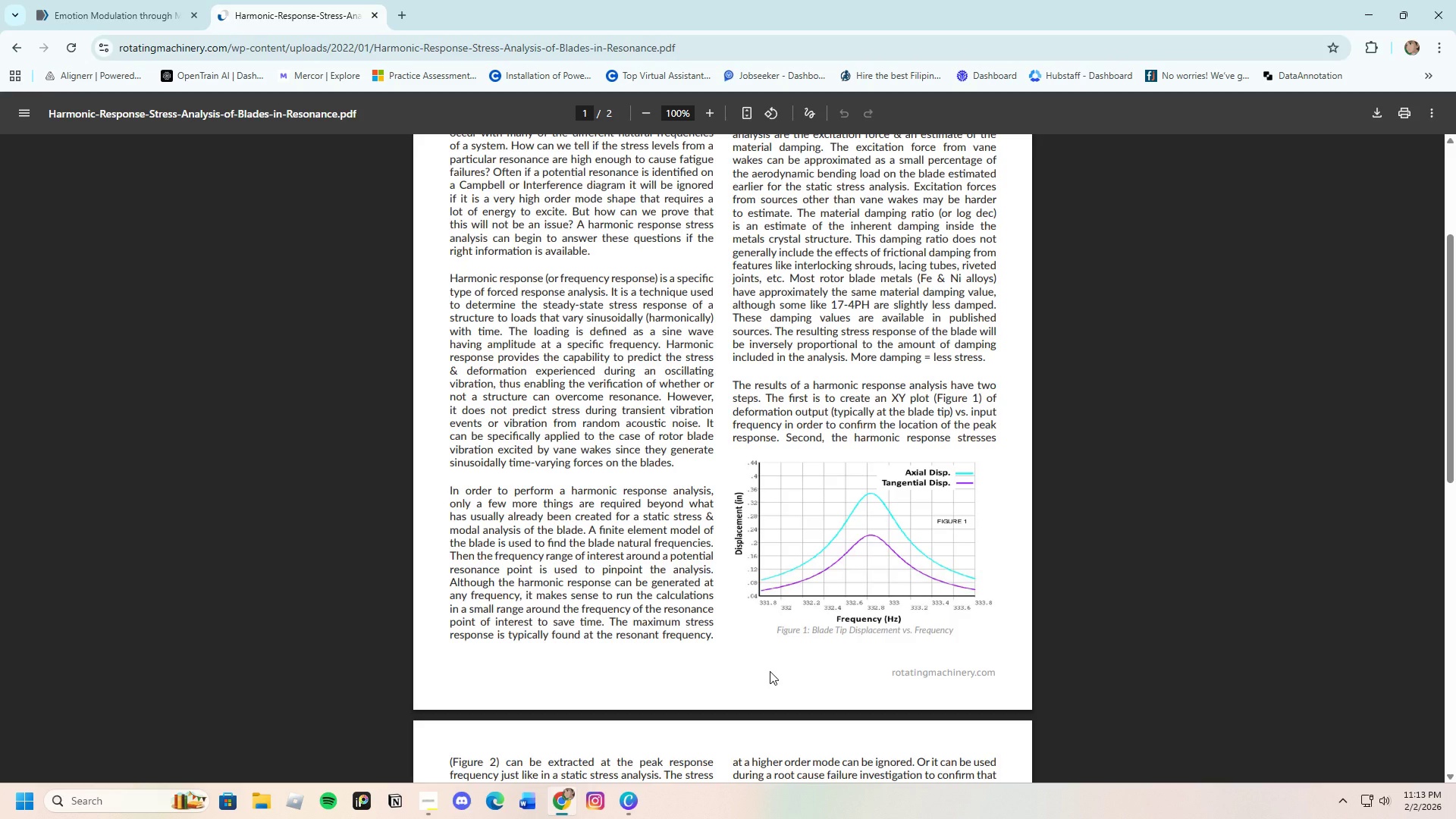 
scroll: coordinate [749, 679], scroll_direction: down, amount: 7.0
 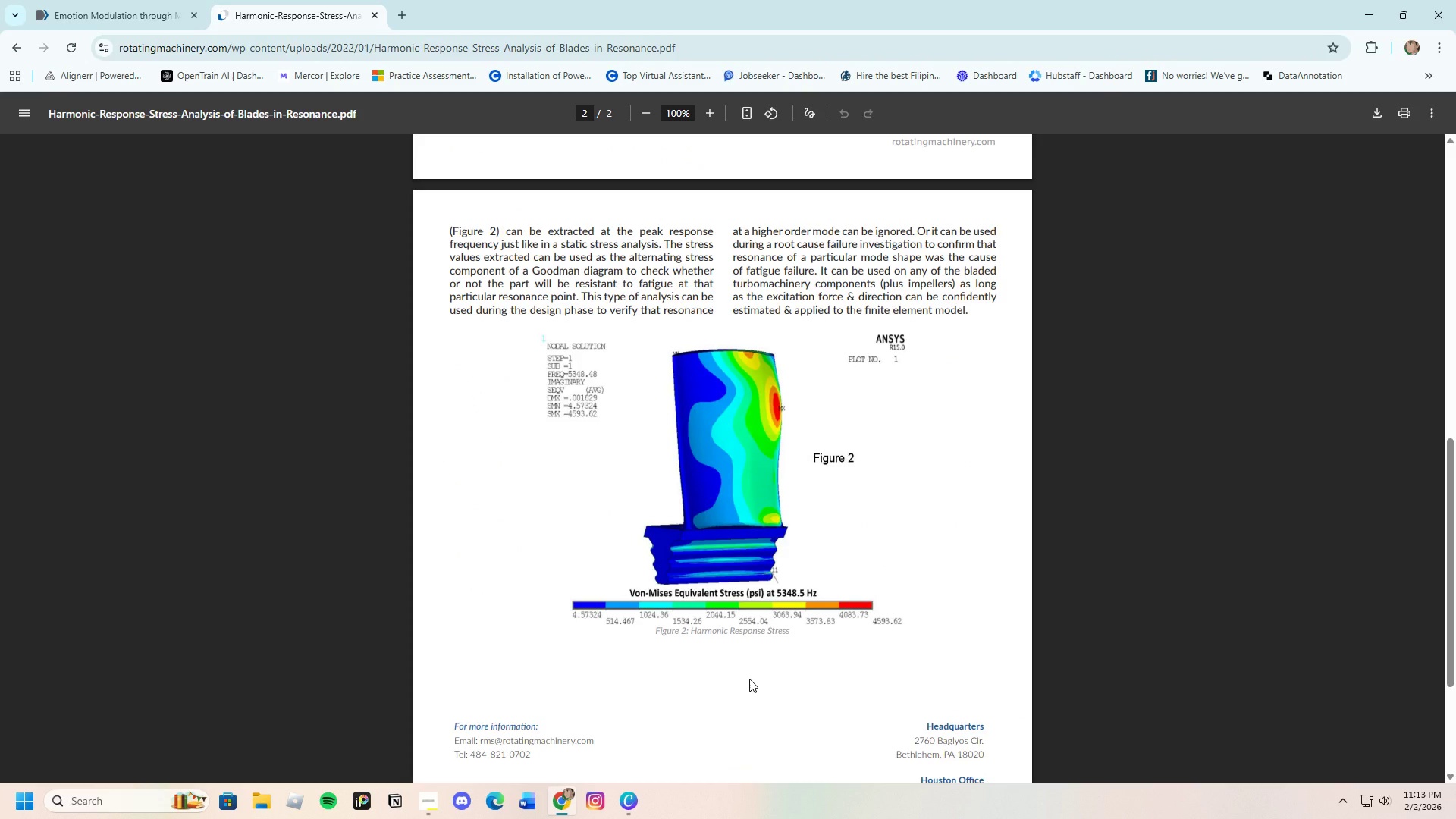 
wait(8.82)
 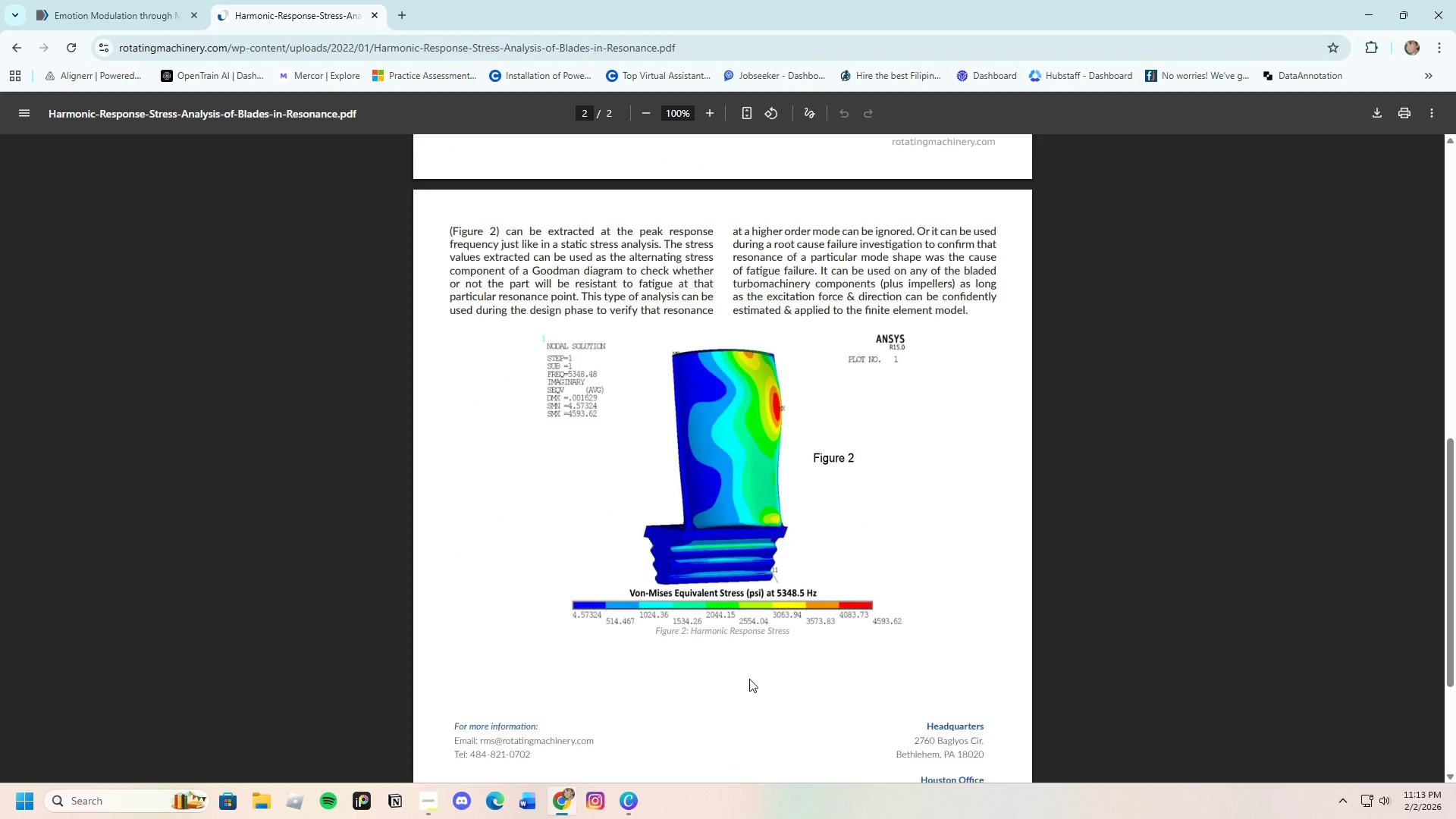 
scroll: coordinate [708, 706], scroll_direction: down, amount: 7.0
 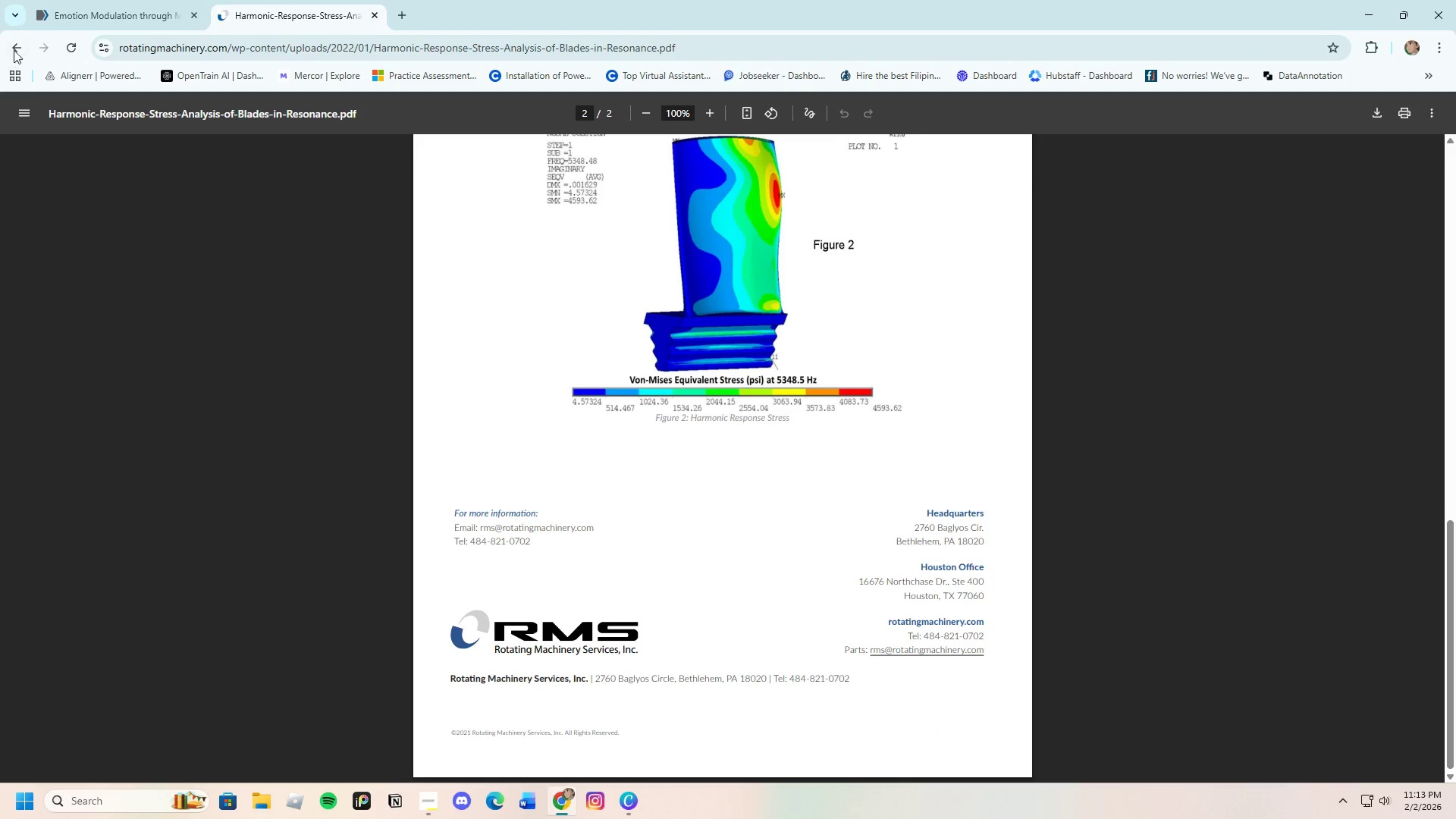 
left_click([18, 49])
 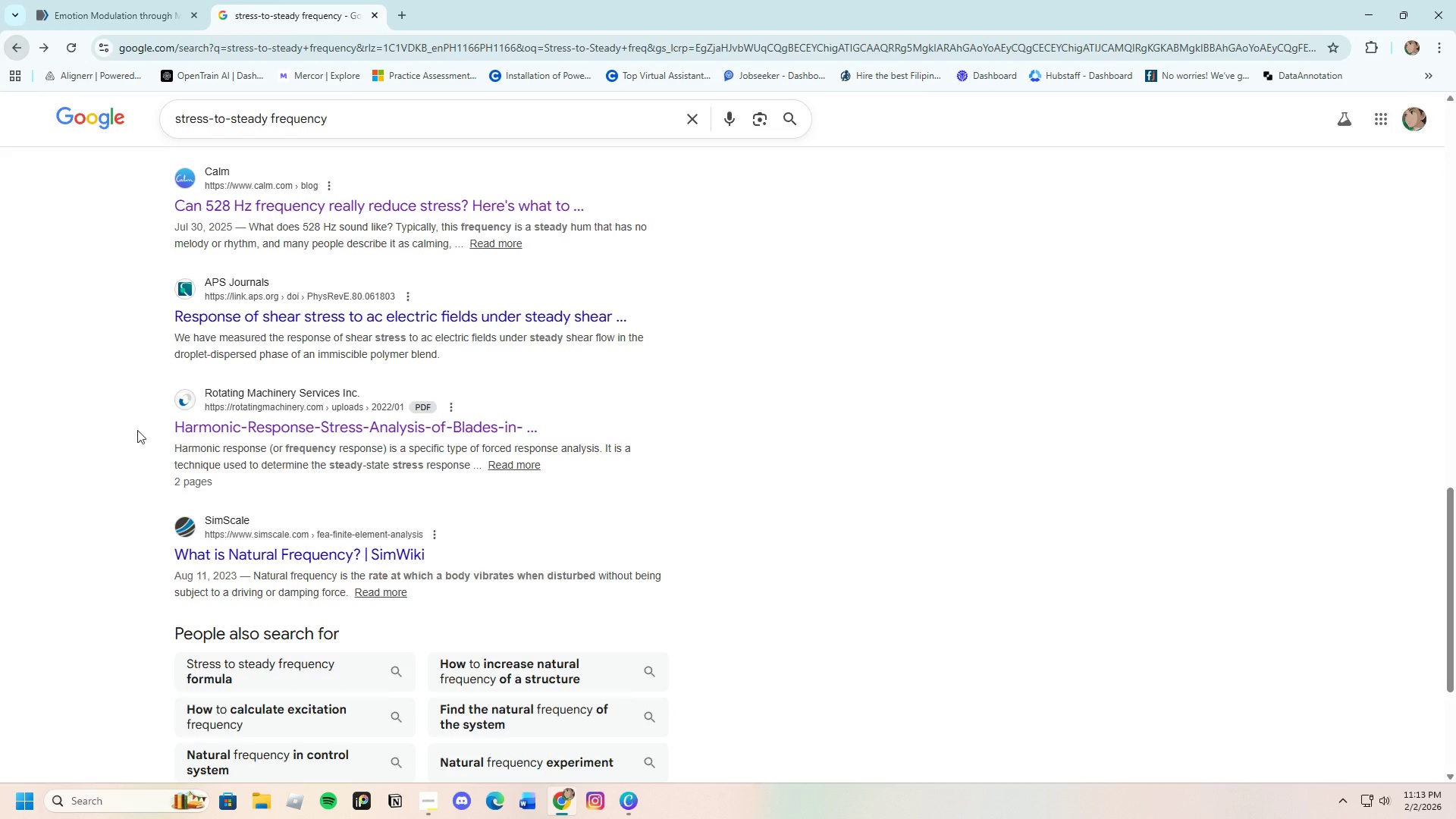 
scroll: coordinate [158, 506], scroll_direction: down, amount: 4.0
 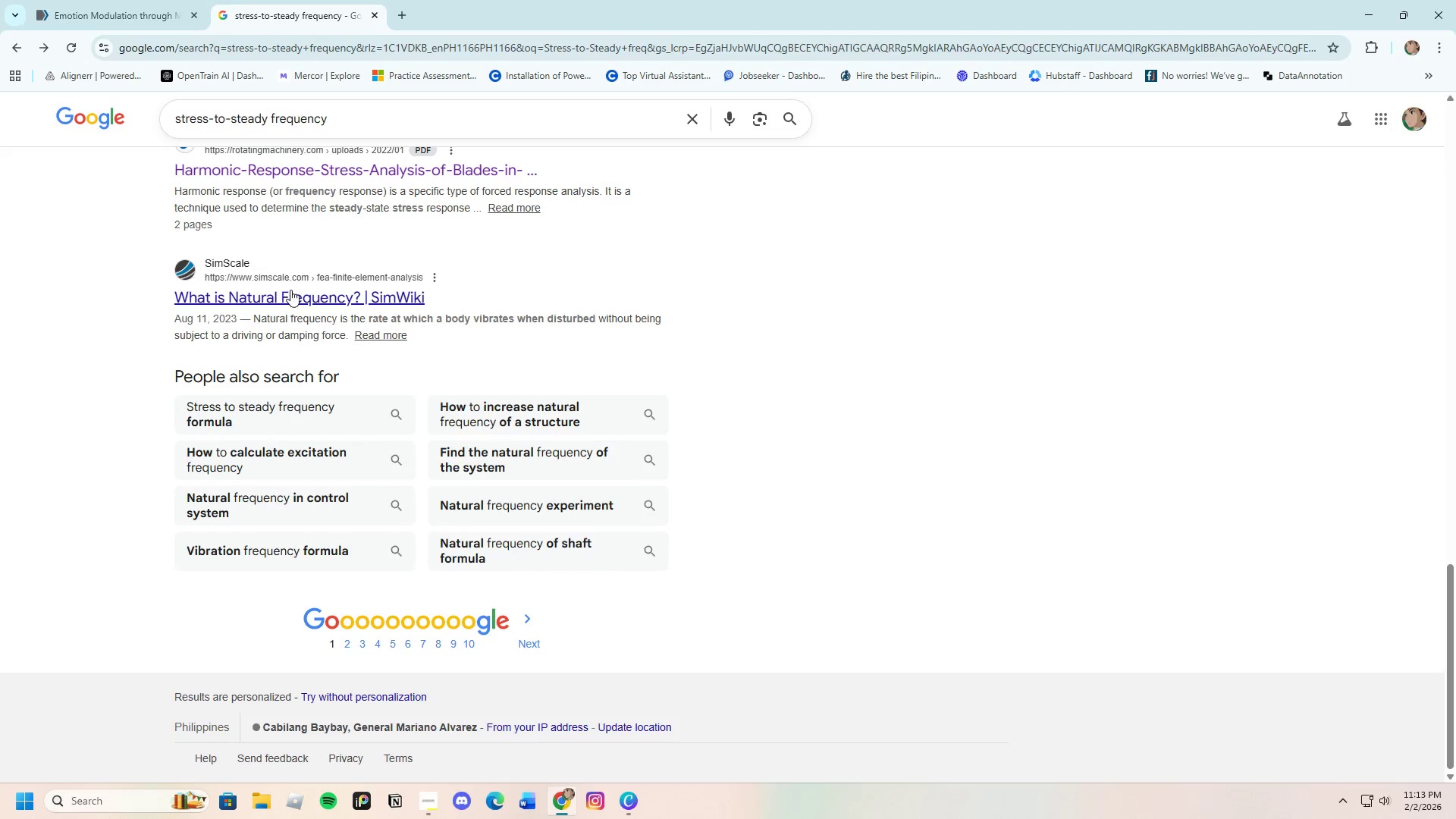 
left_click([290, 290])
 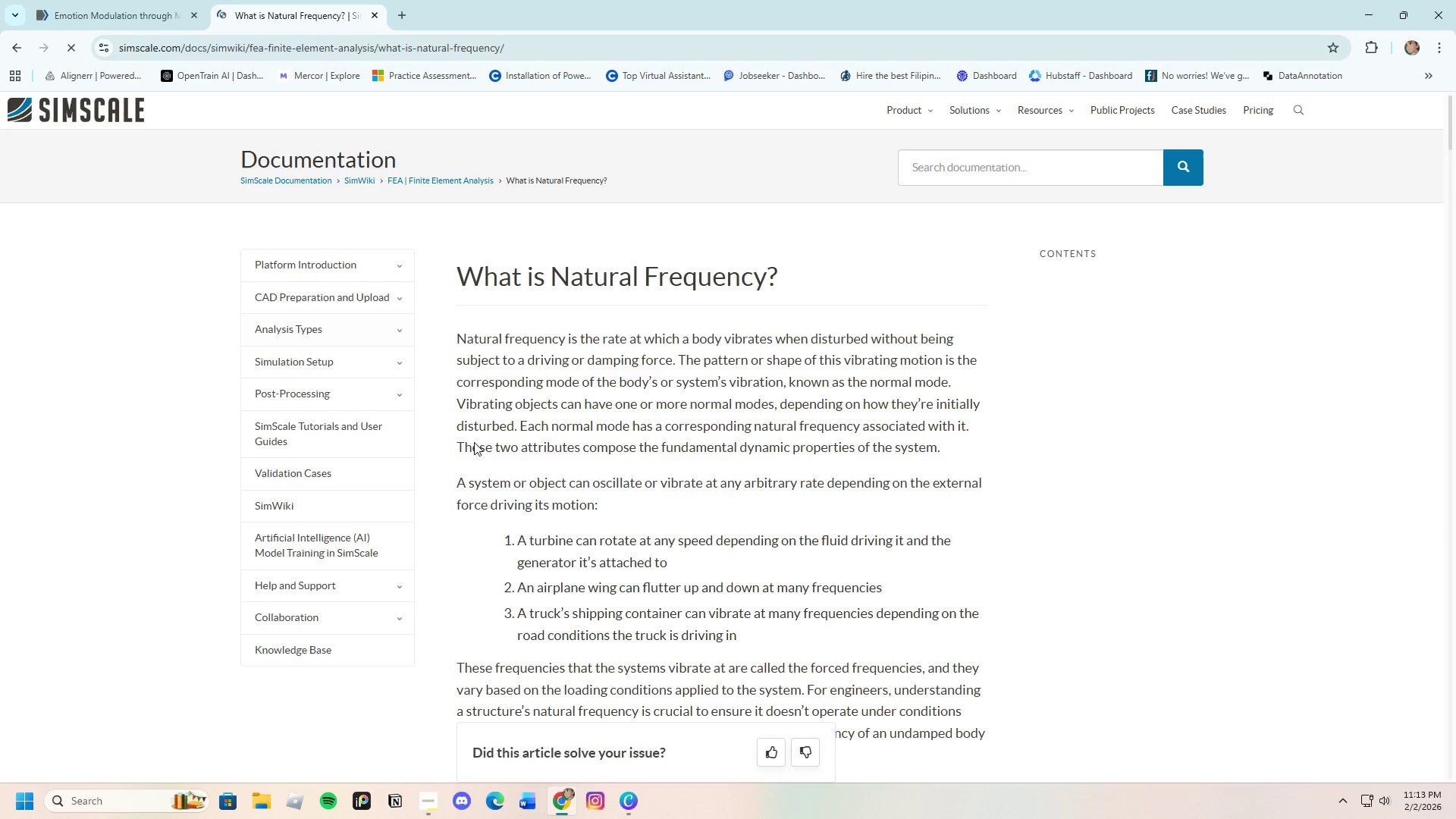 
scroll: coordinate [573, 587], scroll_direction: down, amount: 13.0
 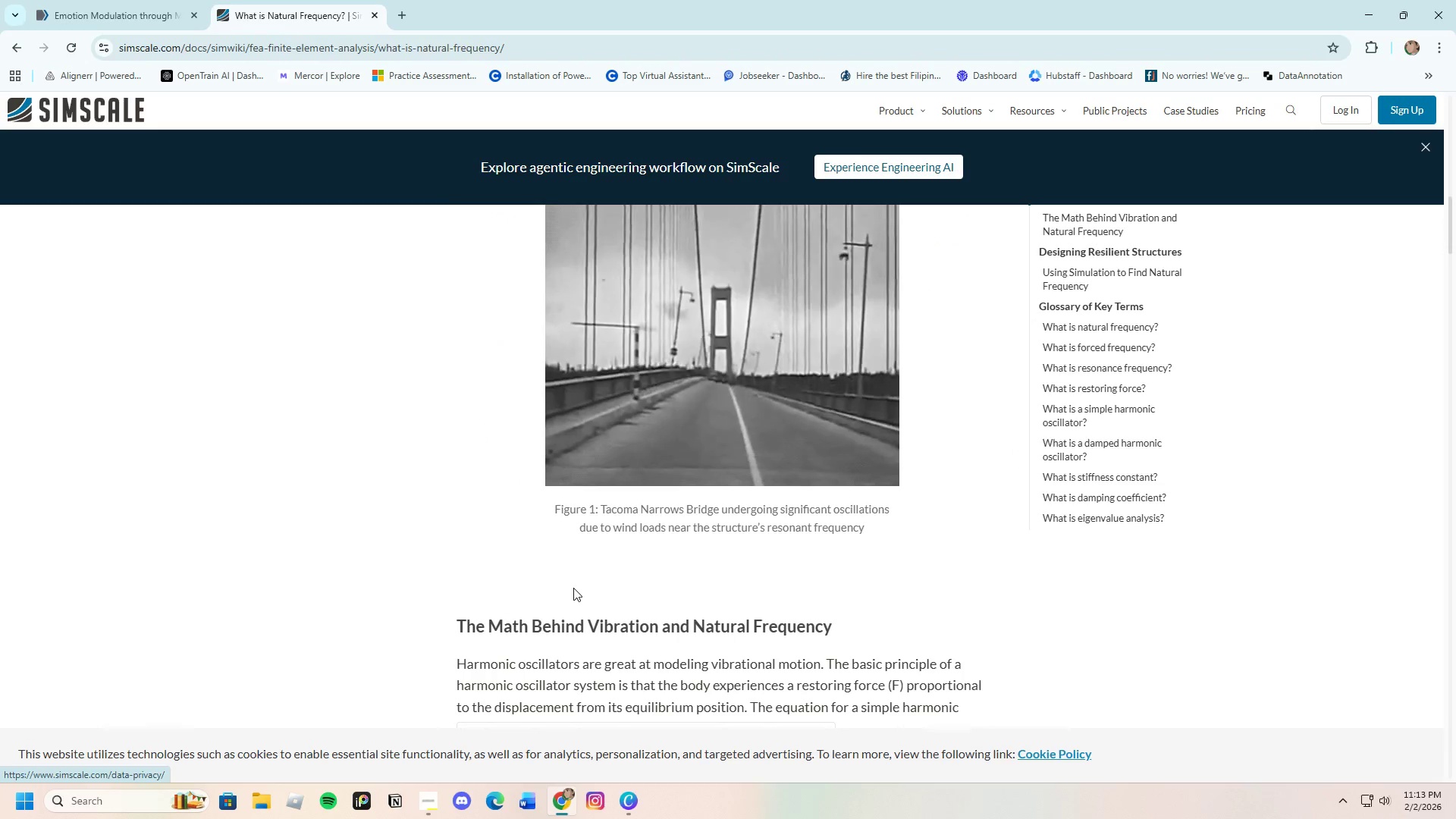 
scroll: coordinate [564, 573], scroll_direction: up, amount: 9.0
 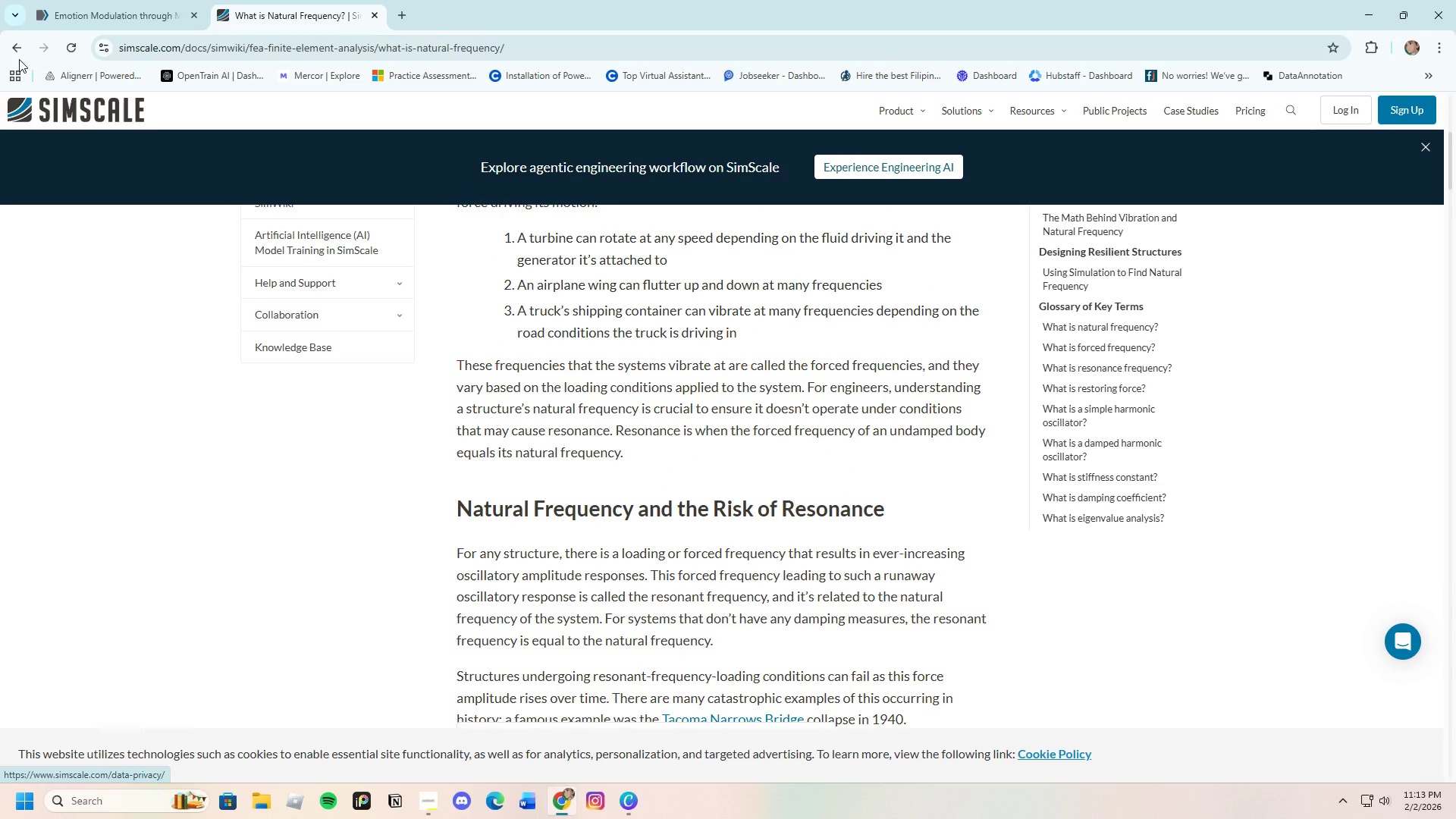 
left_click([16, 50])
 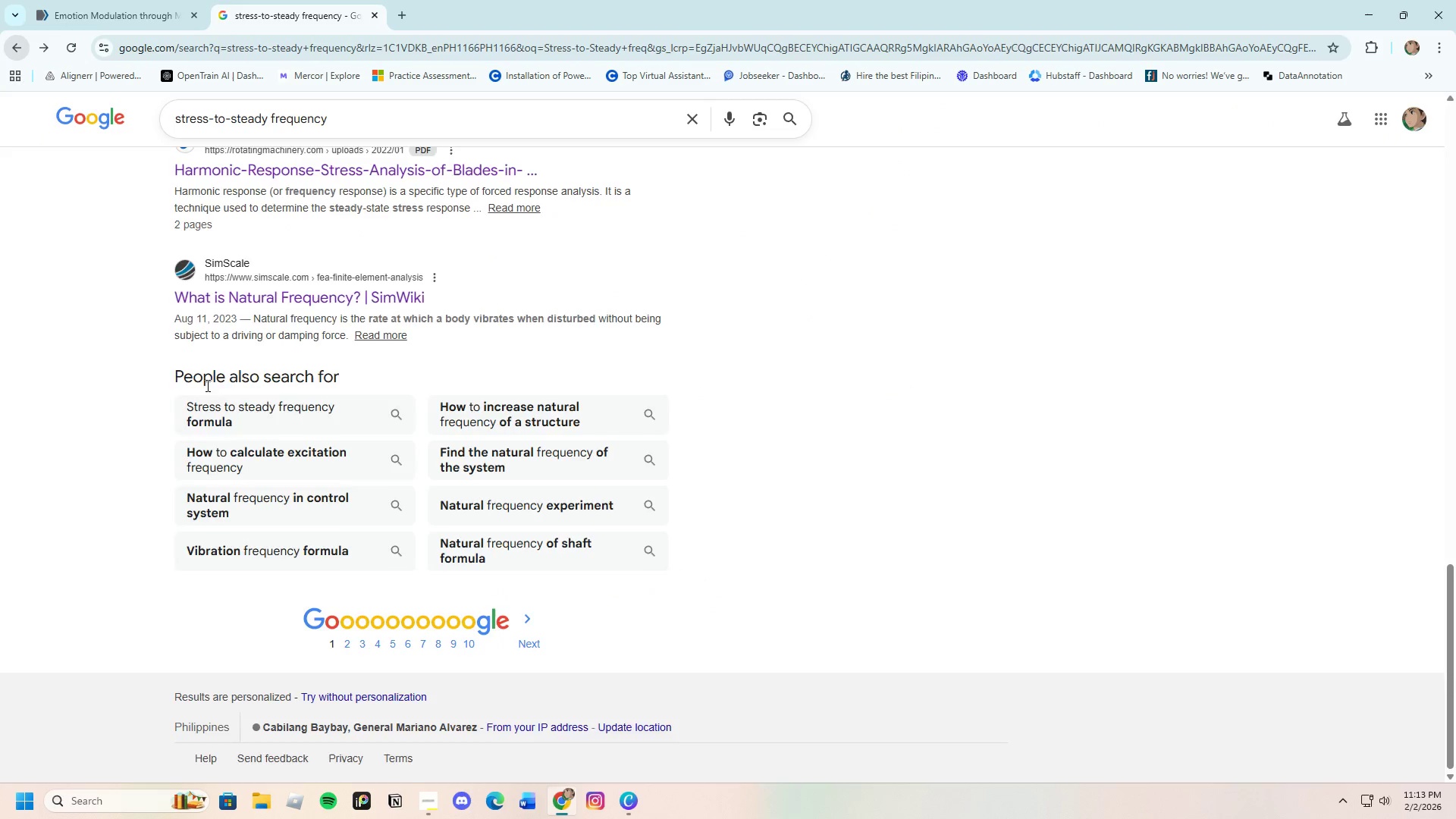 
scroll: coordinate [239, 428], scroll_direction: up, amount: 24.0
 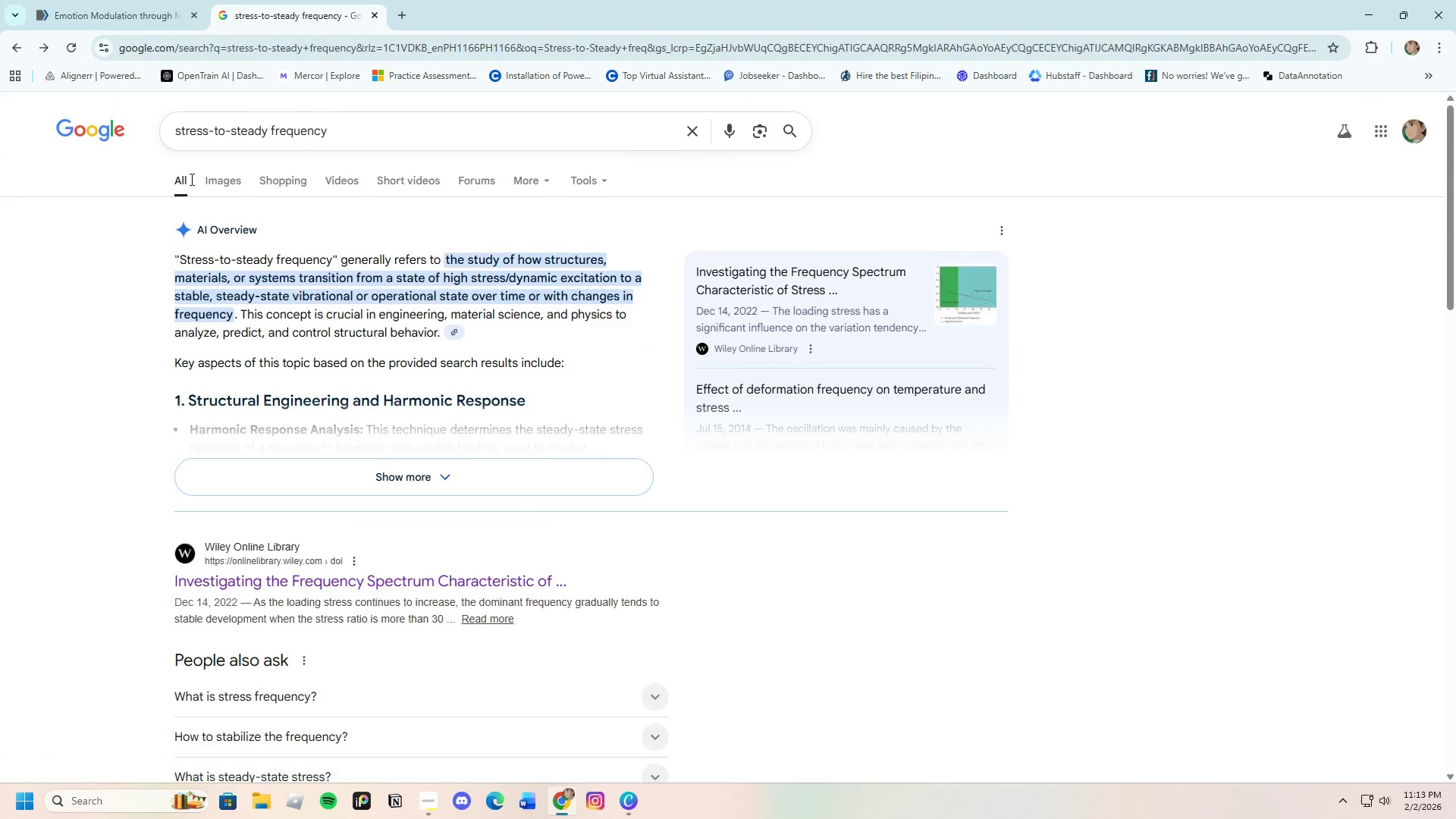 
left_click([214, 184])
 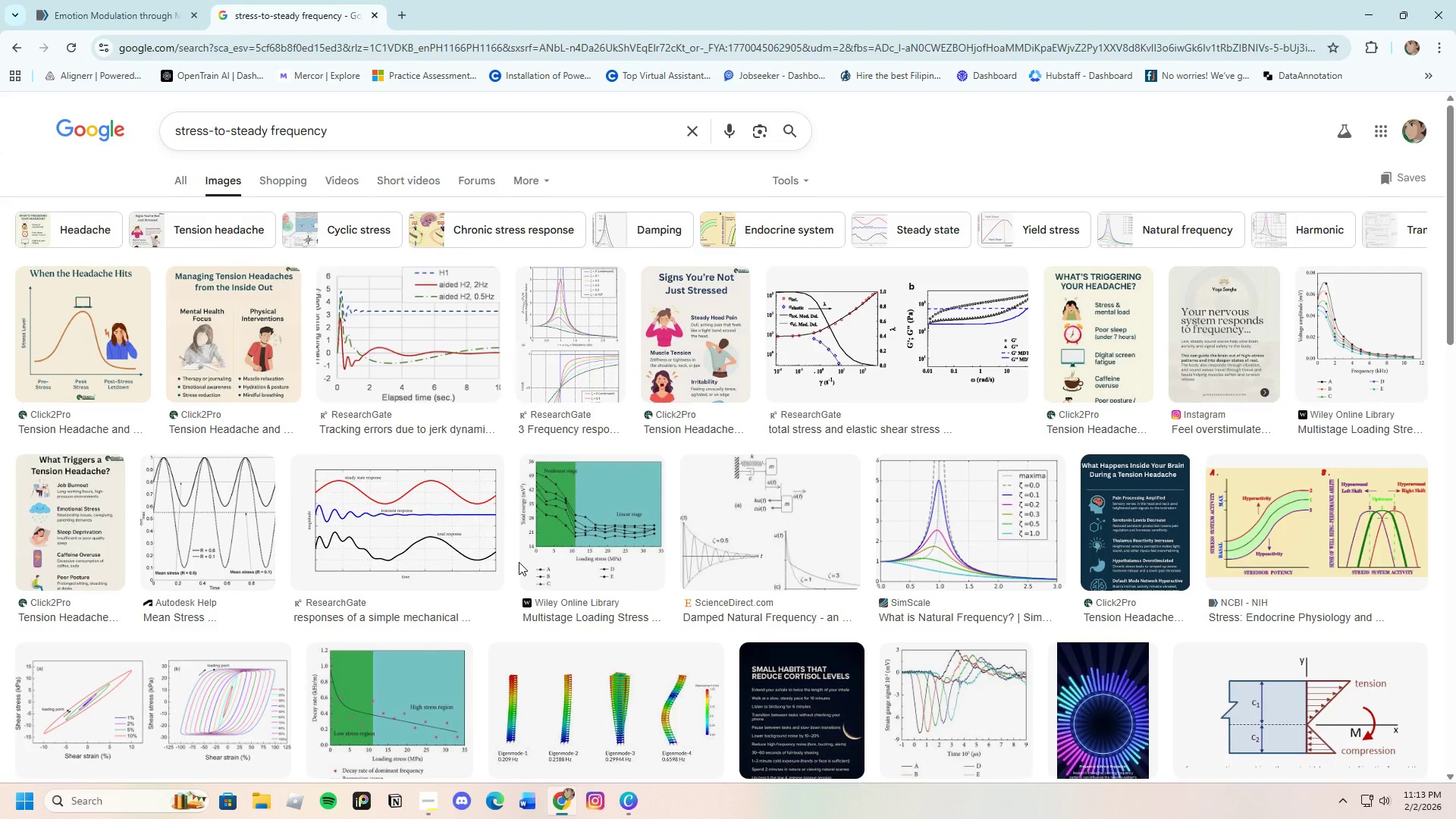 
wait(15.08)
 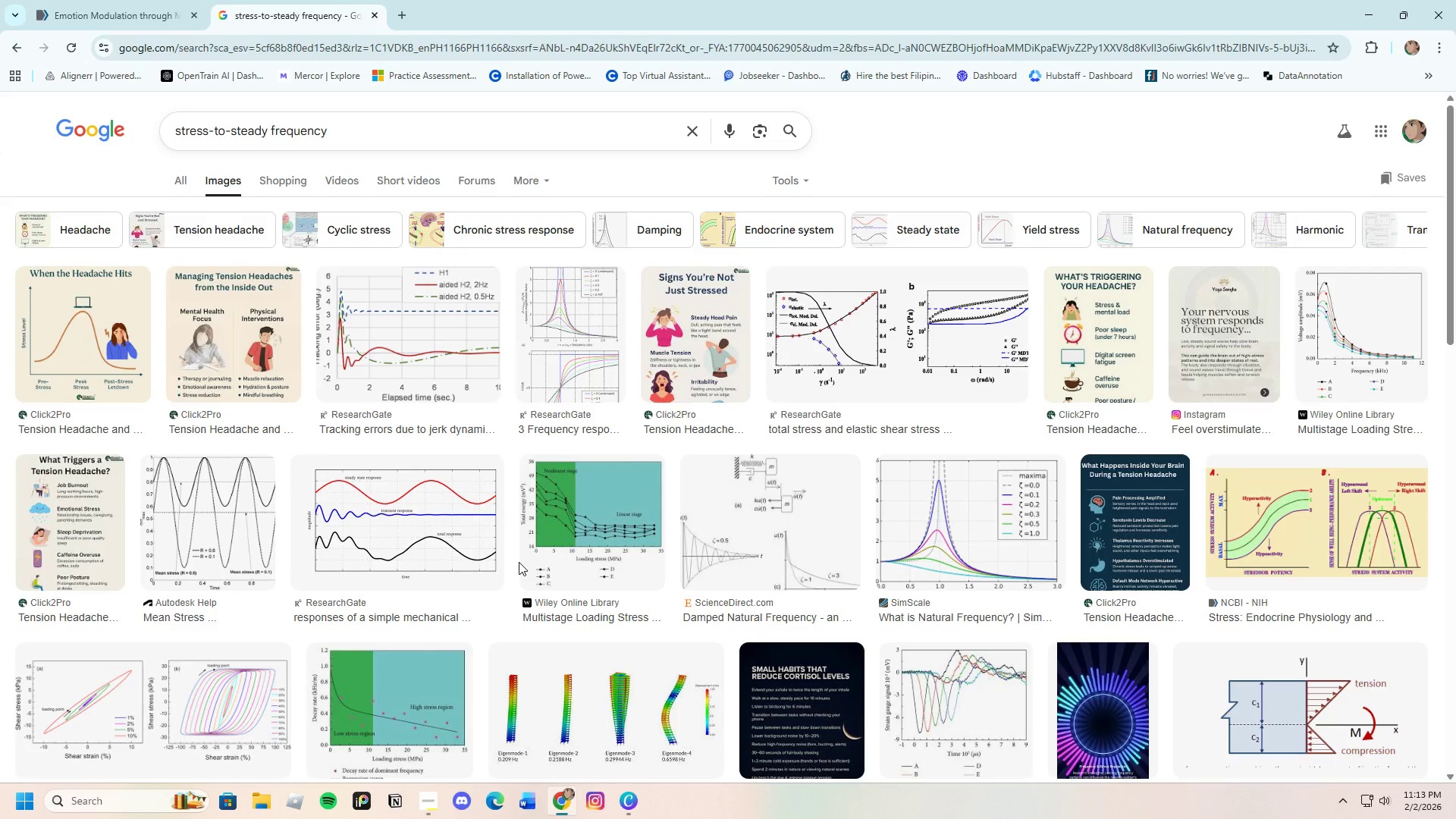 
scroll: coordinate [512, 550], scroll_direction: down, amount: 3.0
 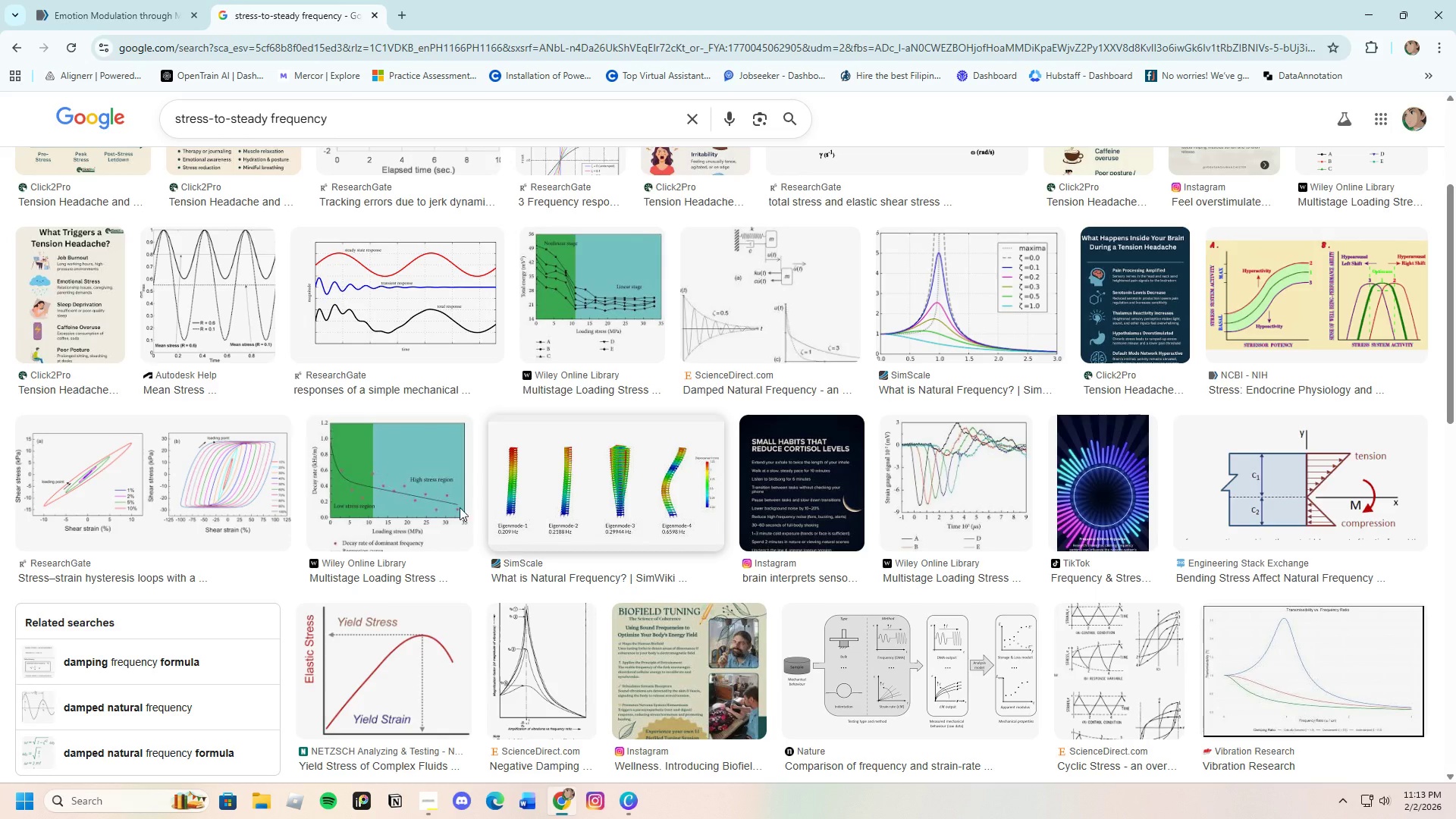 
left_click([8, 46])
 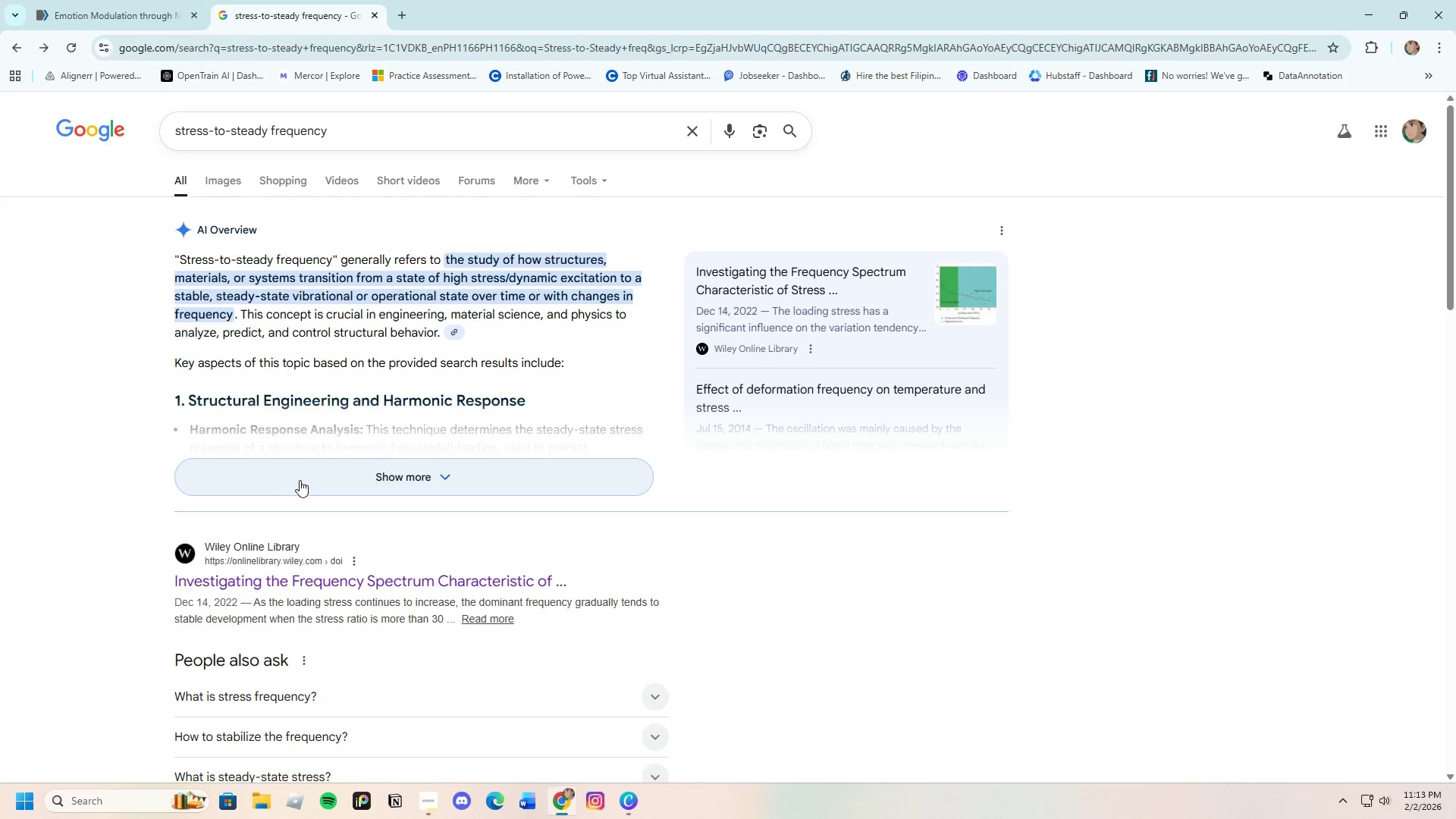 
wait(5.56)
 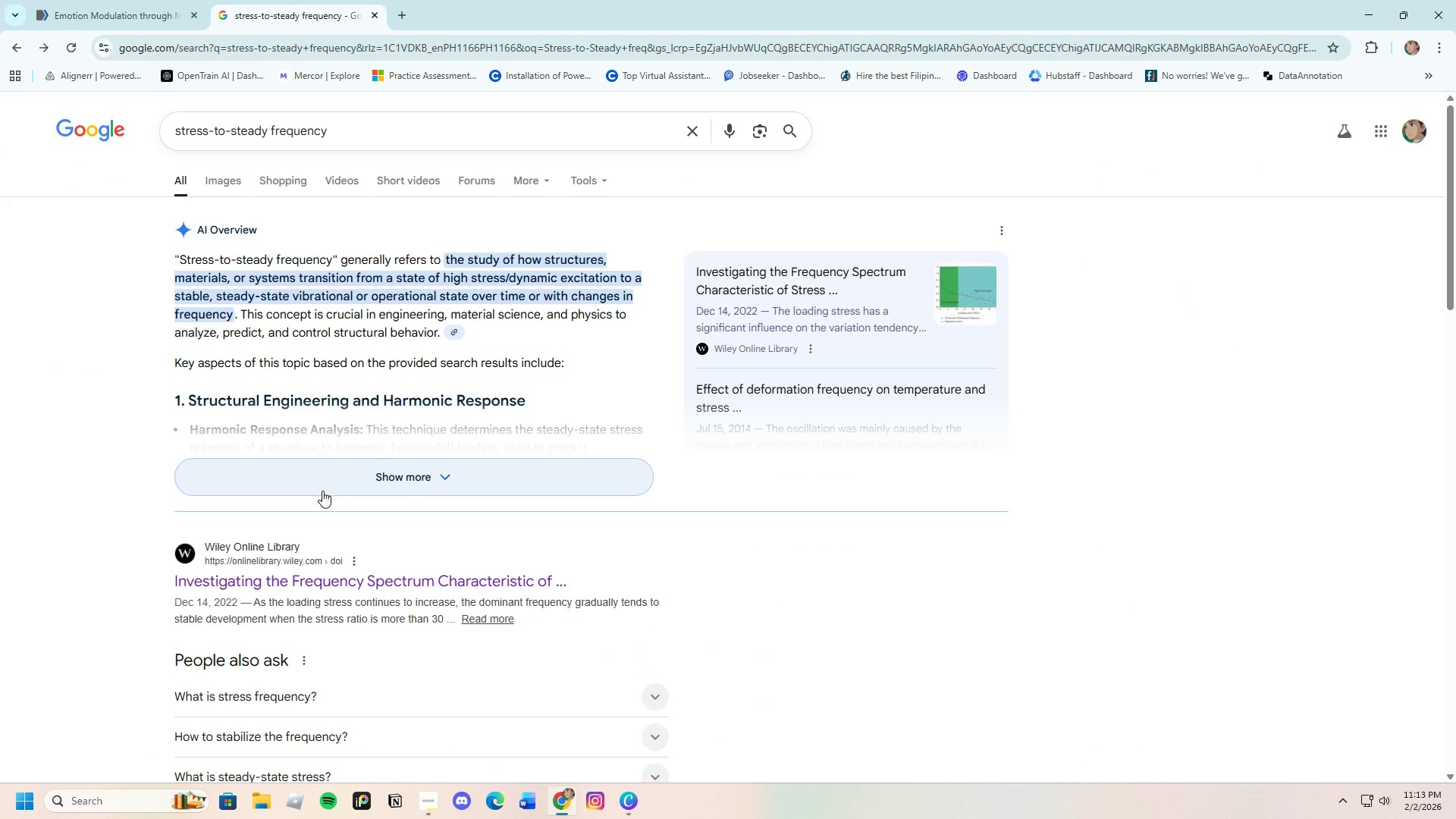 
left_click([302, 482])
 